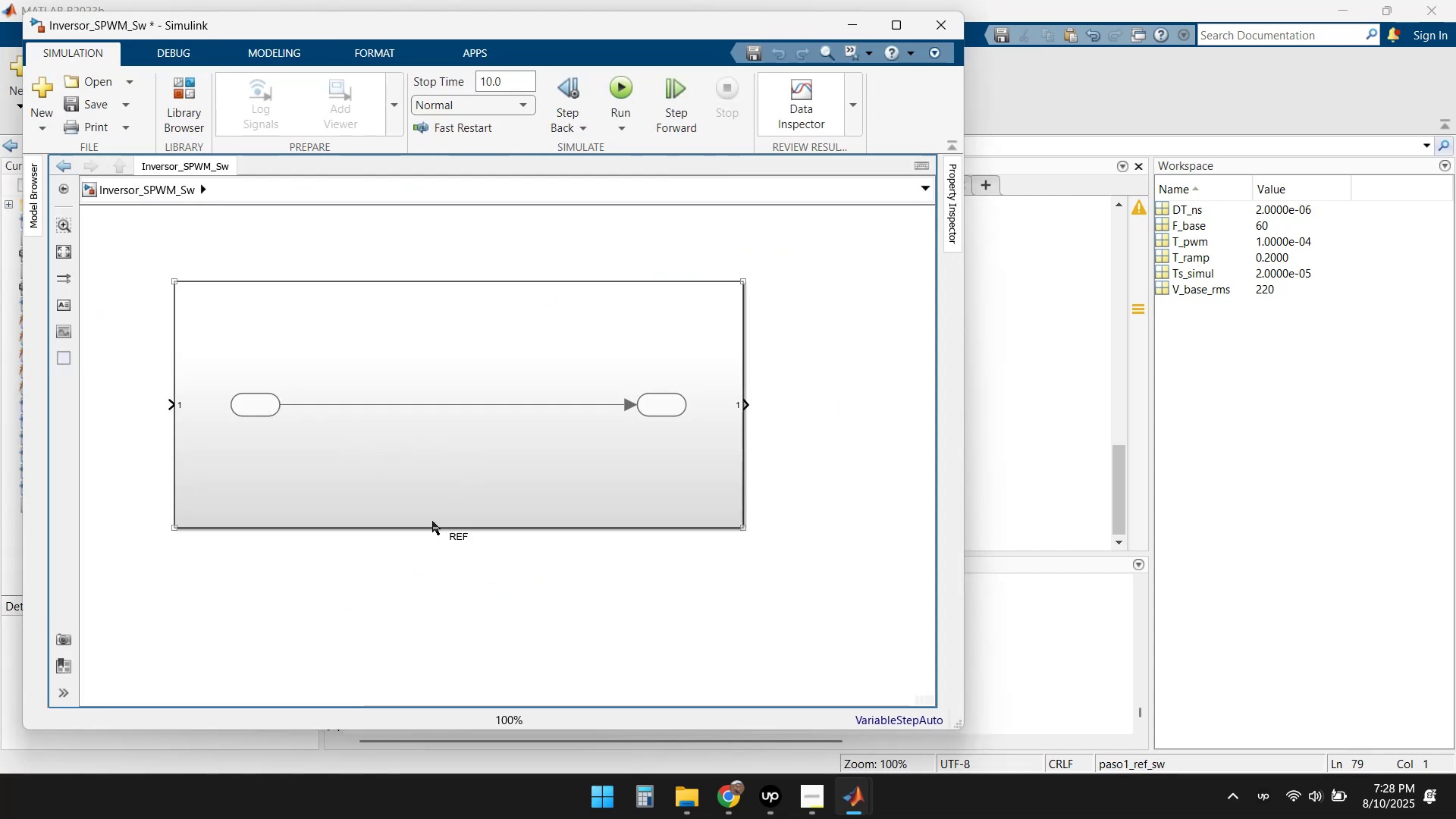 
left_click([856, 28])
 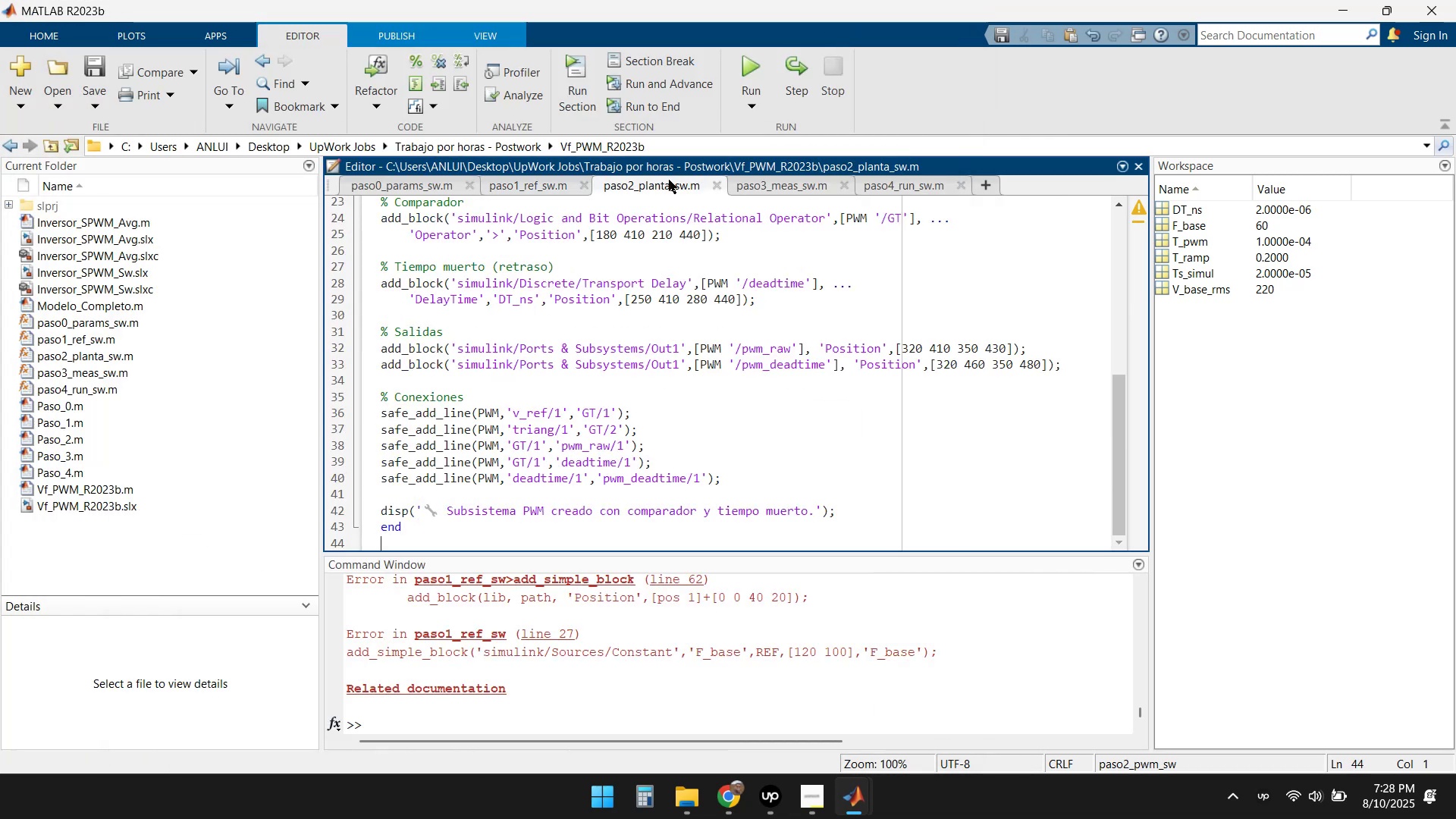 
left_click([747, 57])
 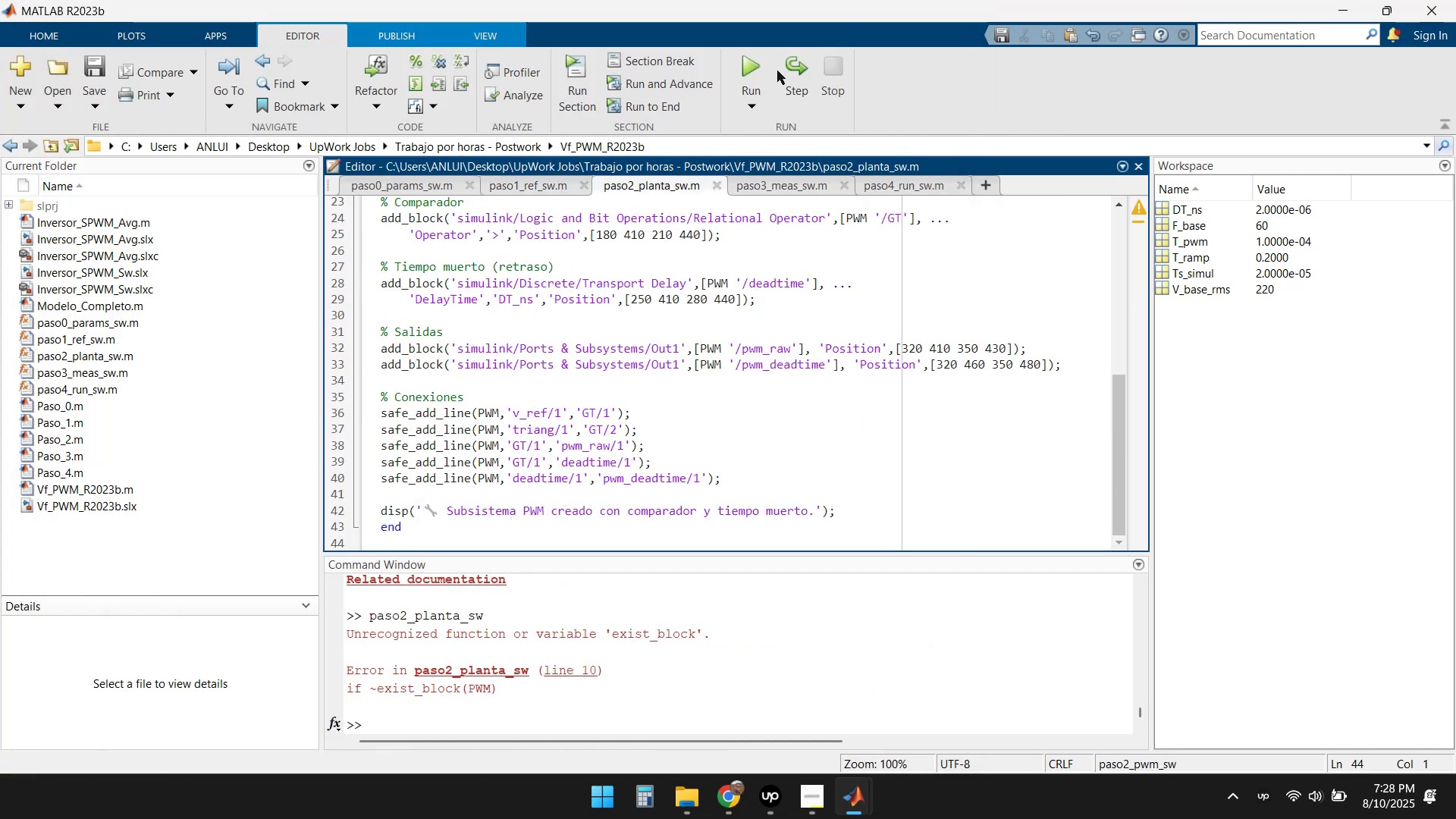 
left_click([767, 191])
 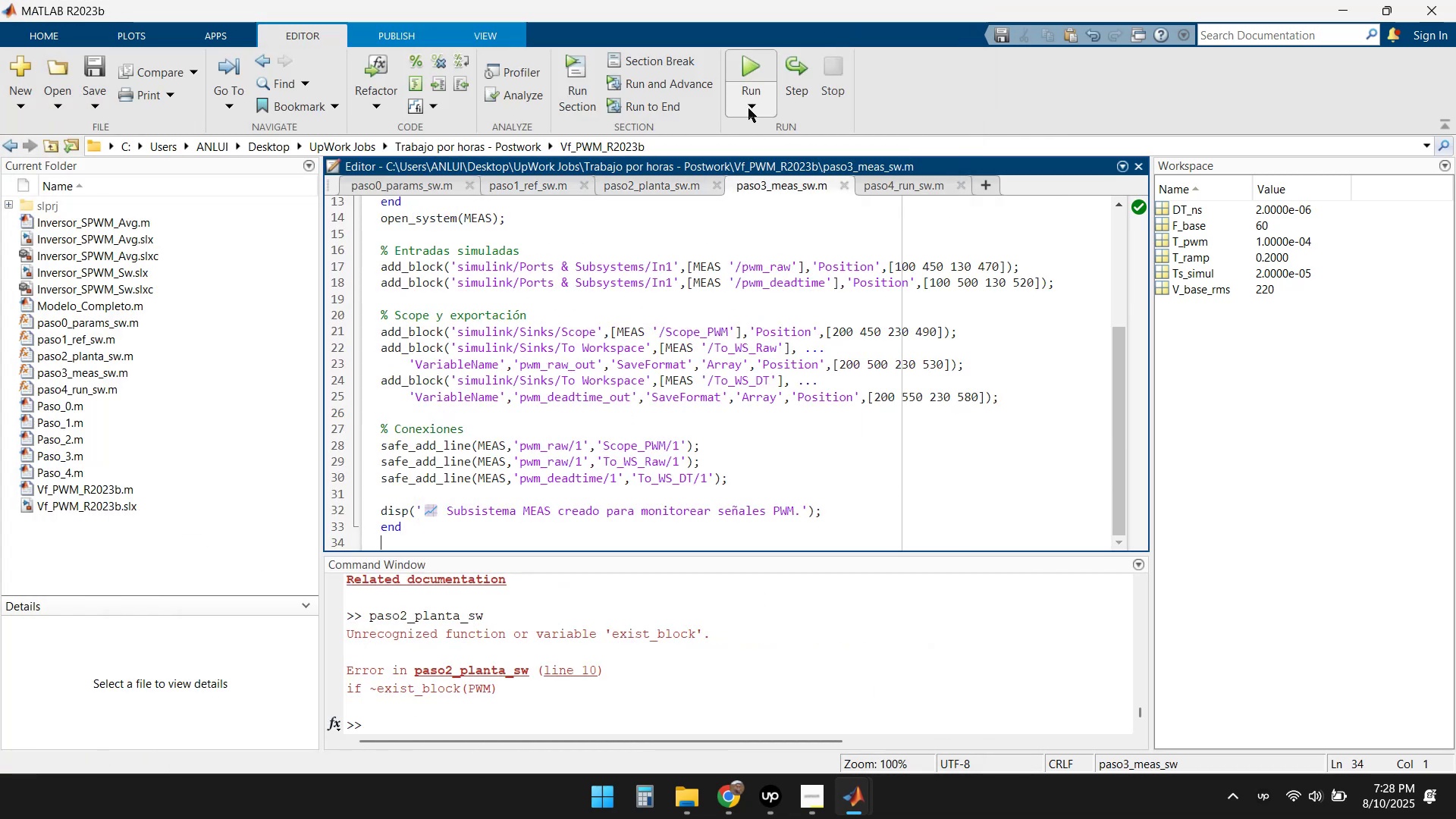 
left_click([745, 67])
 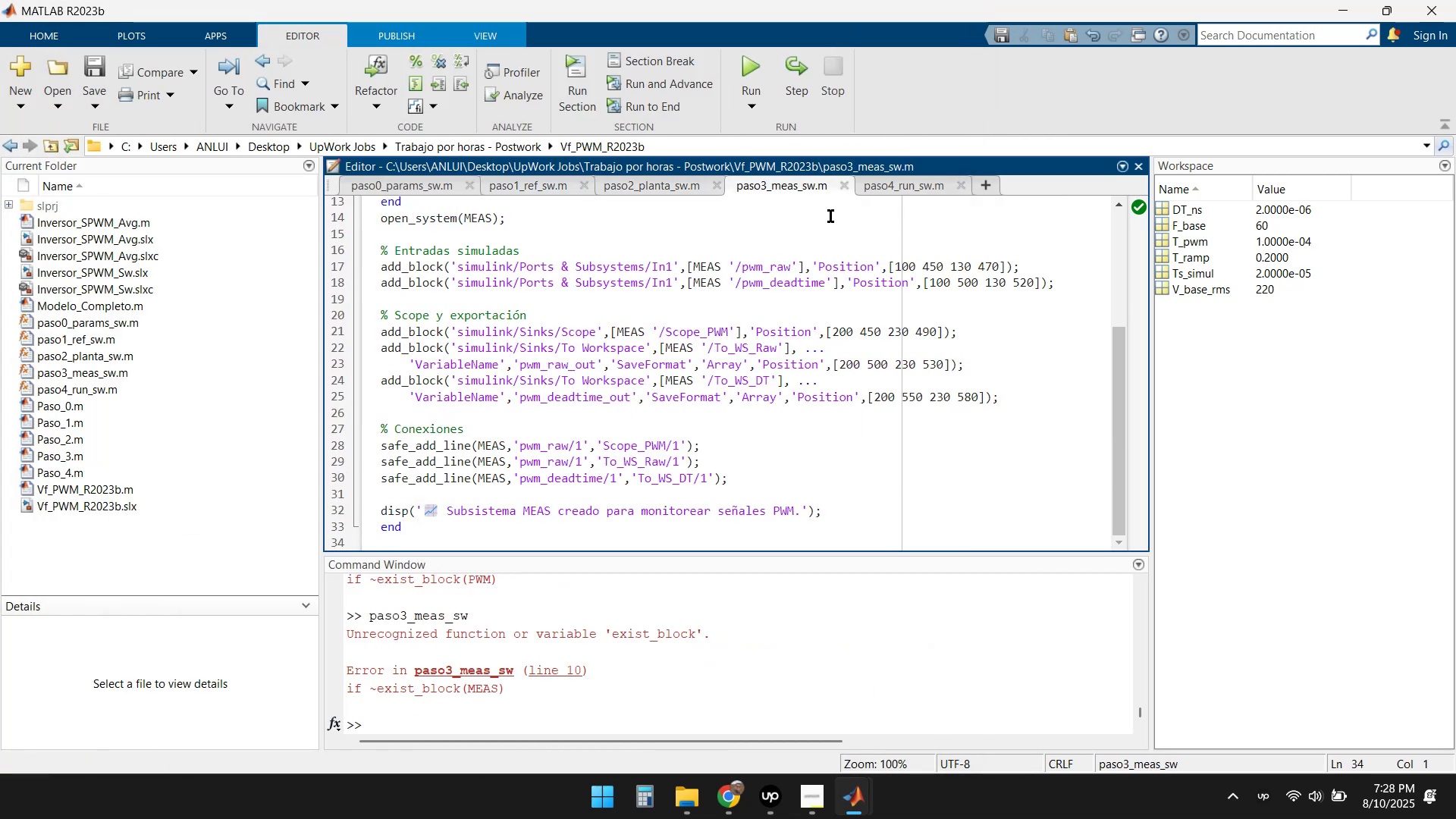 
left_click([896, 184])
 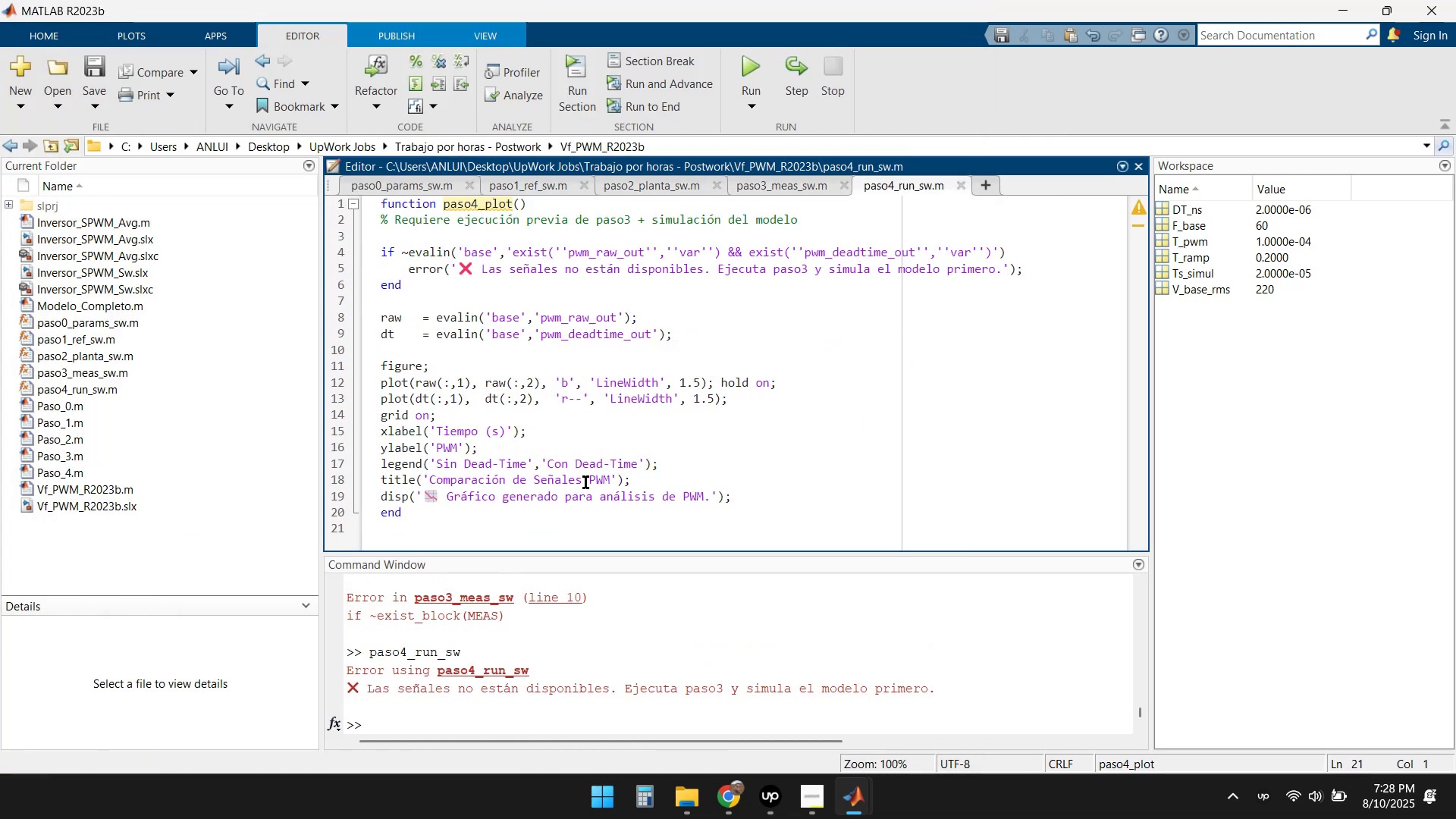 
scroll: coordinate [606, 667], scroll_direction: up, amount: 2.0
 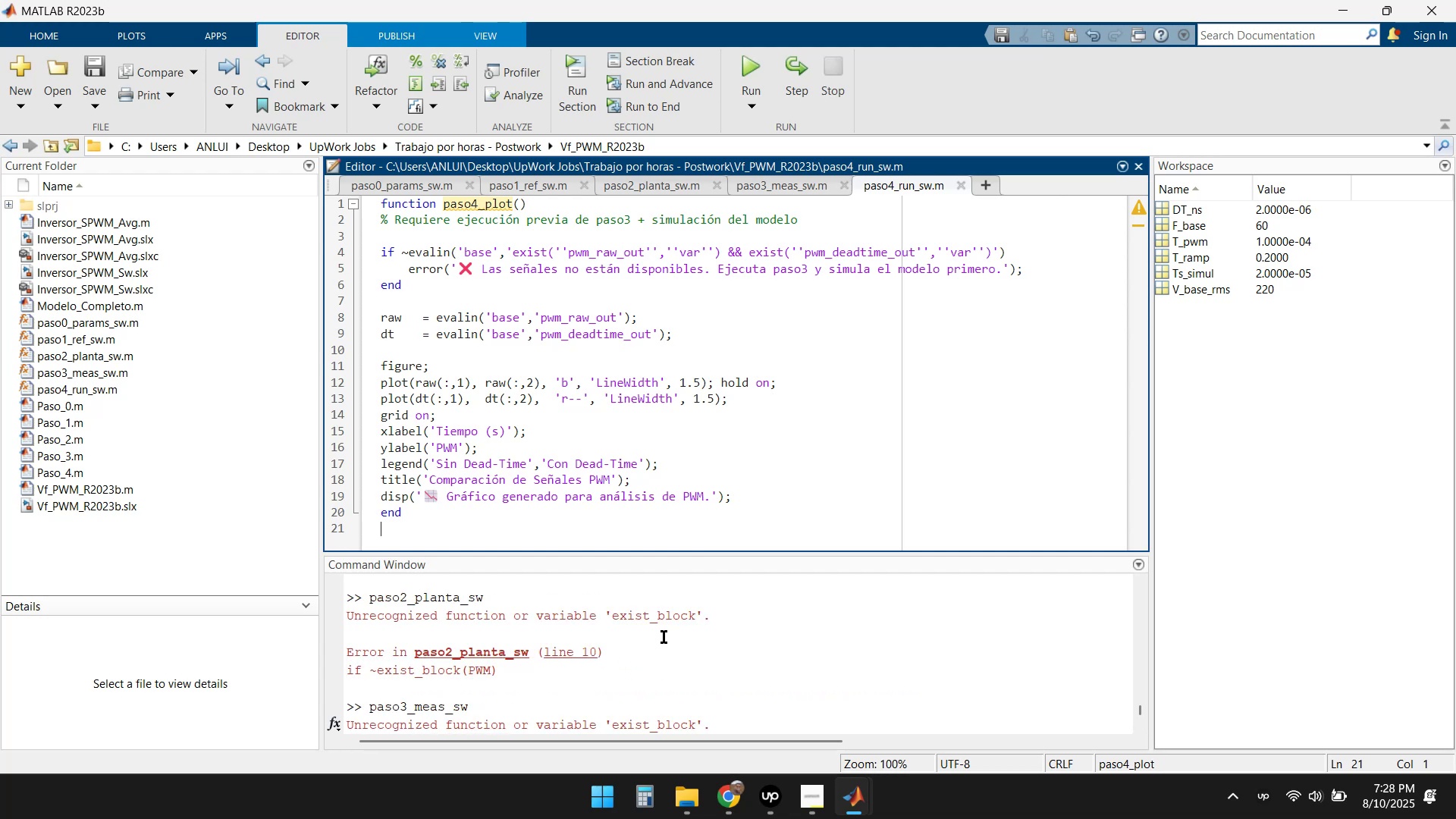 
left_click([641, 190])
 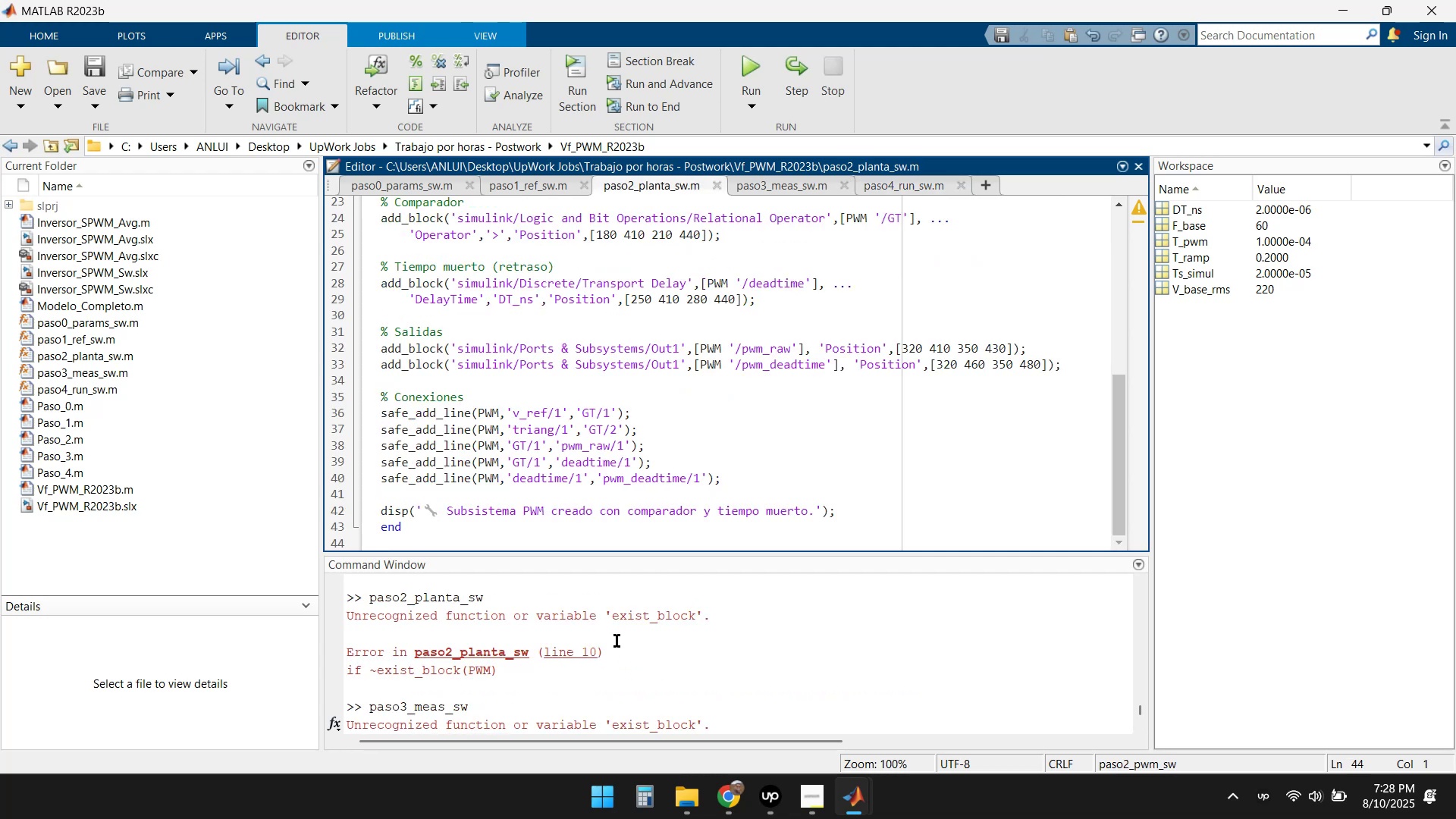 
left_click([562, 657])
 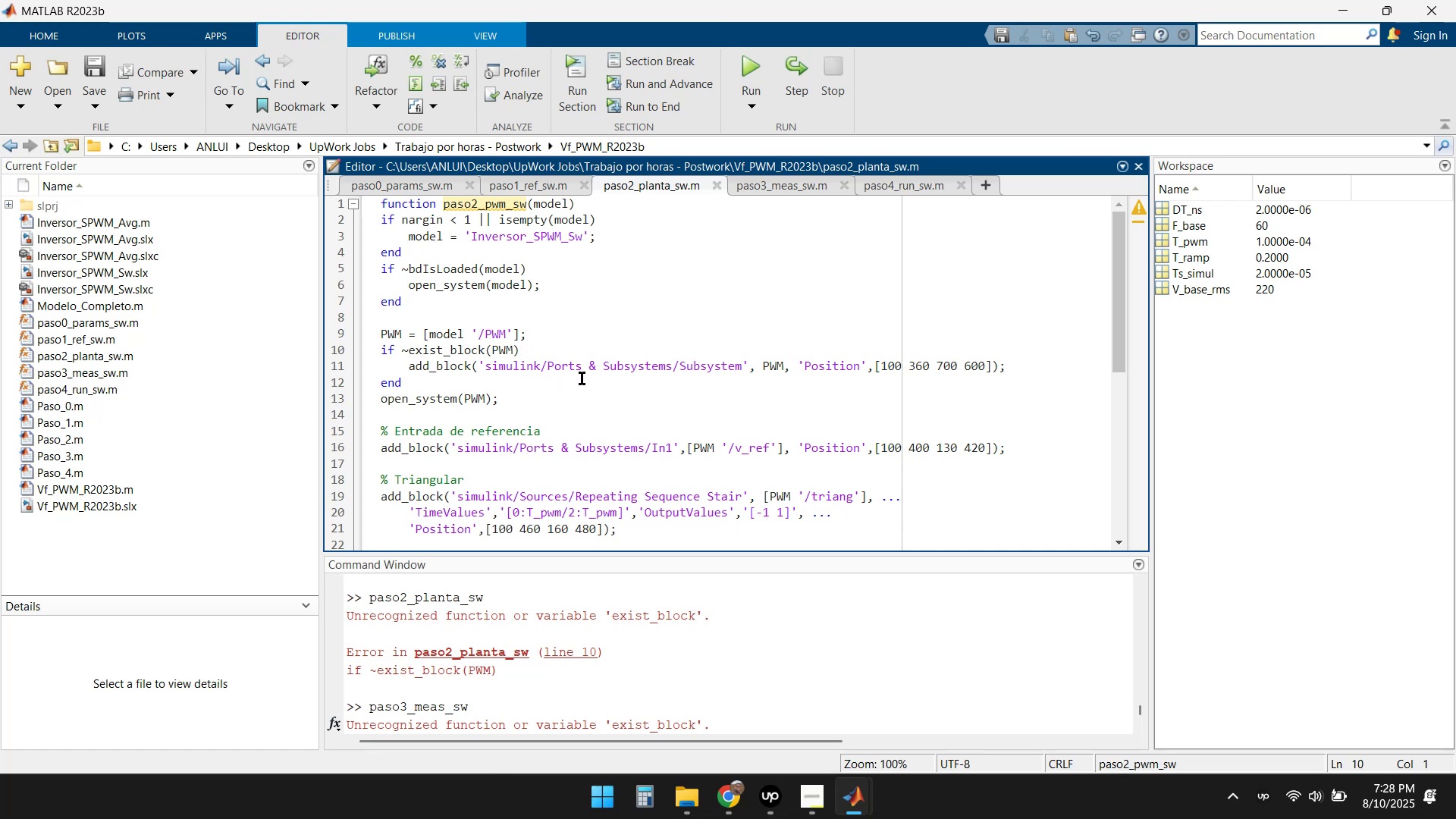 
wait(11.43)
 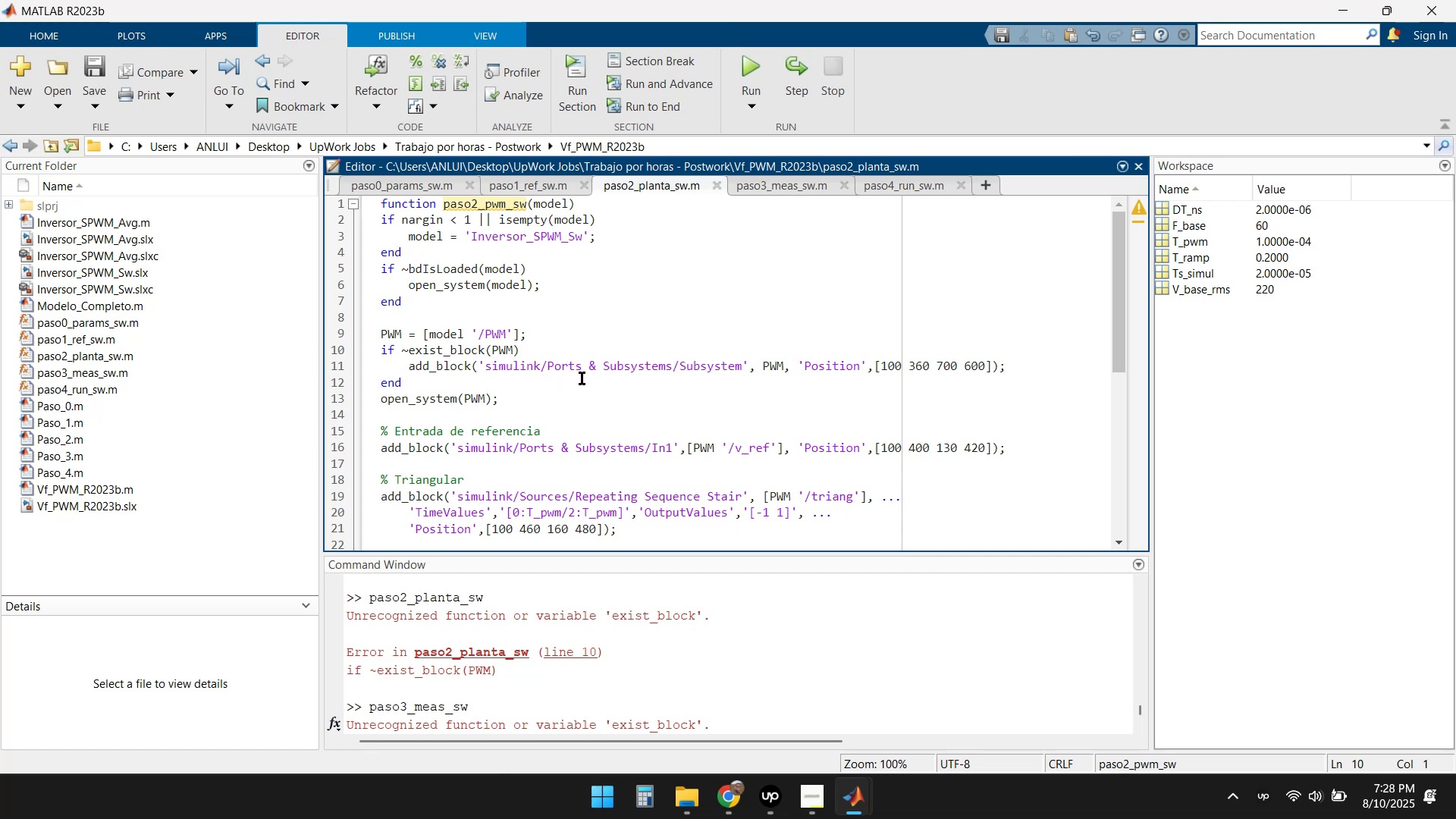 
left_click([426, 185])
 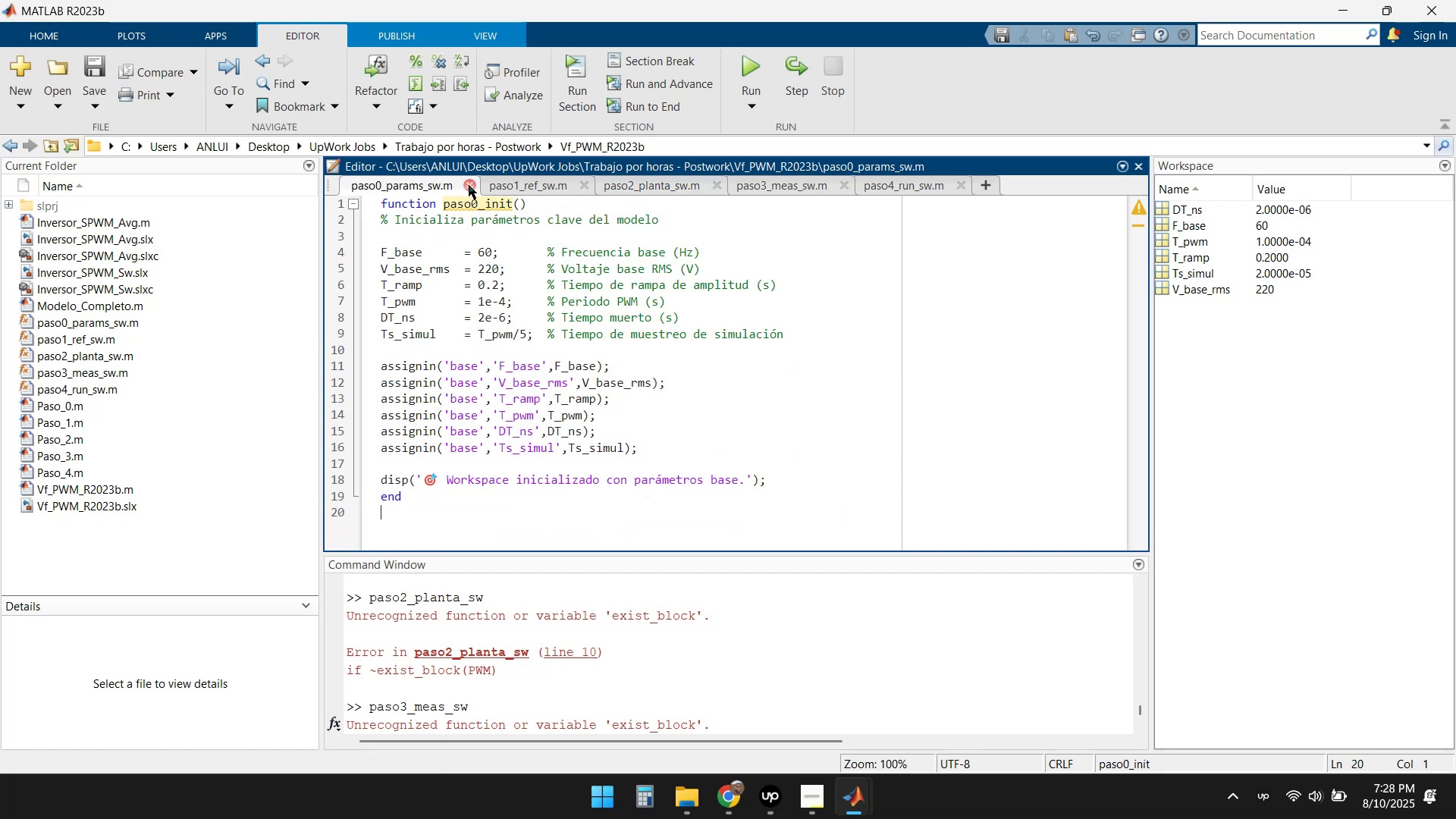 
double_click([469, 185])
 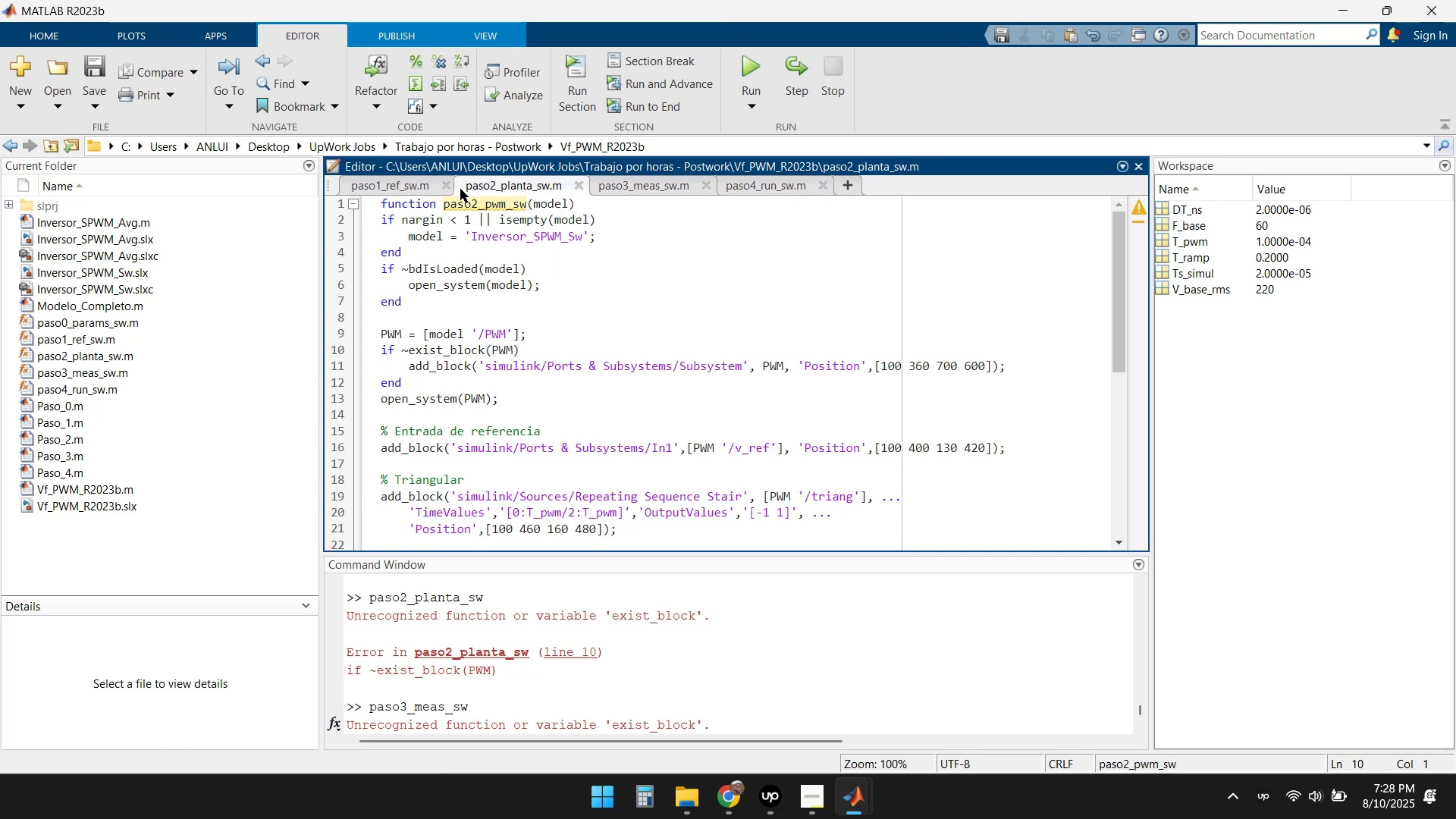 
left_click([447, 184])
 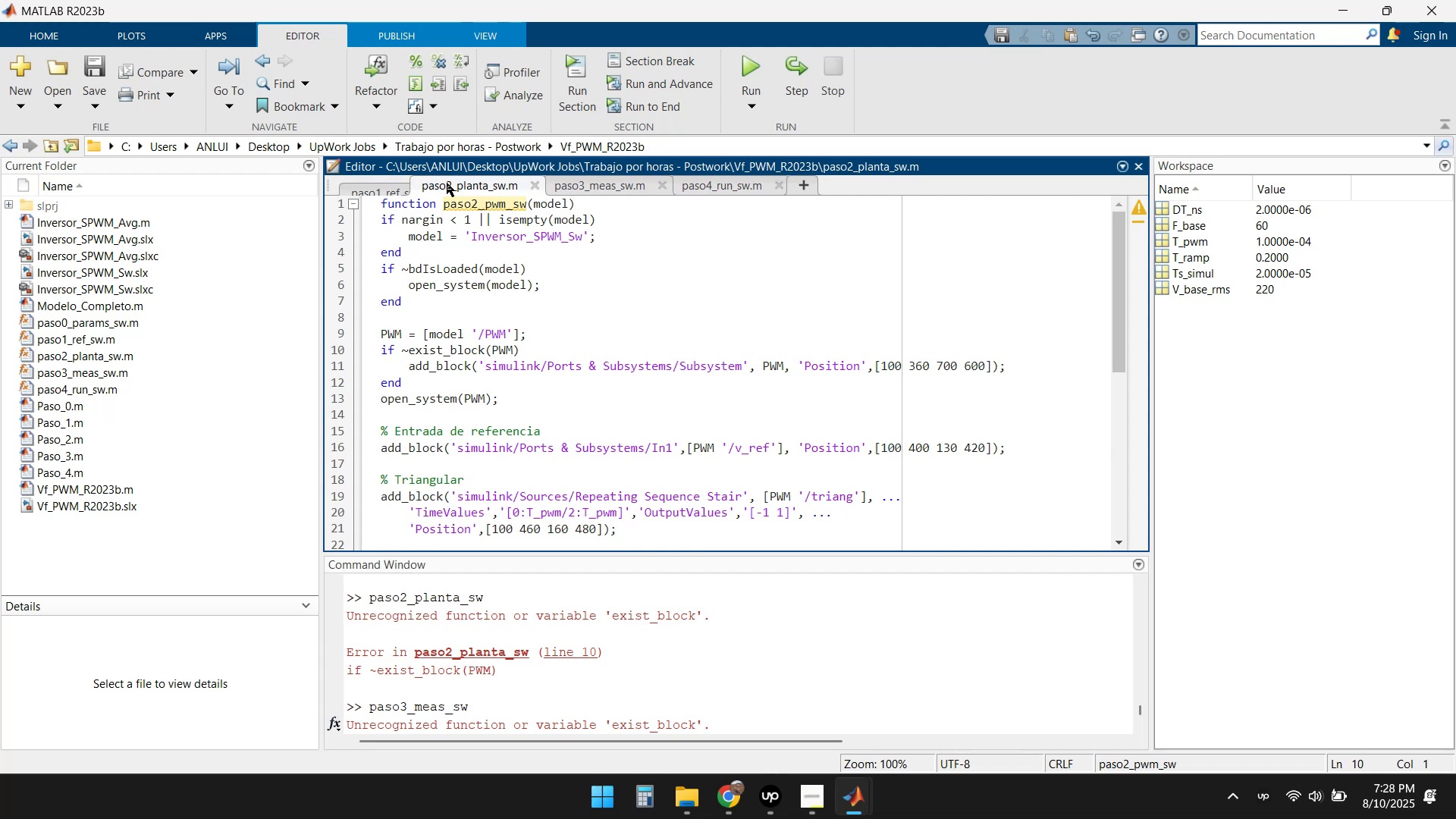 
left_click([445, 184])
 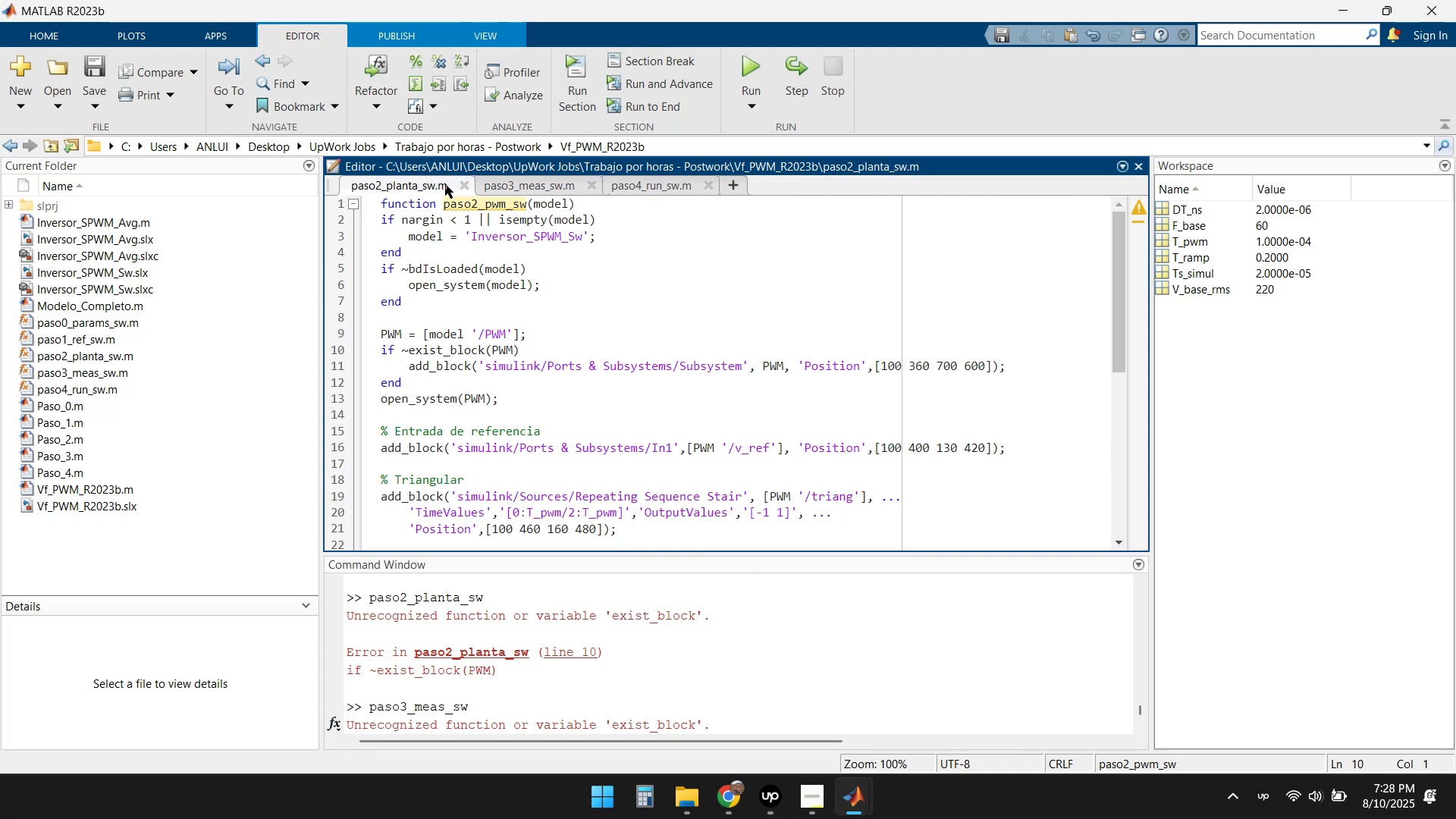 
left_click([463, 187])
 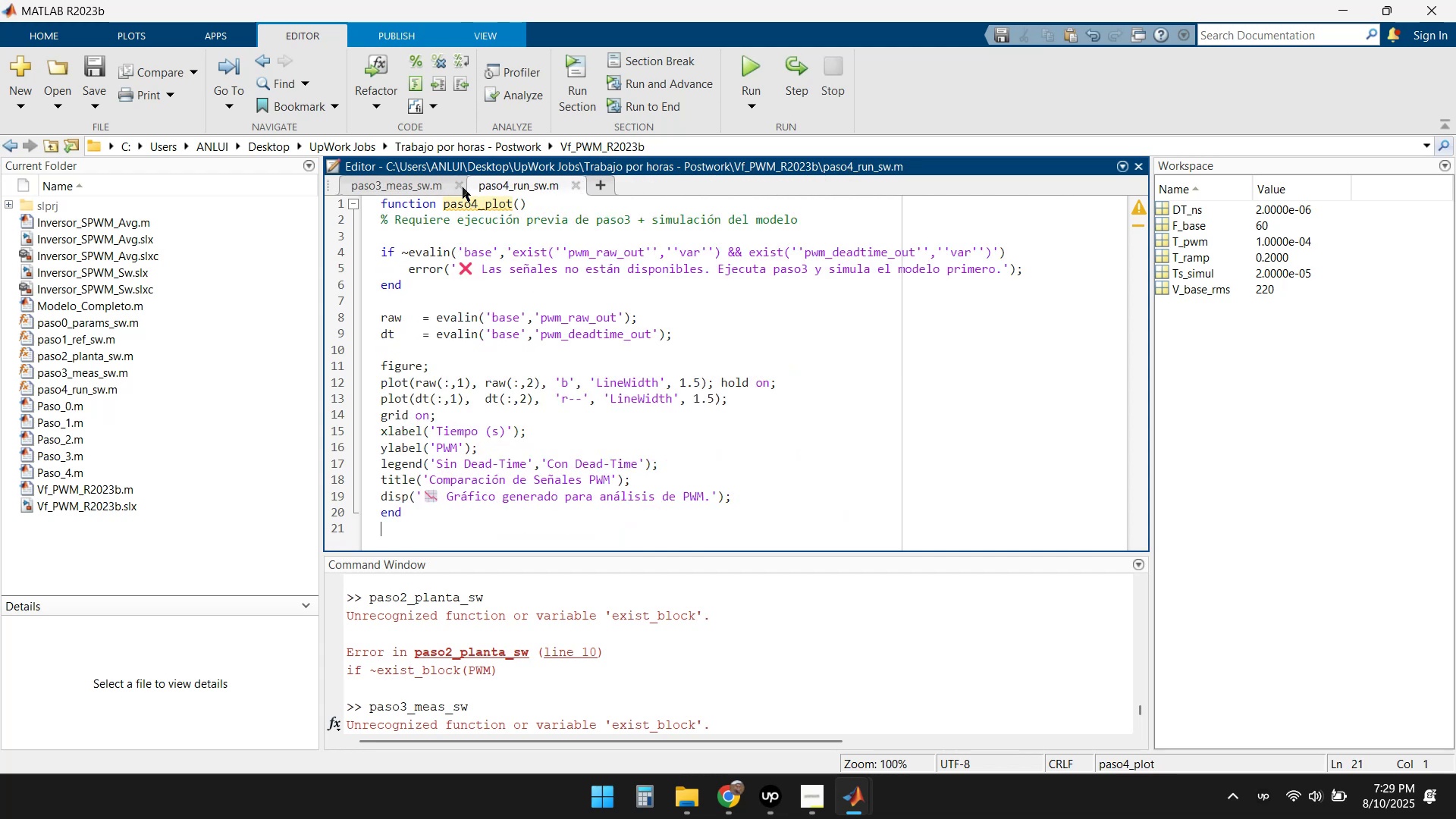 
left_click([452, 187])
 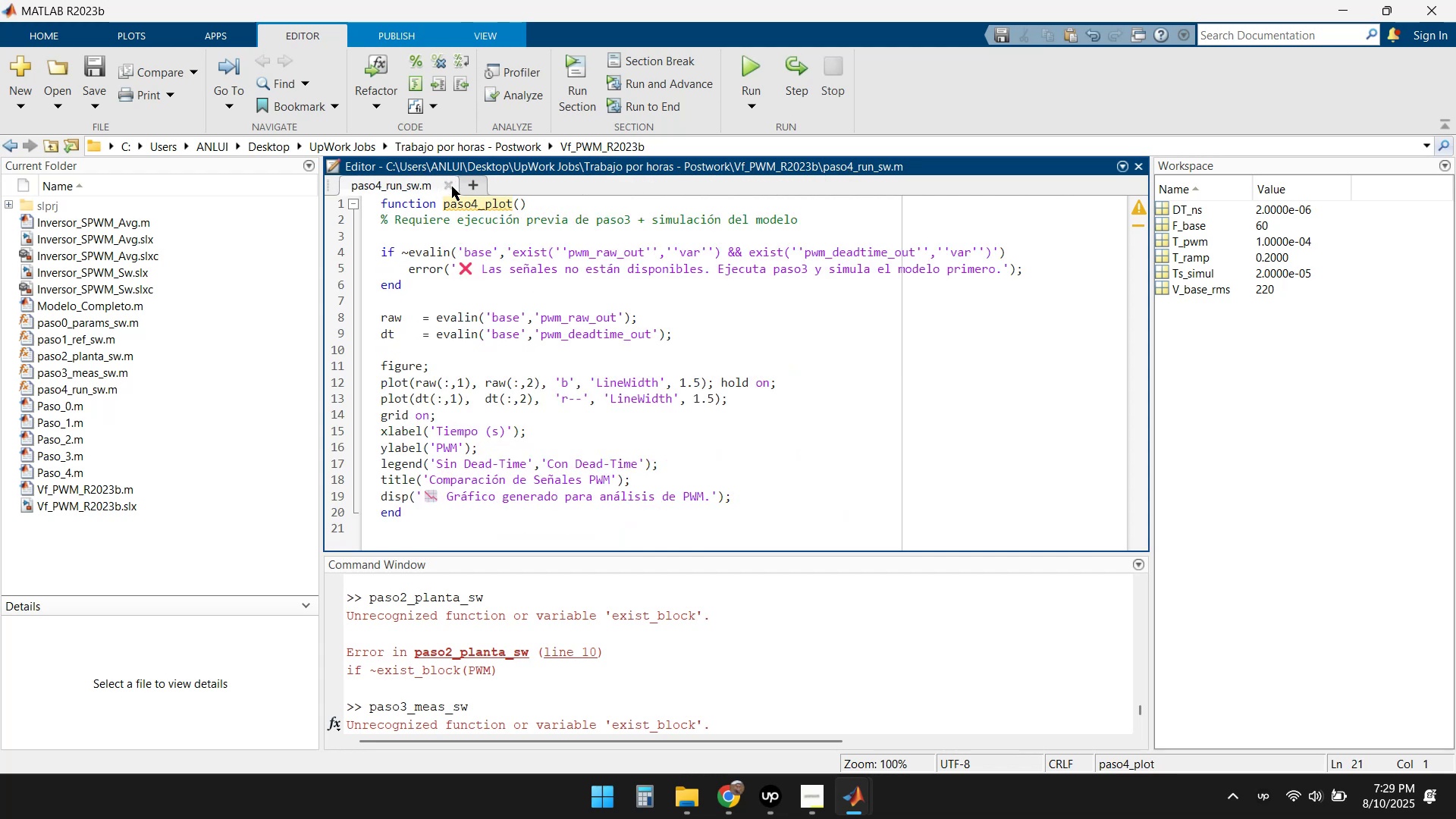 
left_click([453, 187])
 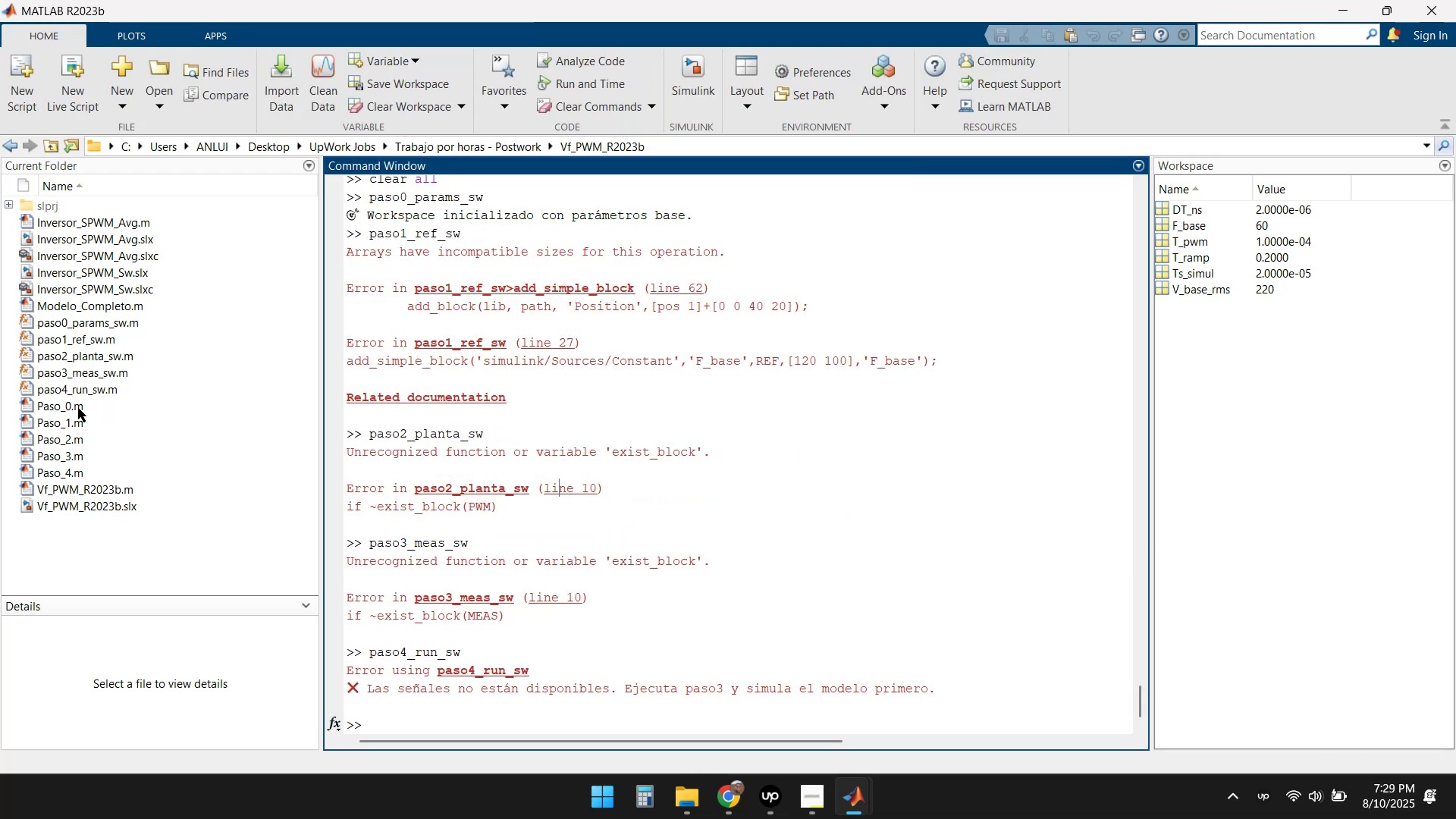 
double_click([78, 408])
 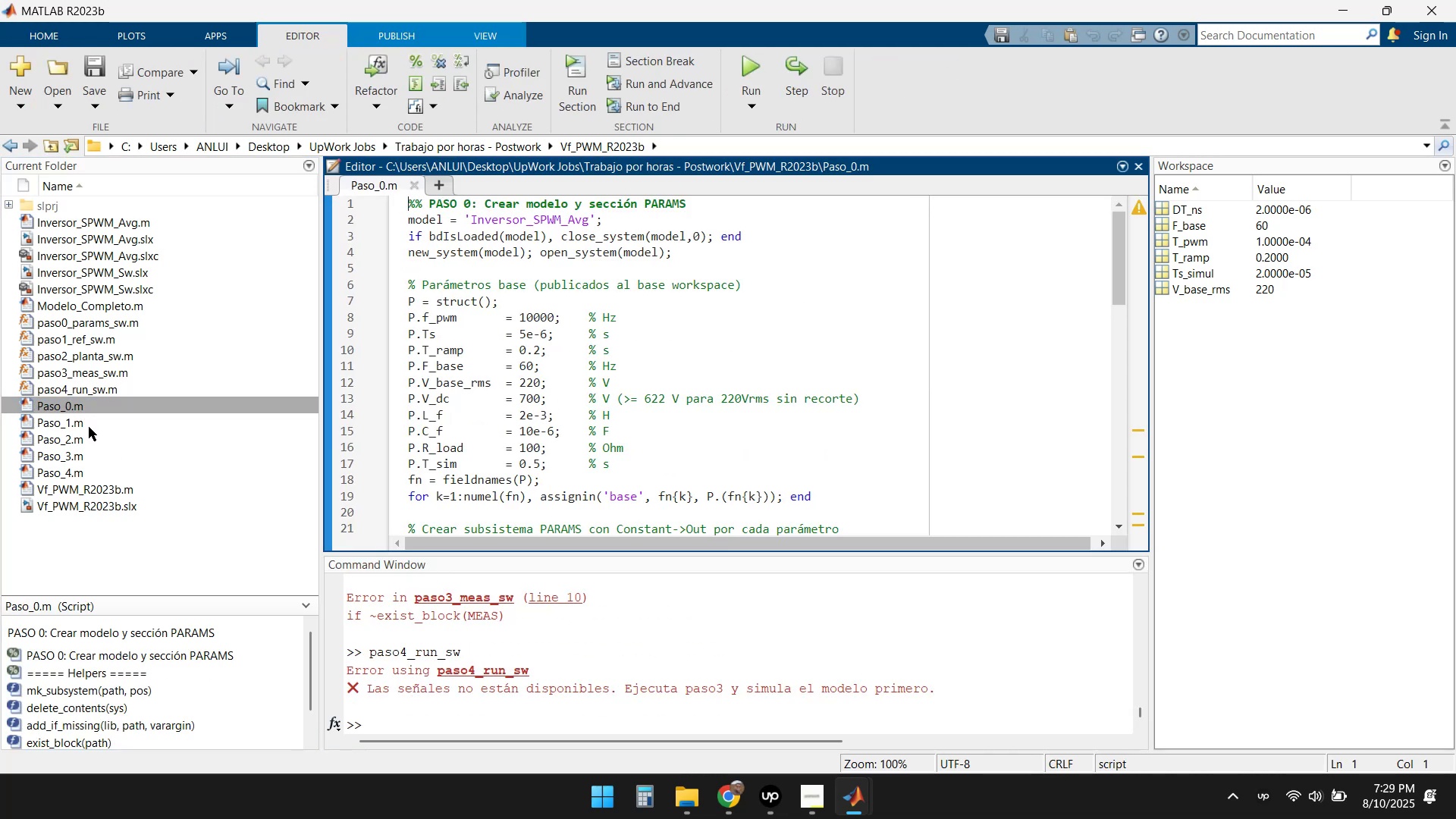 
double_click([85, 428])
 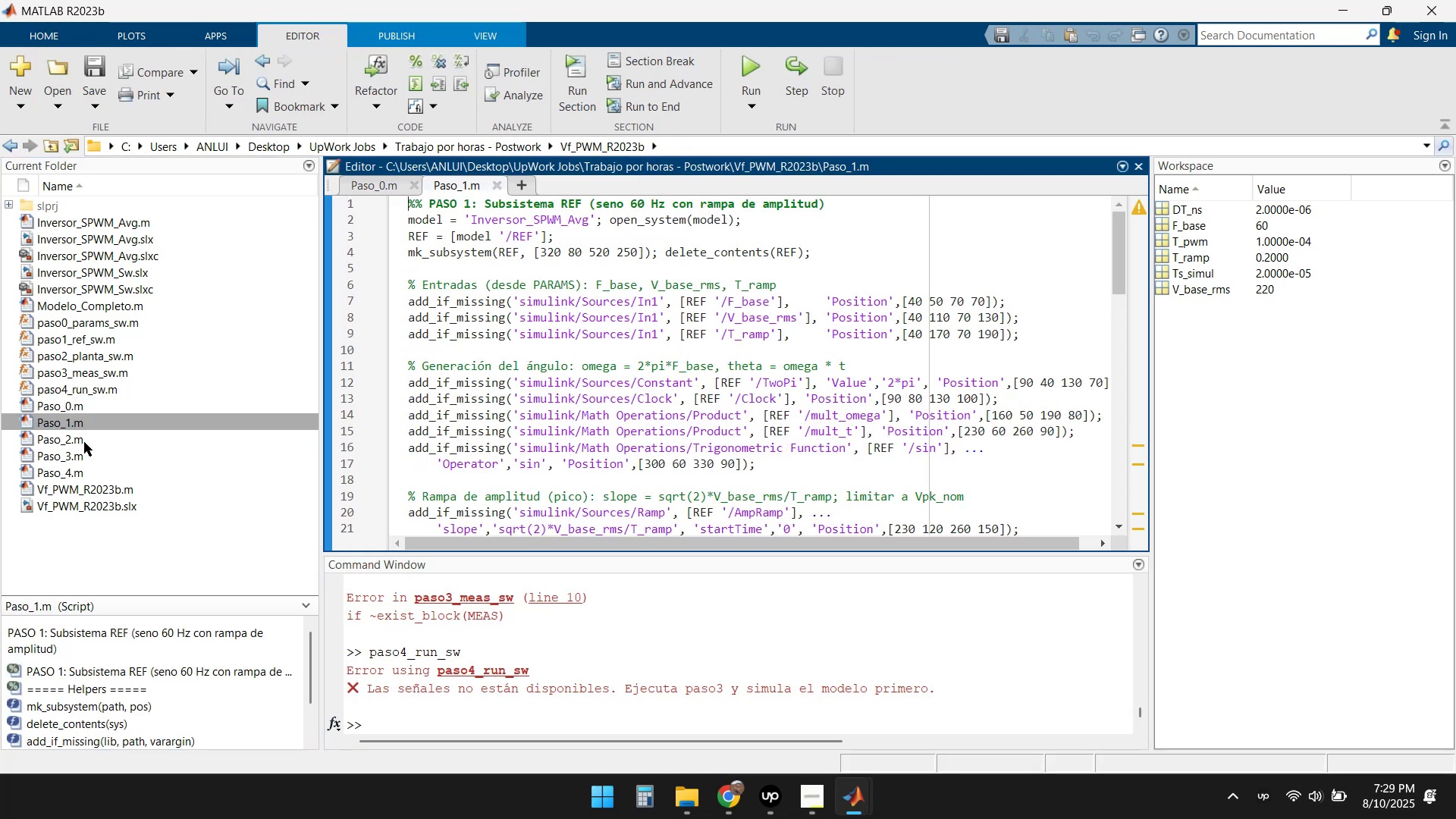 
double_click([84, 444])
 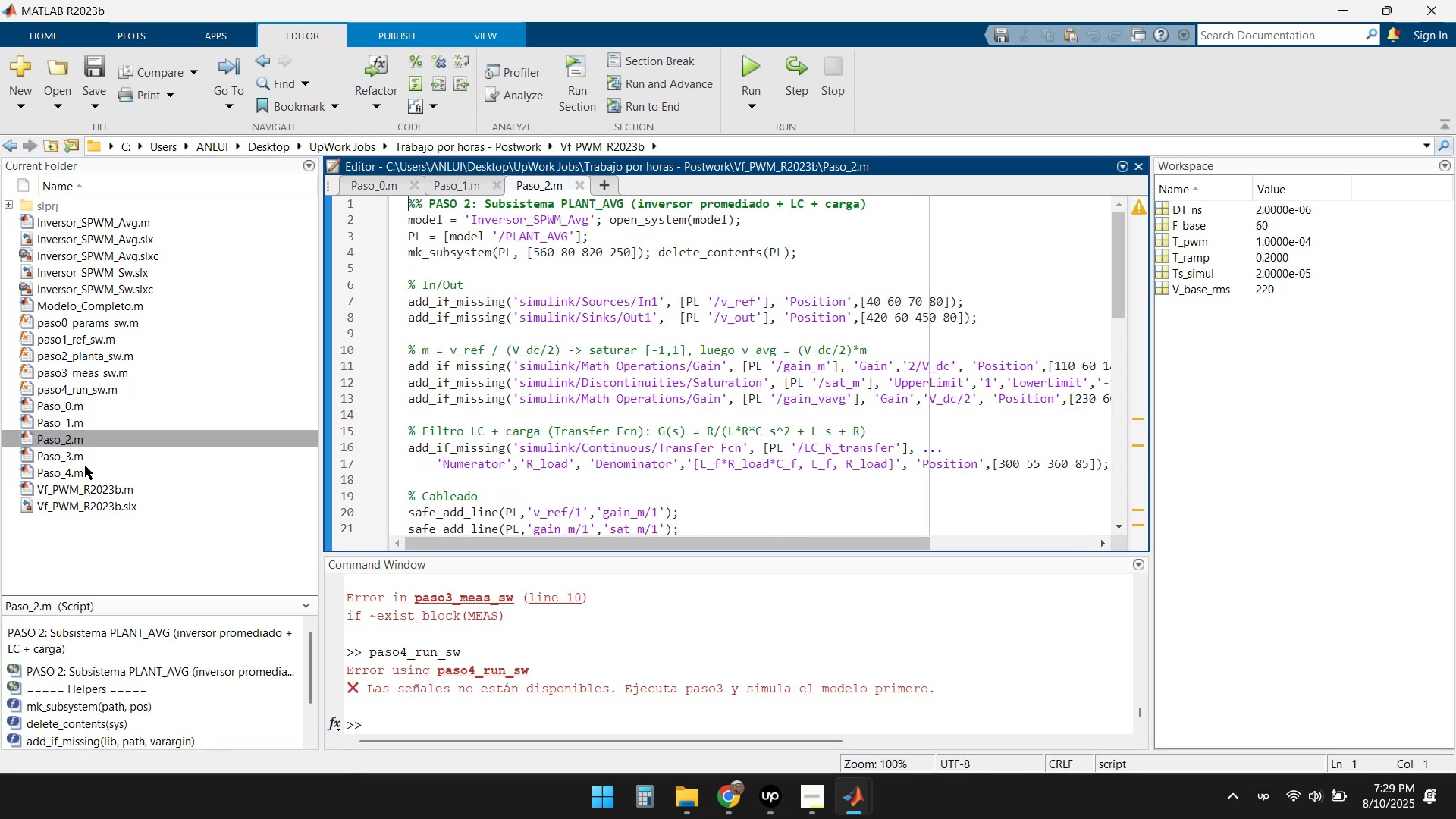 
double_click([82, 463])
 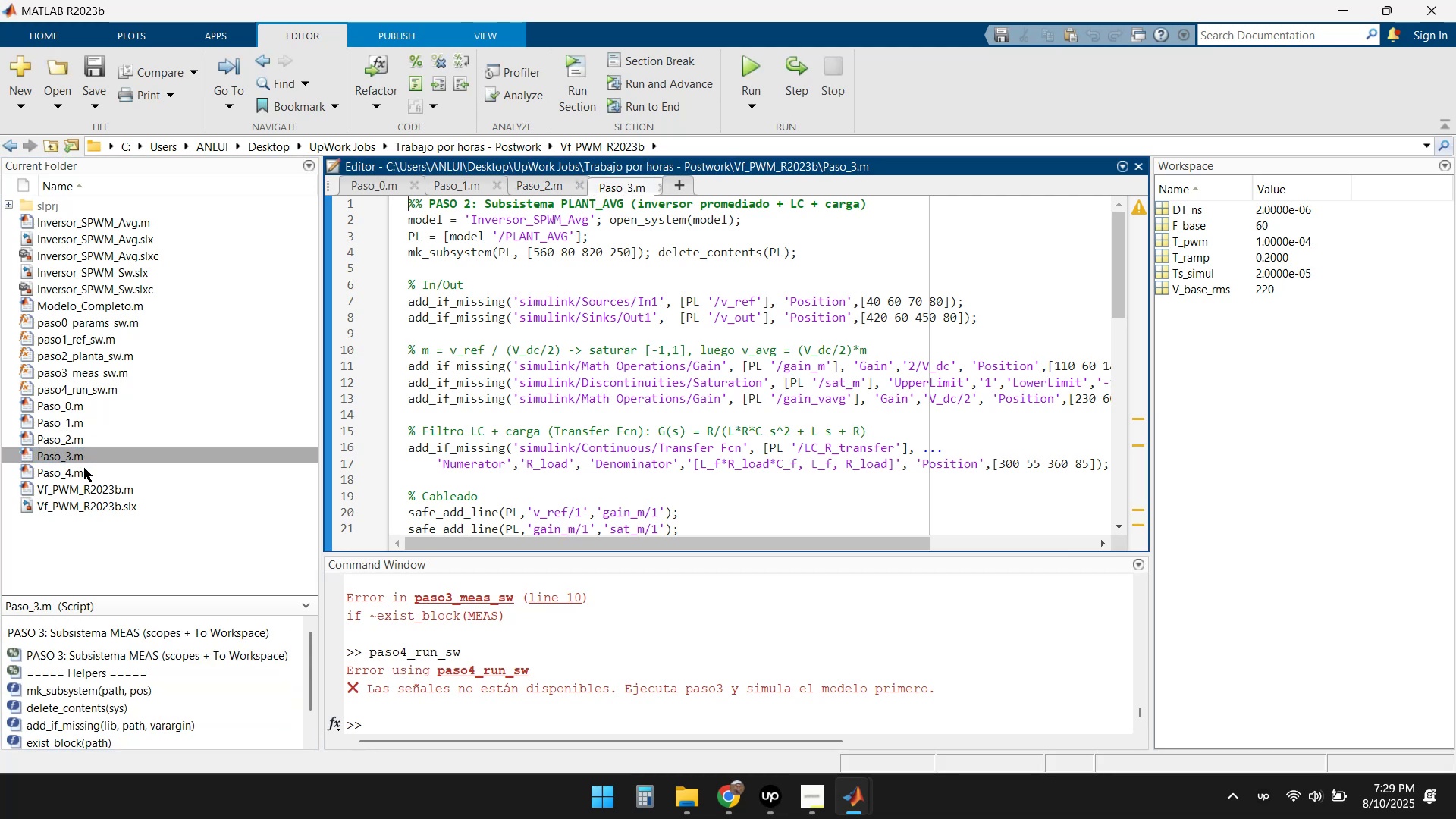 
left_click([88, 472])
 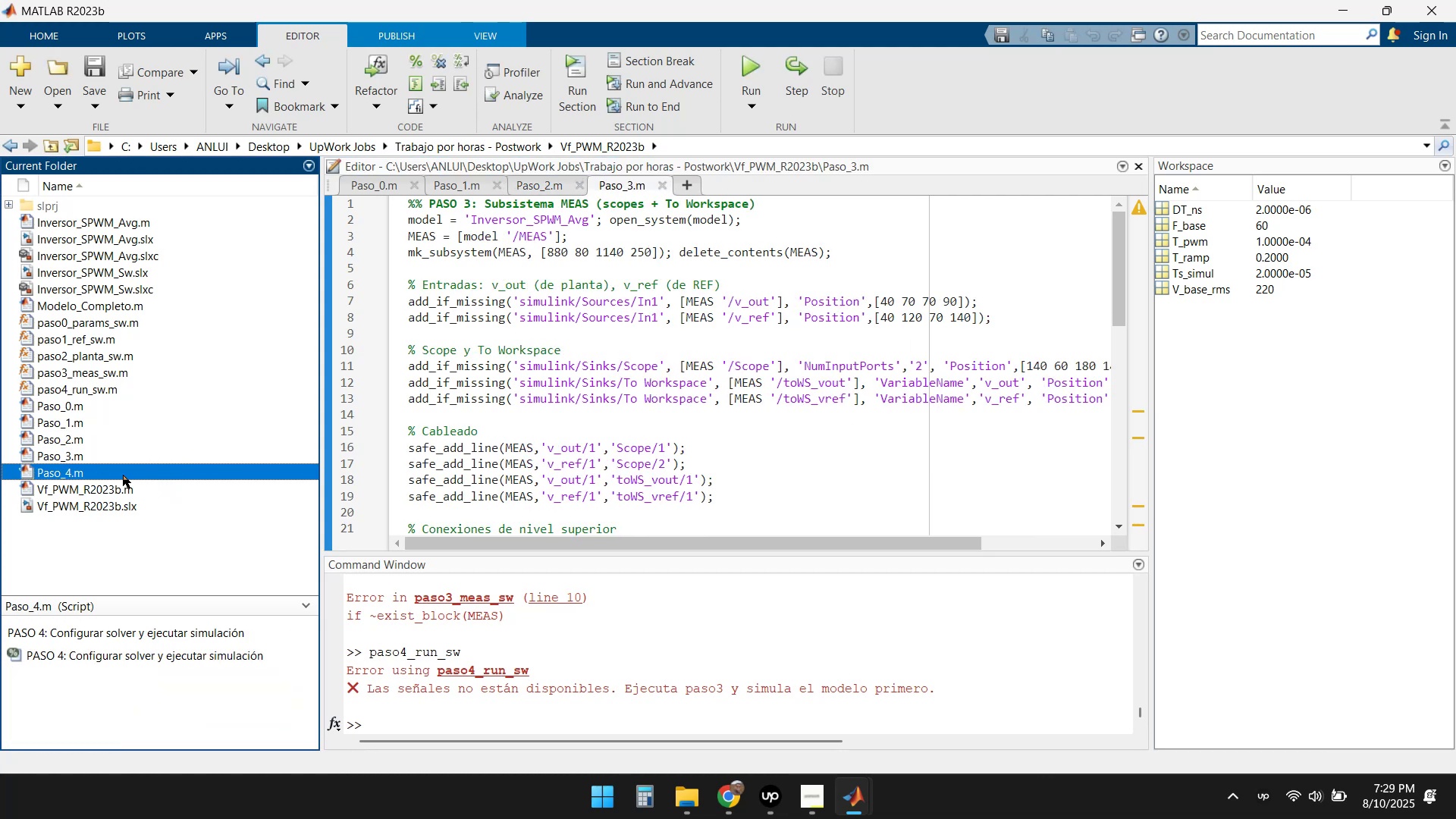 
double_click([102, 473])
 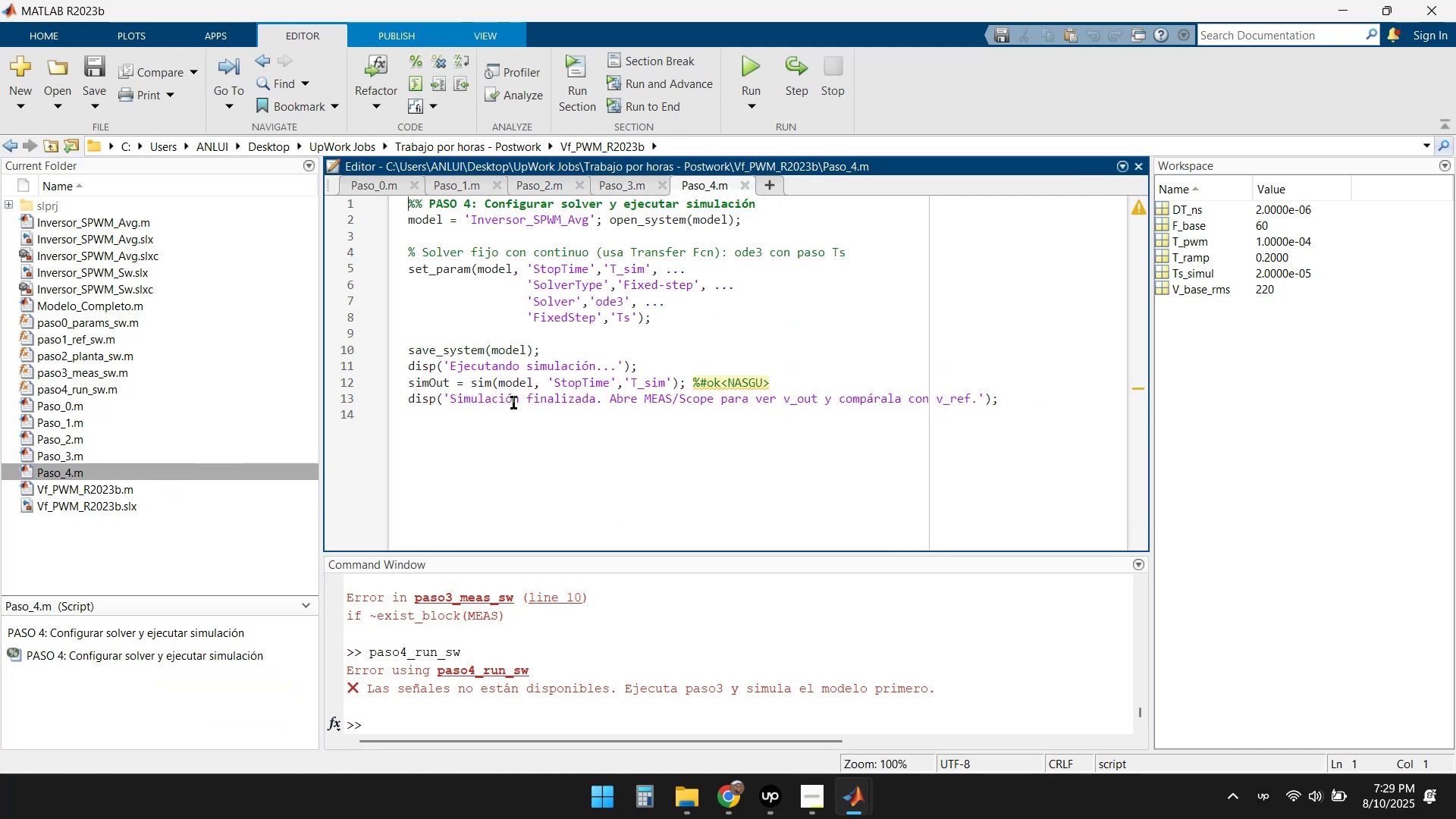 
left_click([373, 184])
 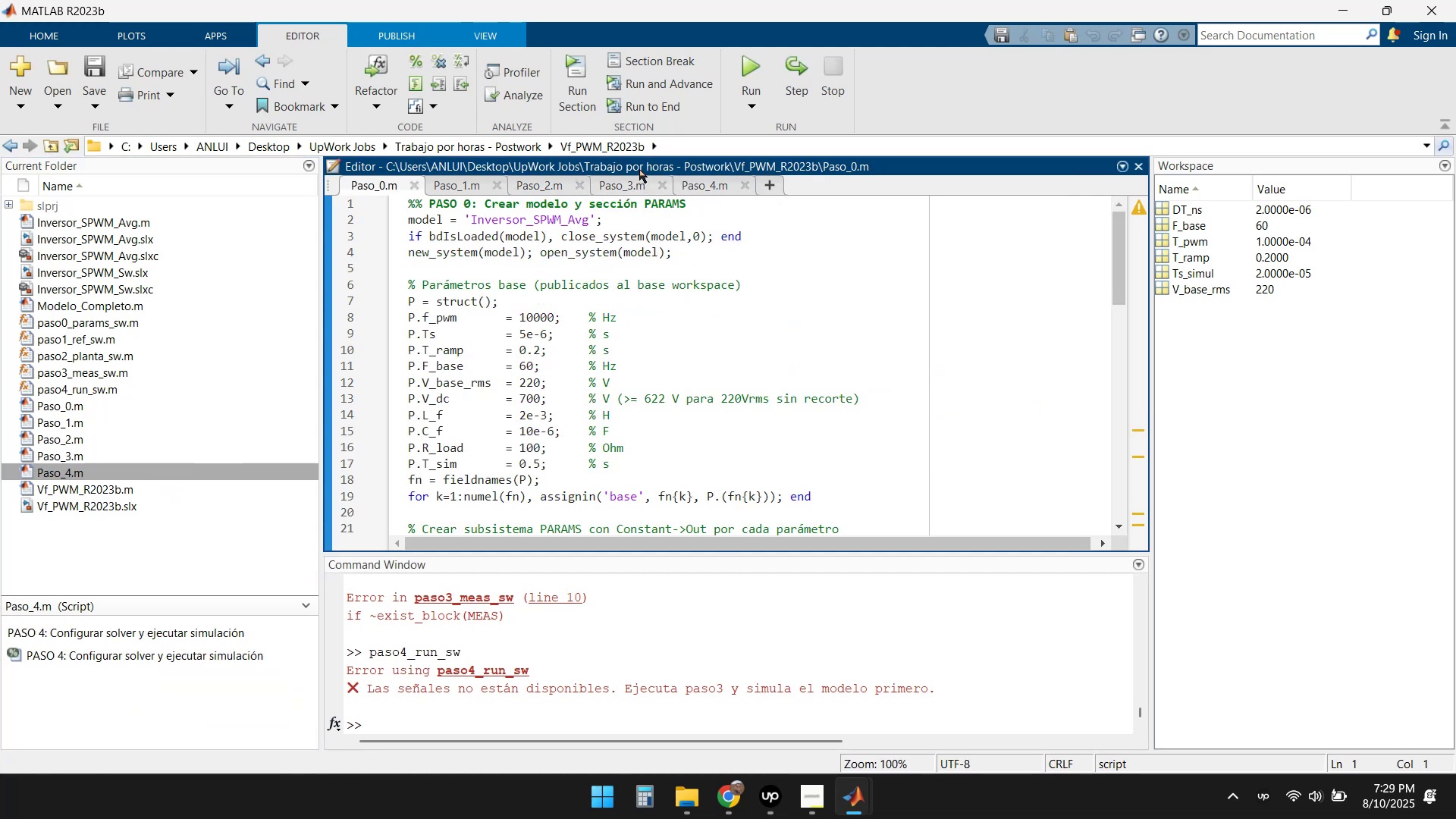 
left_click([751, 72])
 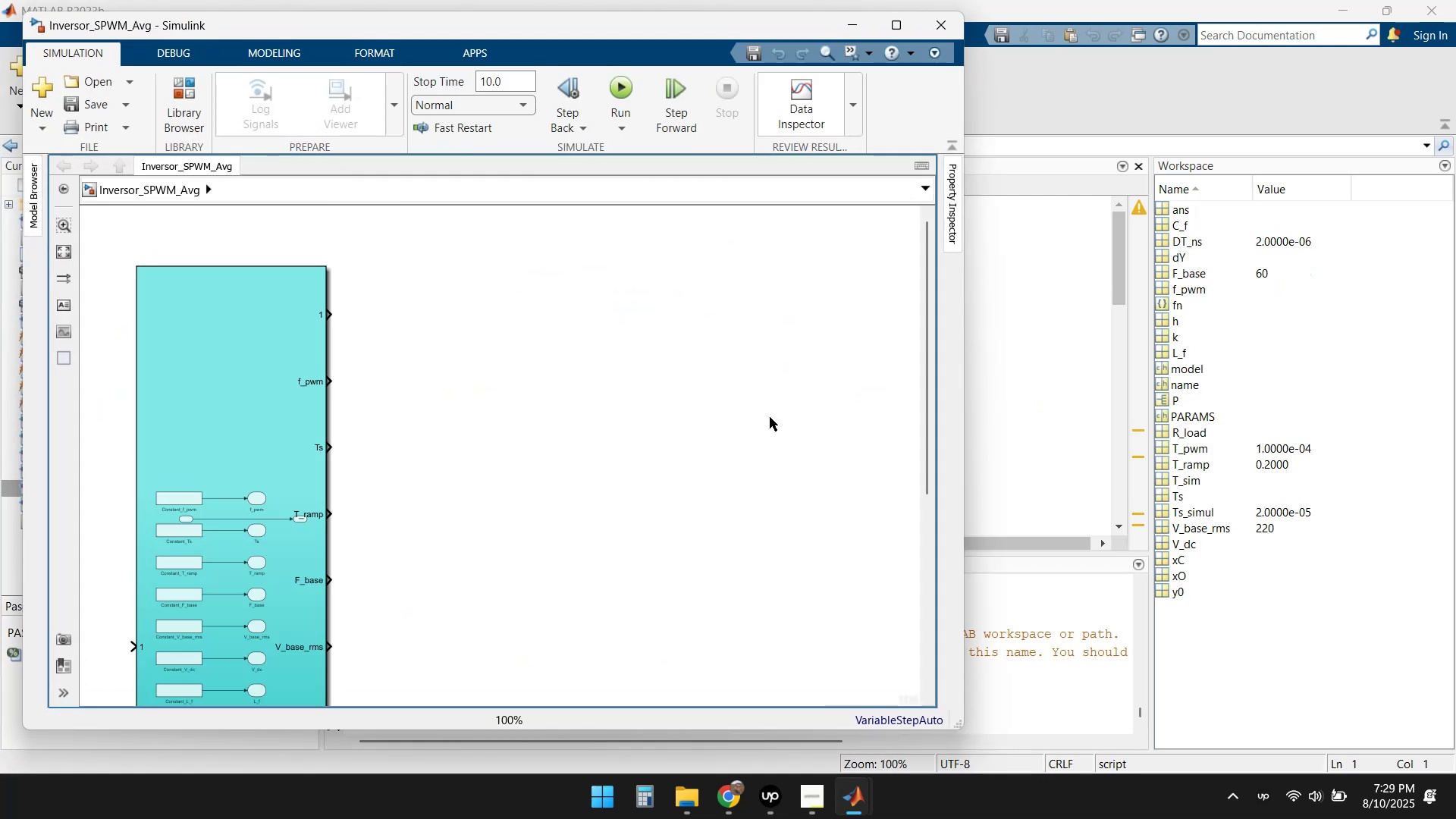 
left_click([849, 27])
 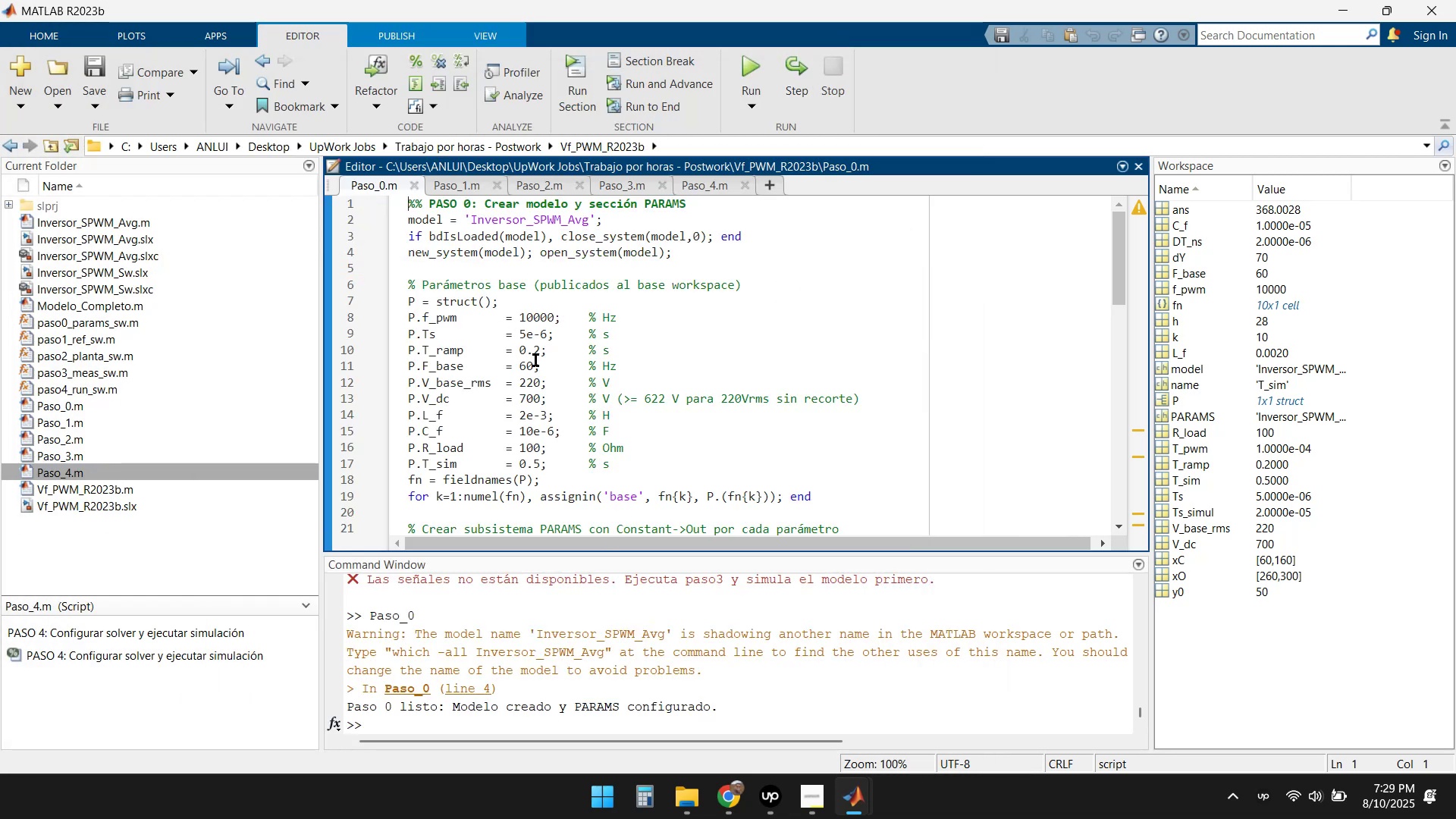 
left_click([461, 192])
 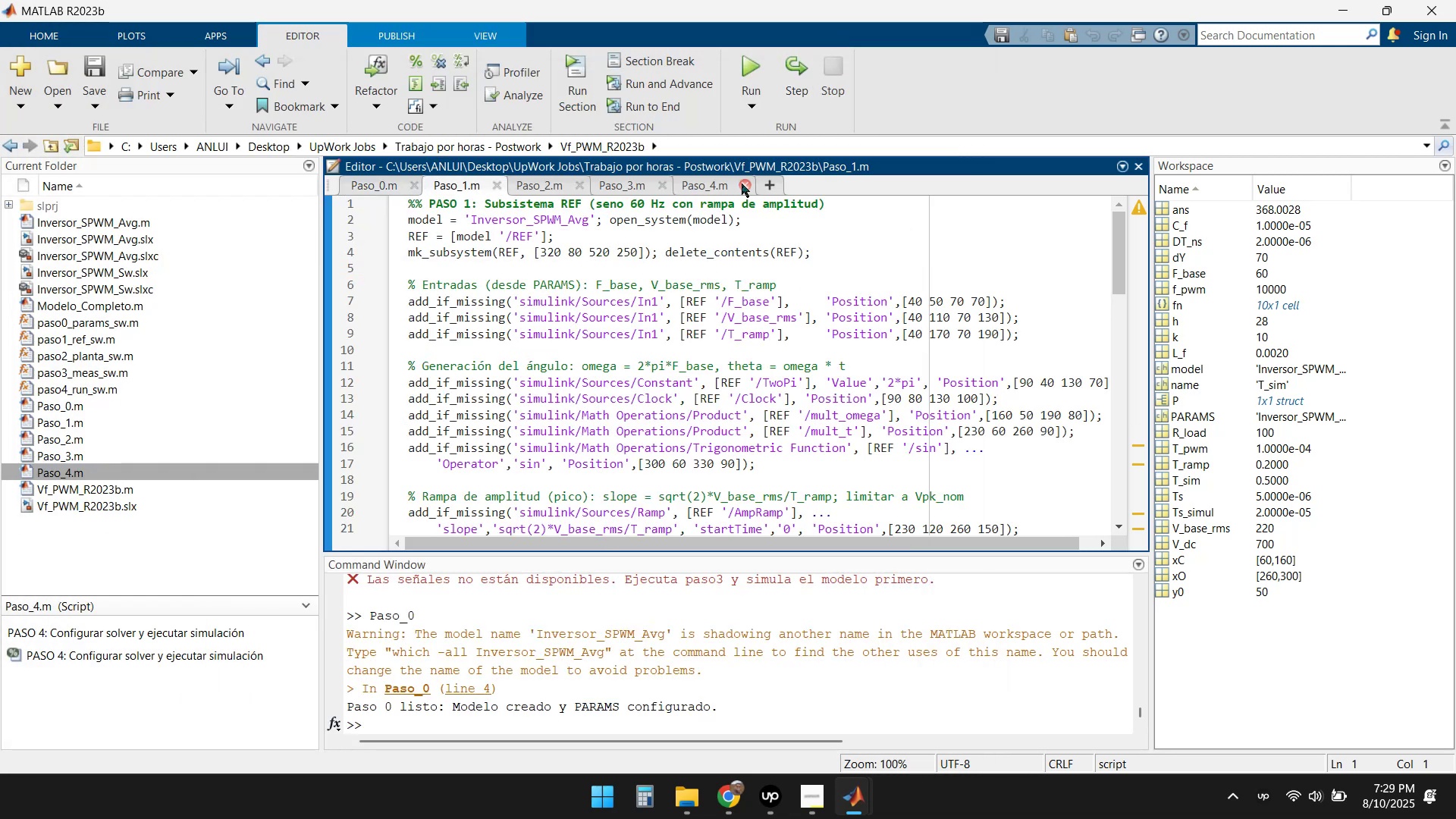 
left_click([754, 64])
 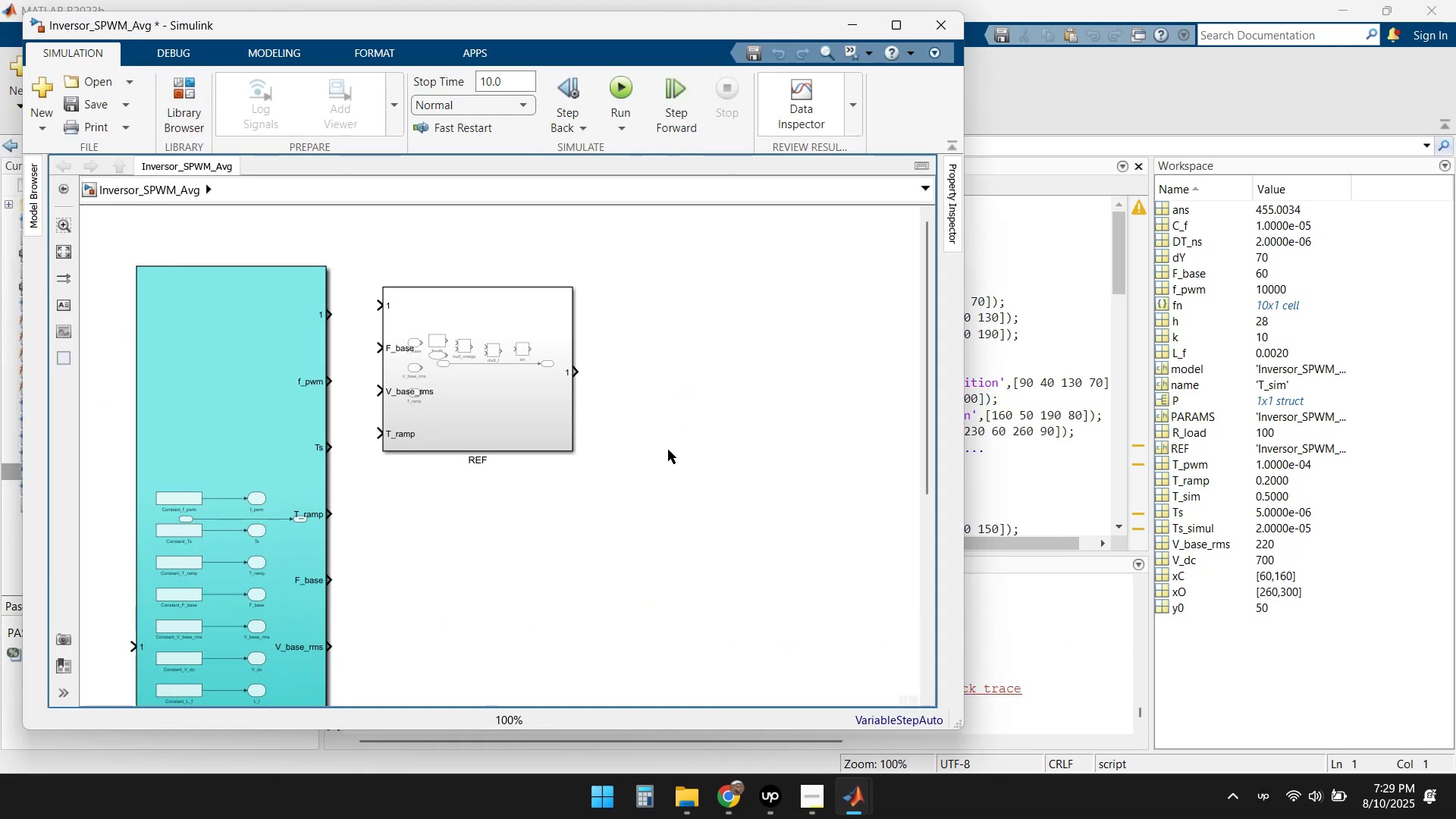 
left_click([852, 30])
 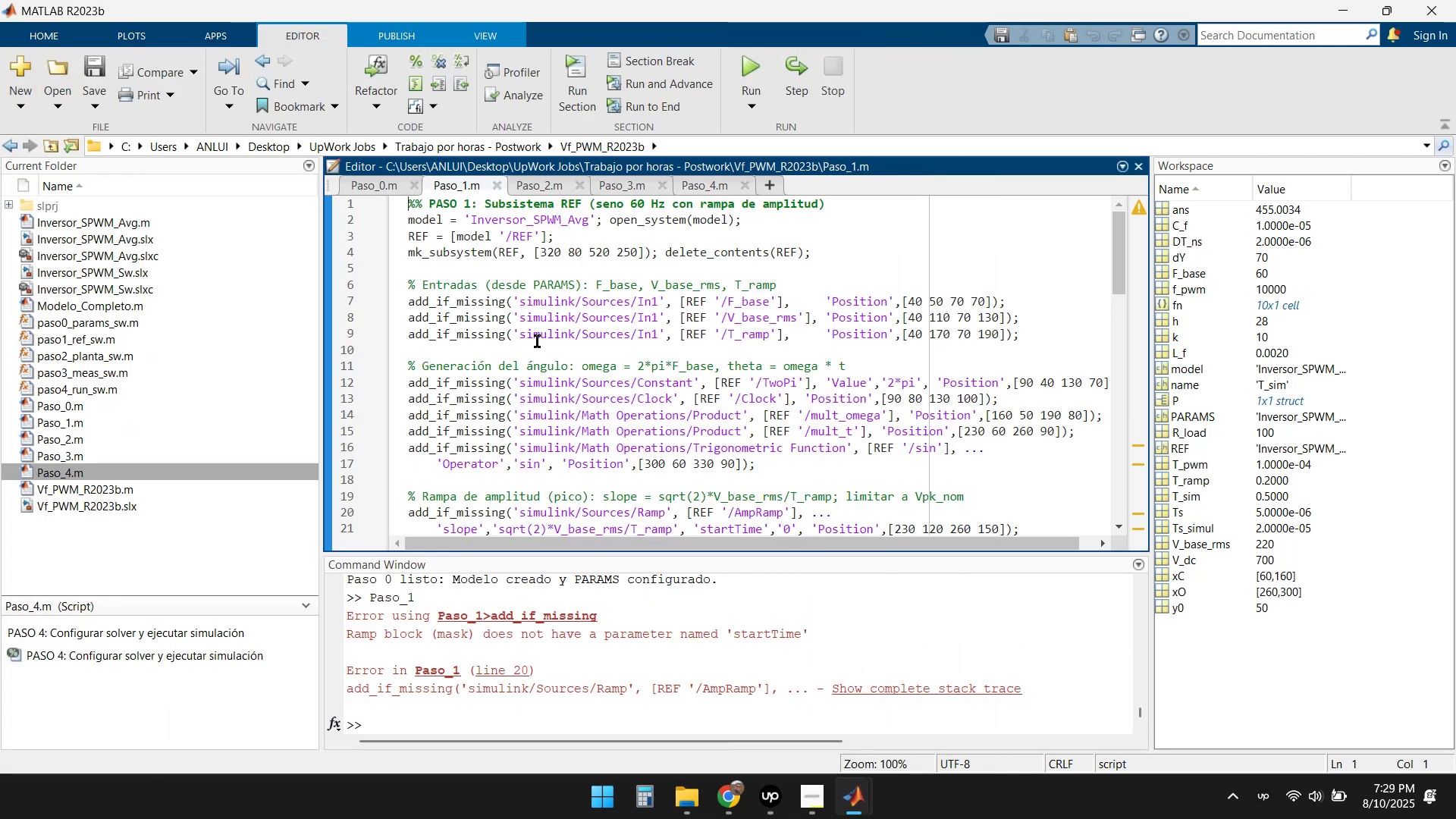 
left_click([536, 190])
 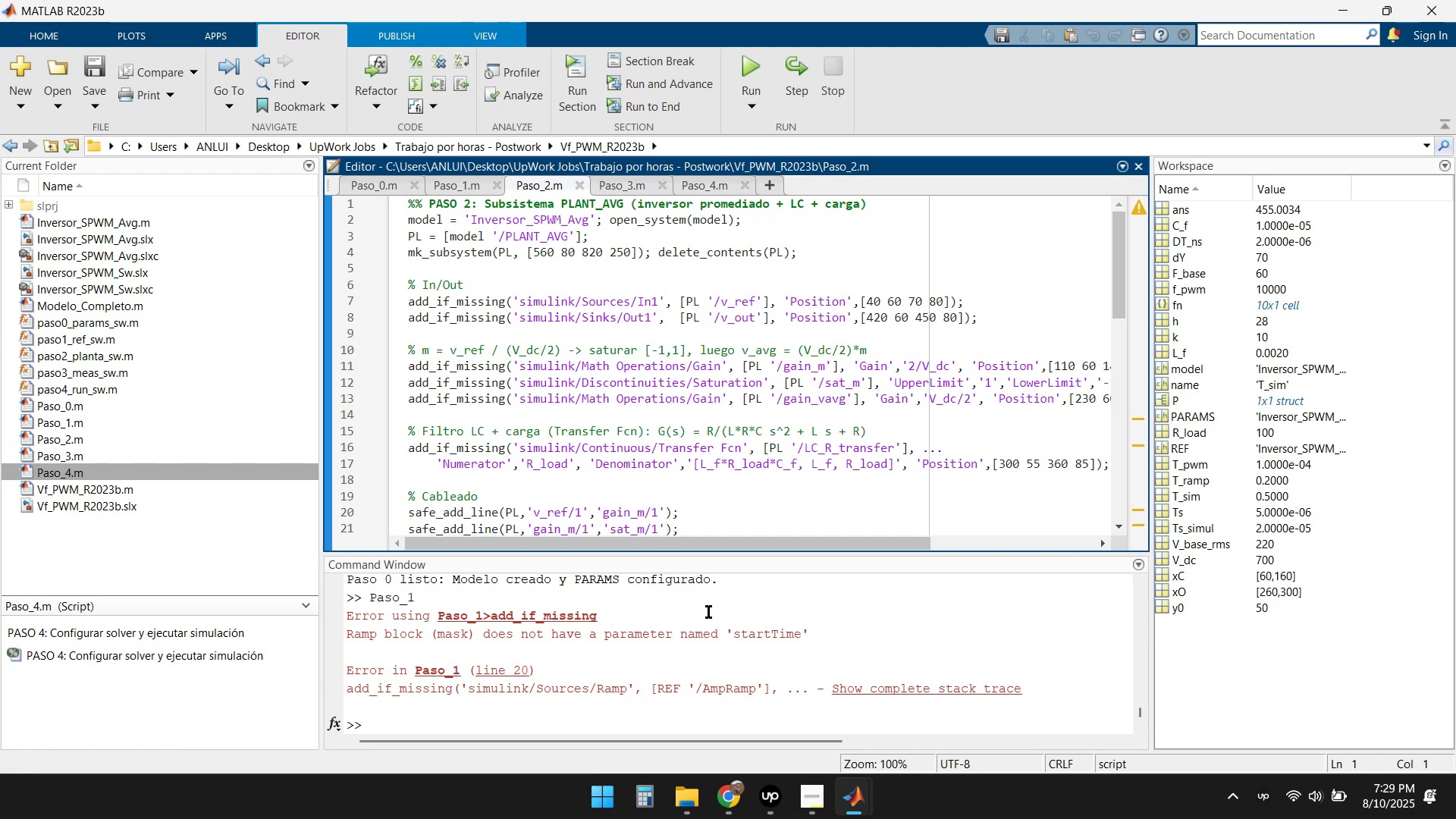 
wait(5.21)
 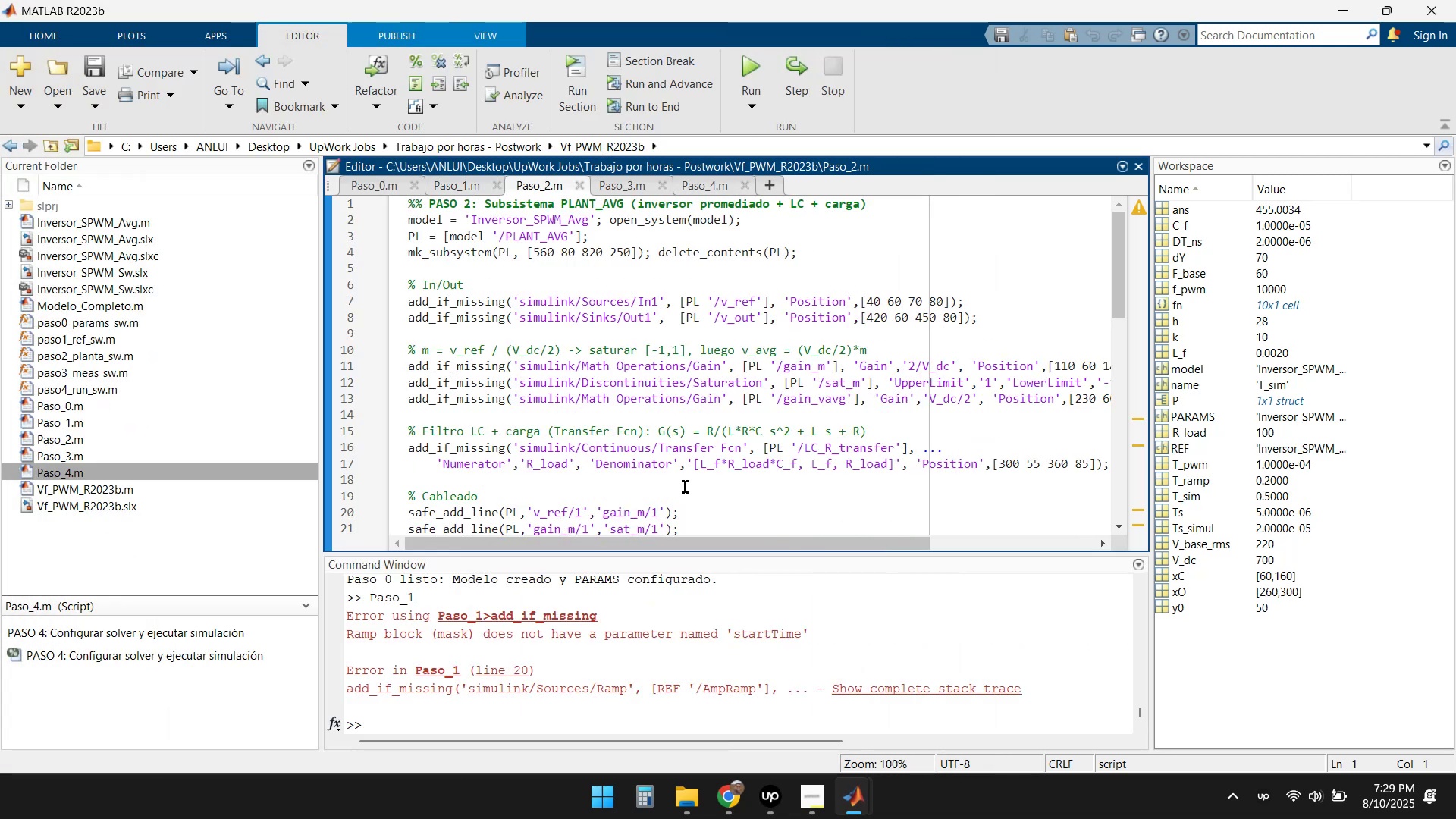 
left_click([754, 64])
 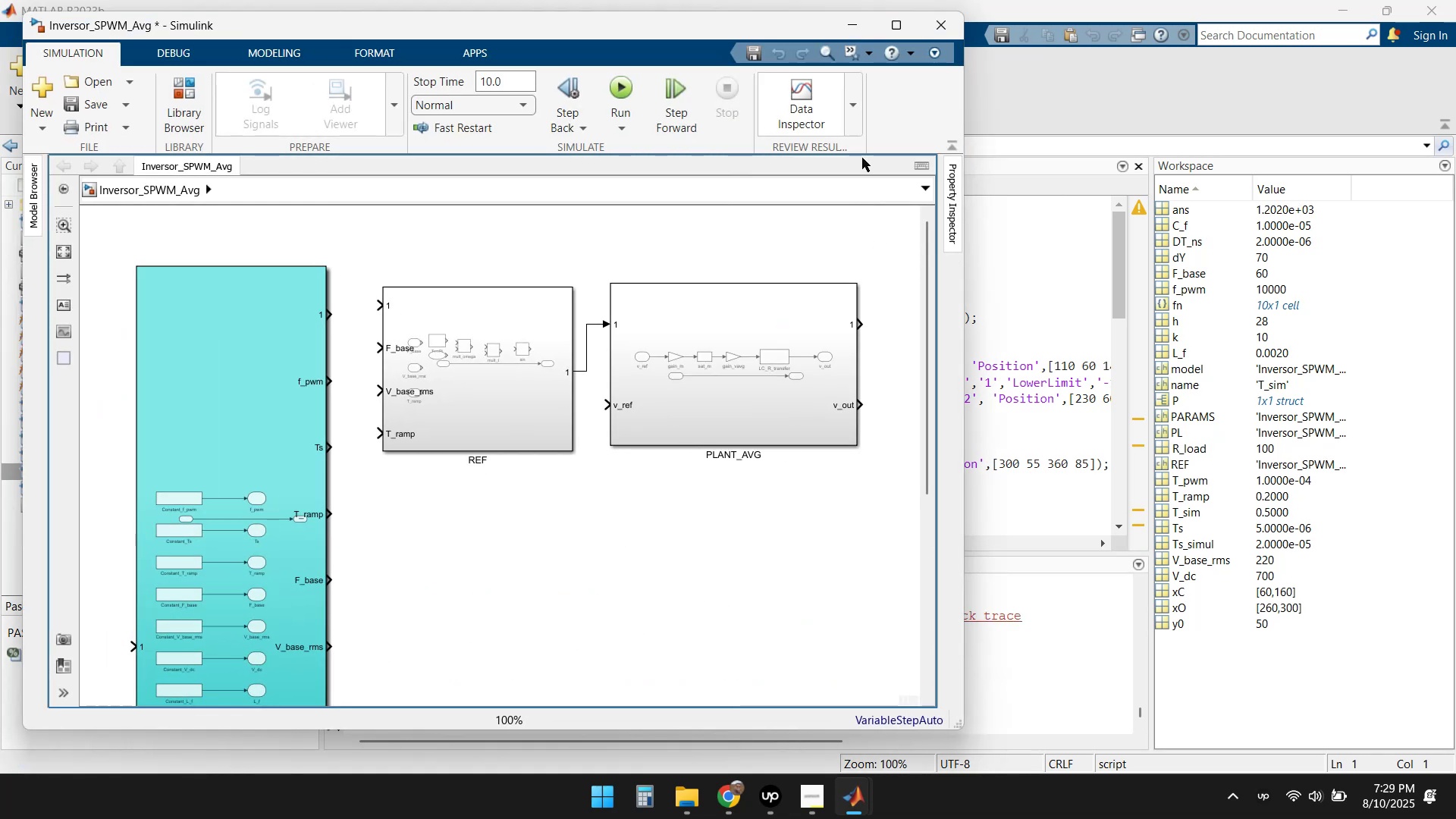 
left_click([849, 24])
 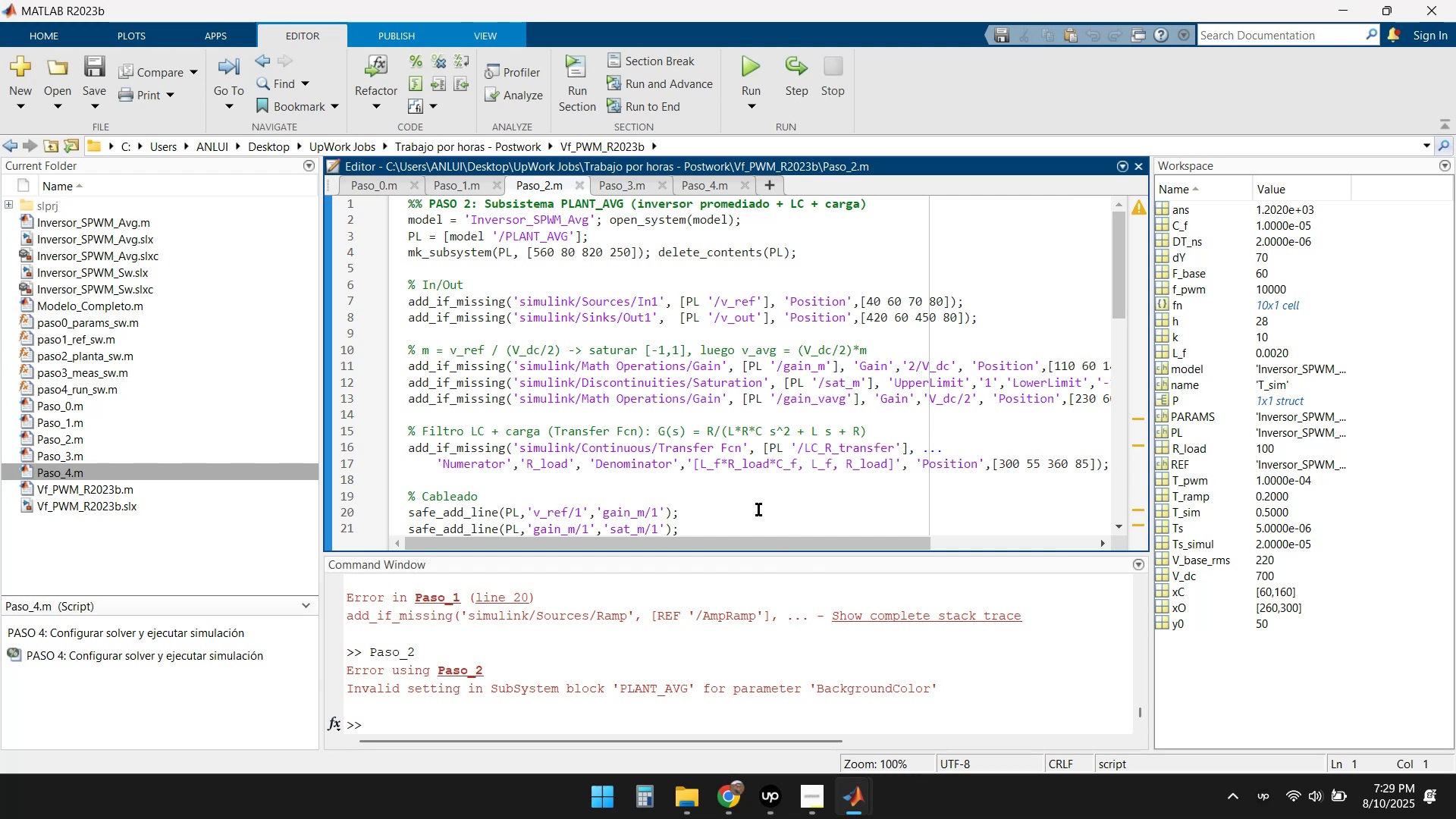 
wait(10.01)
 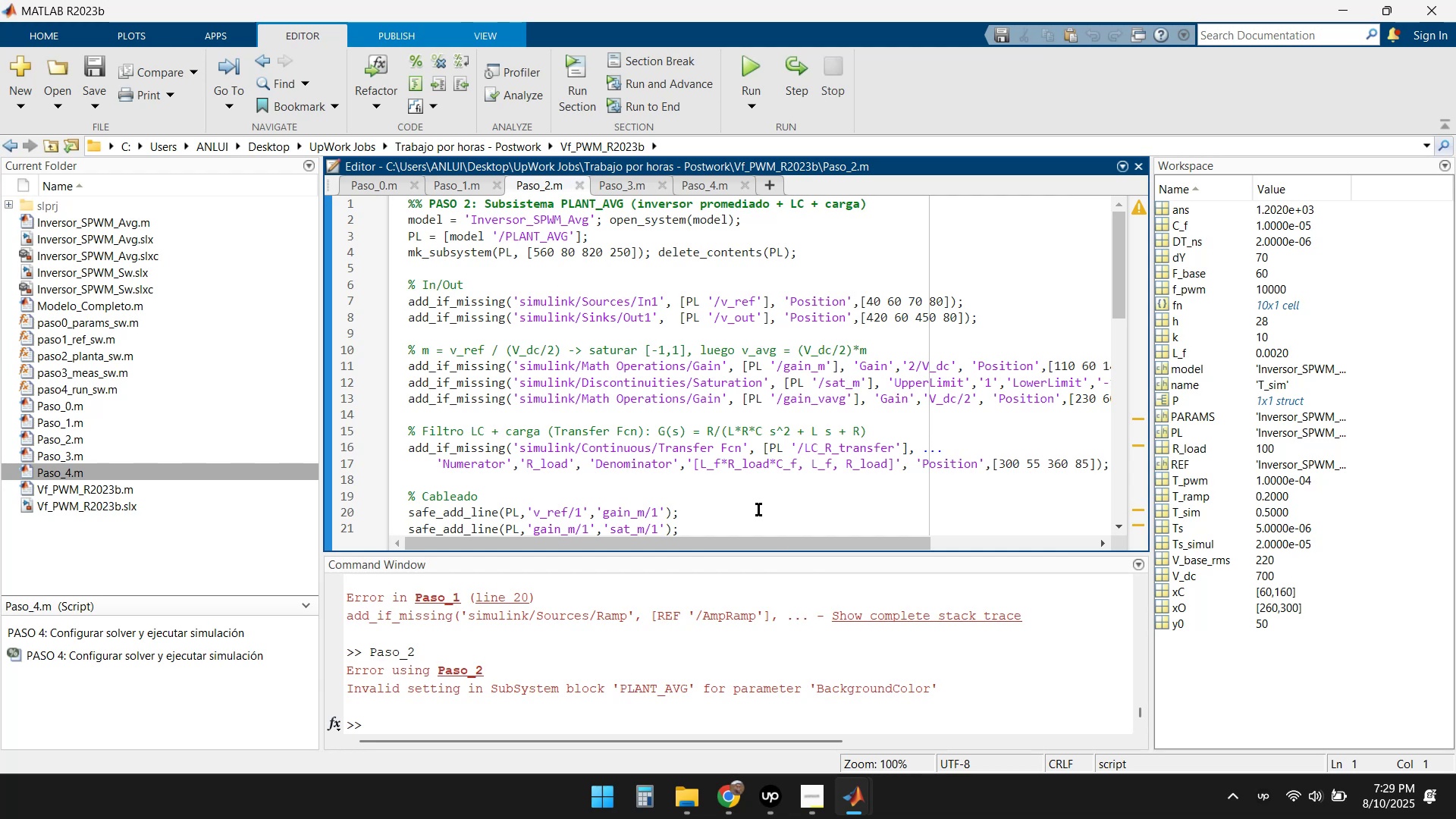 
double_click([851, 690])
 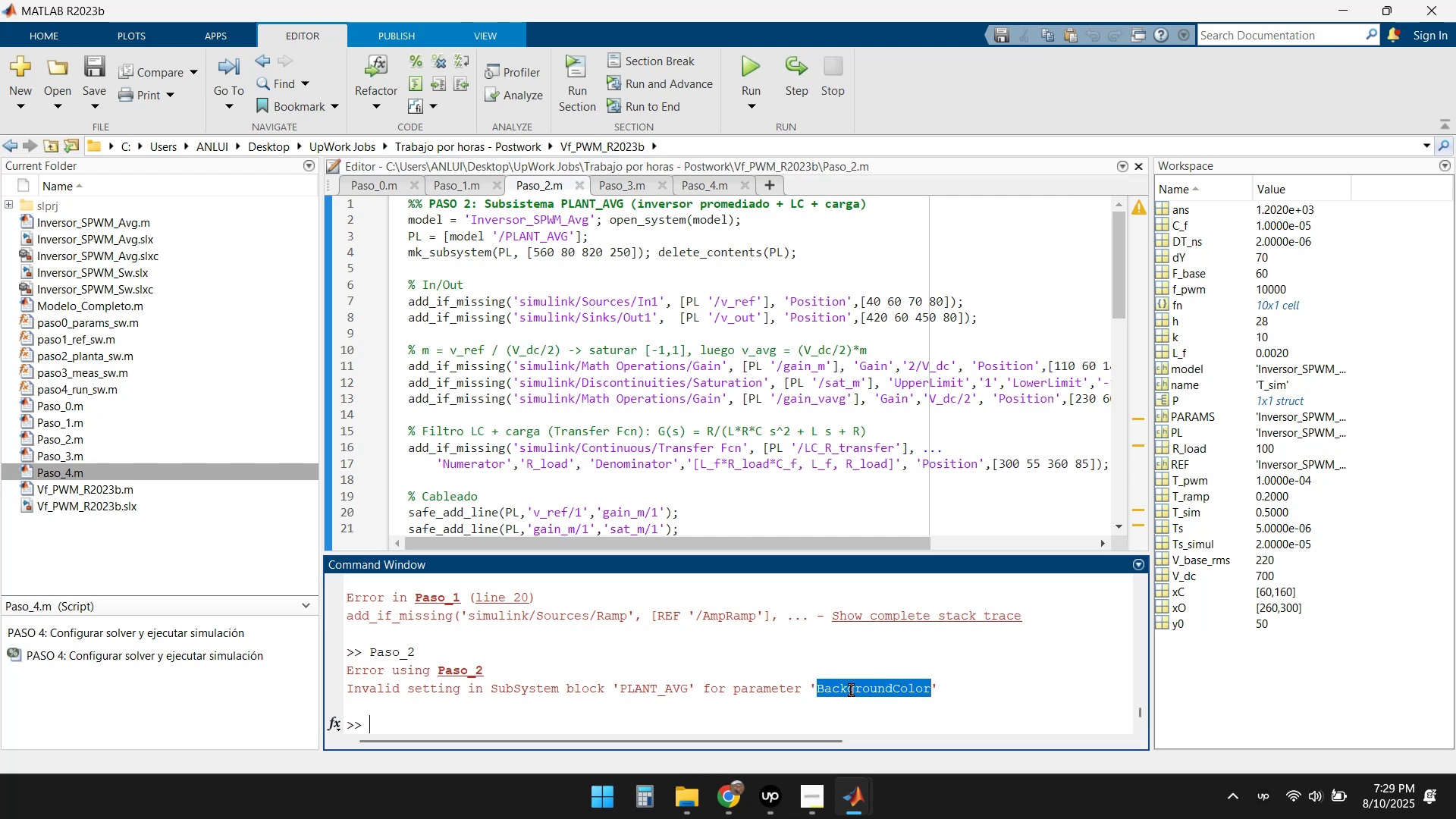 
key(Control+C)
 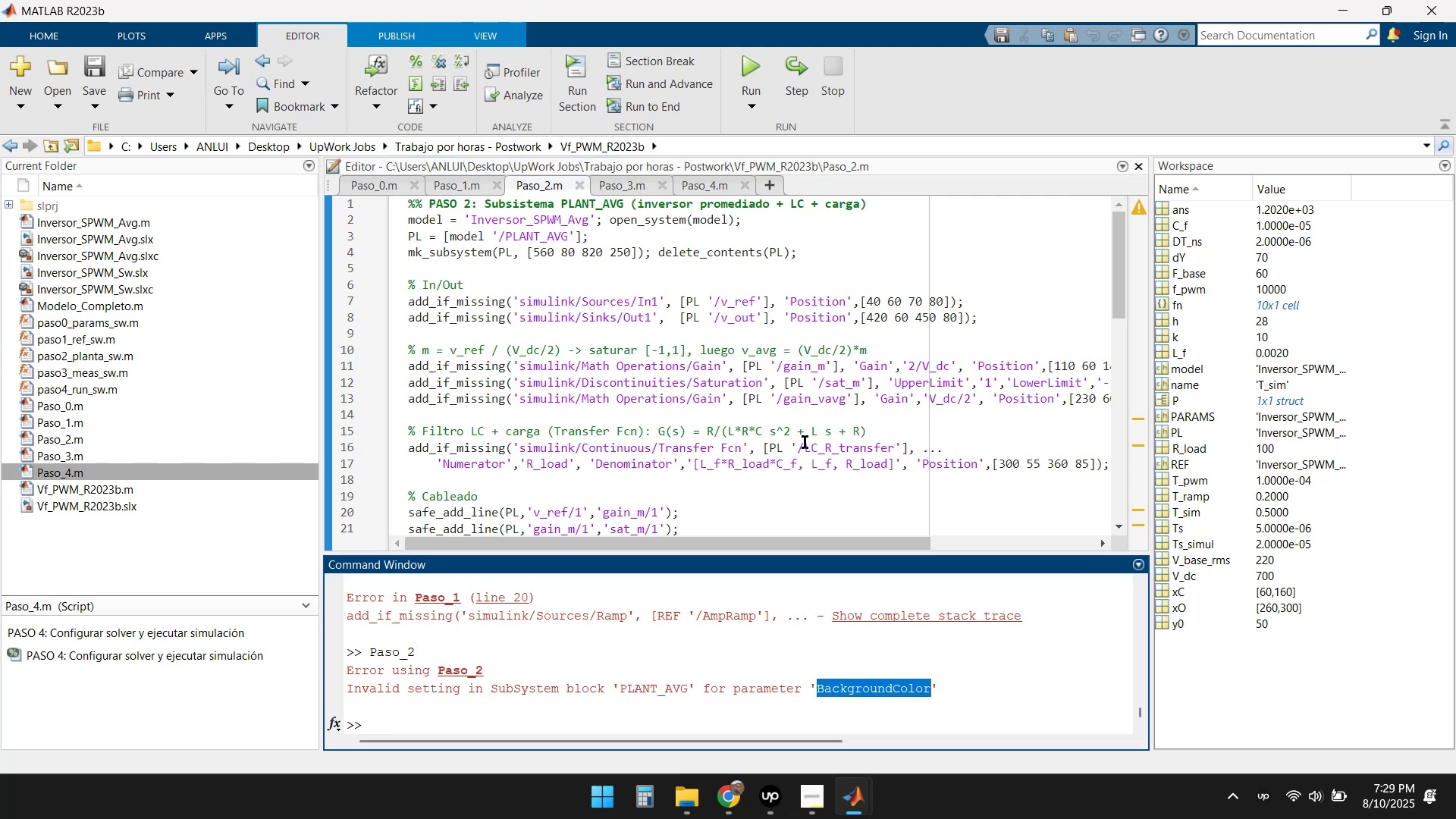 
left_click([774, 347])
 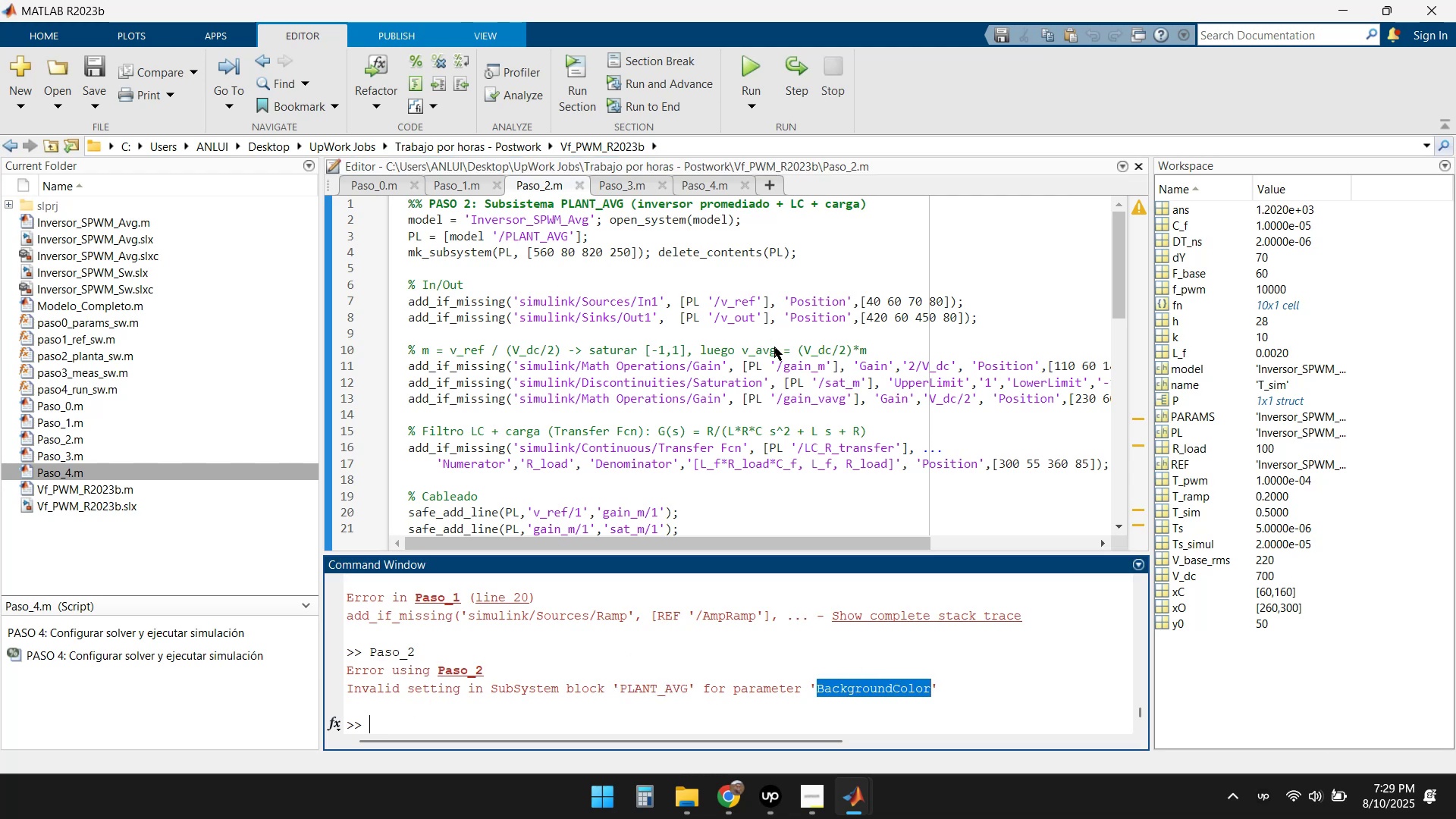 
key(Control+F)
 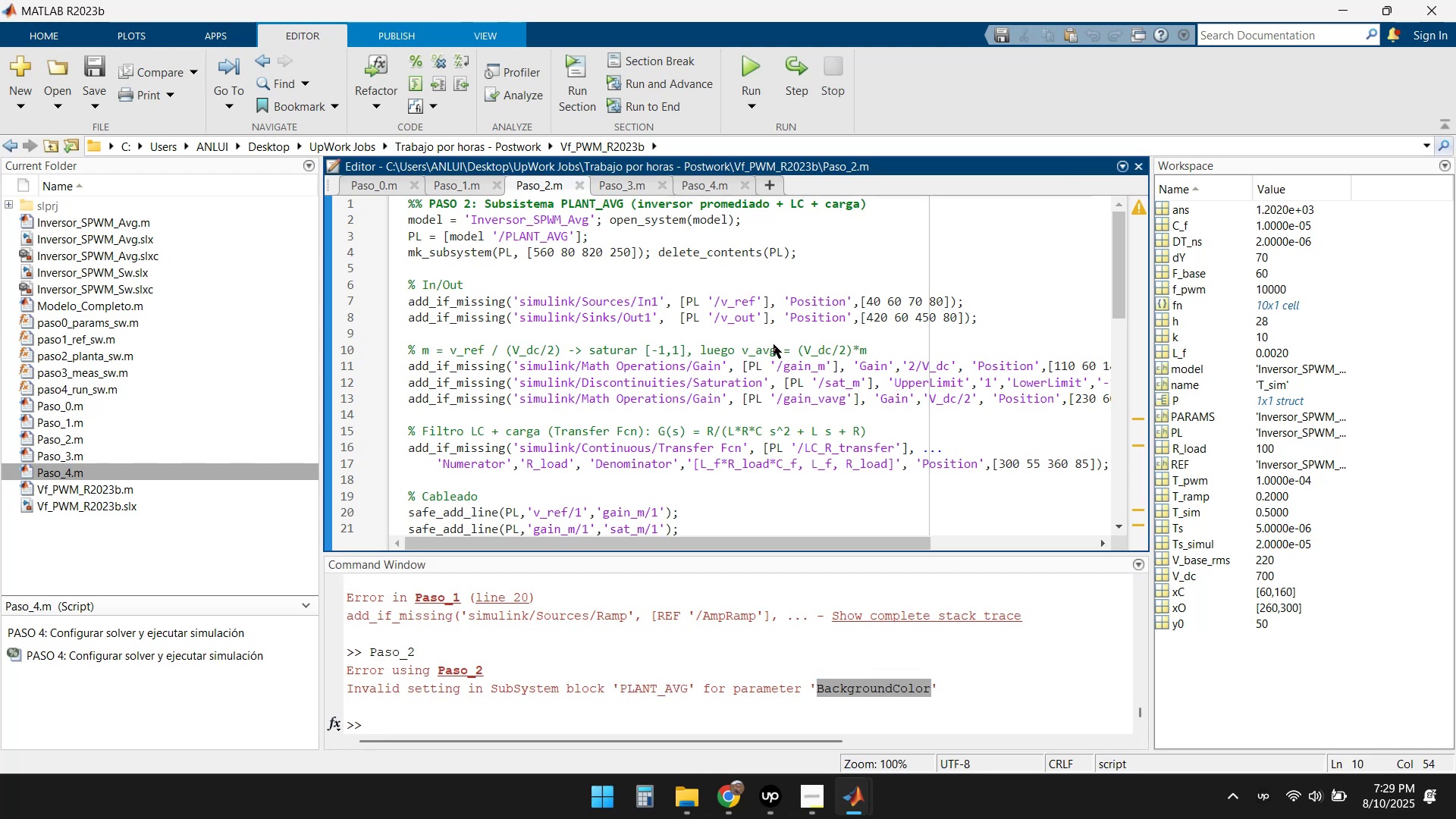 
key(Control+V)
 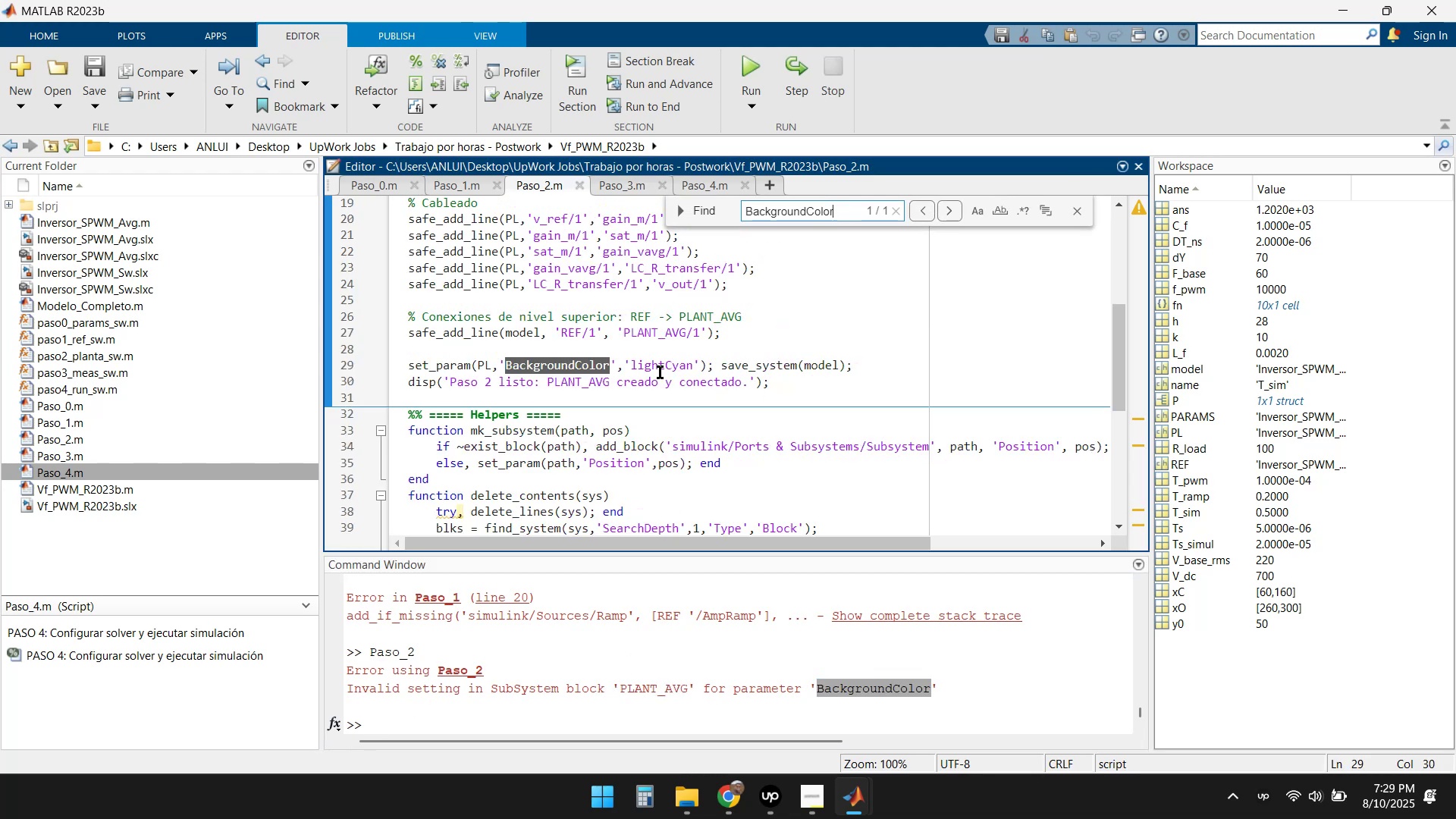 
left_click([666, 362])
 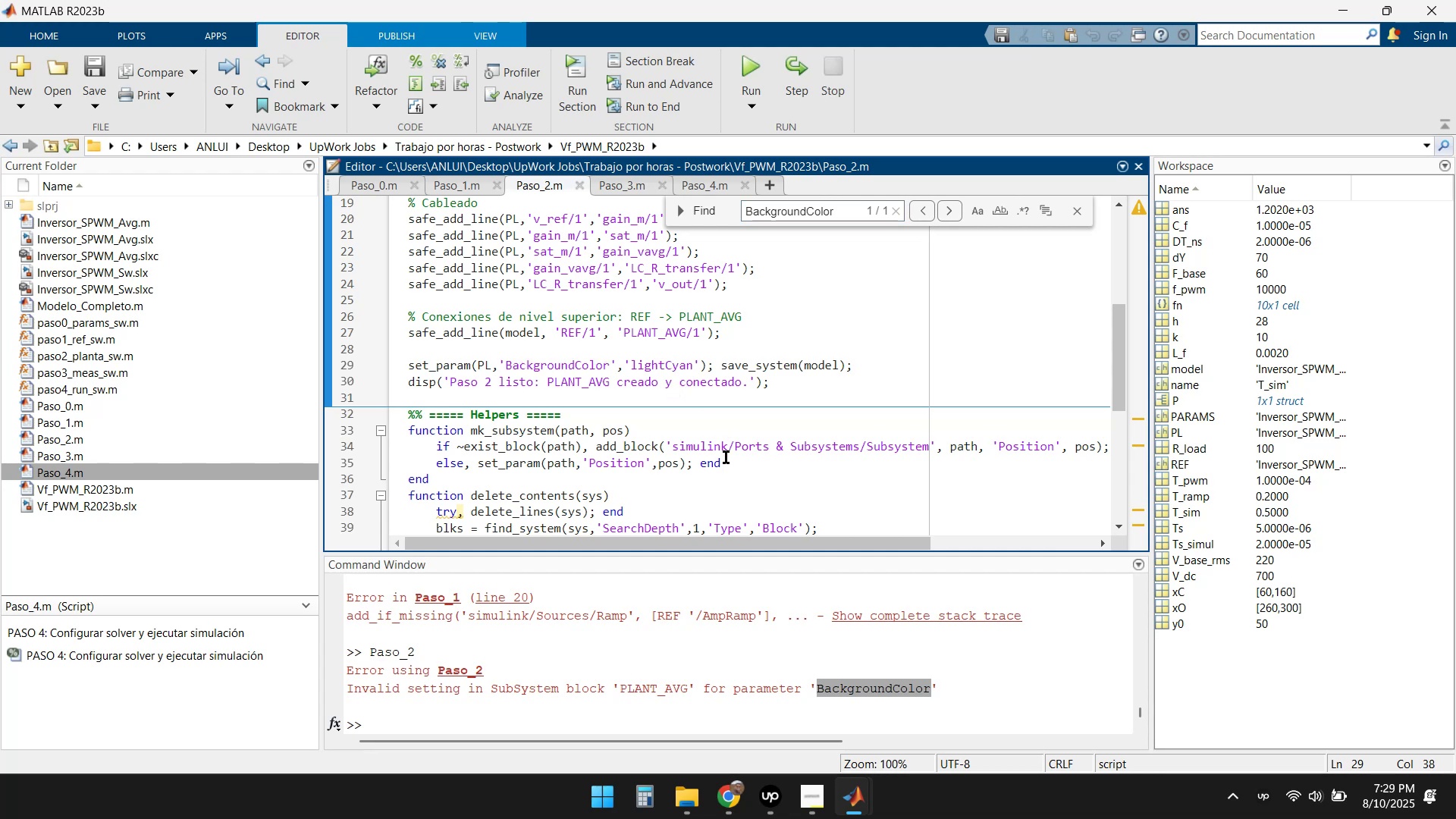 
key(Backspace)
 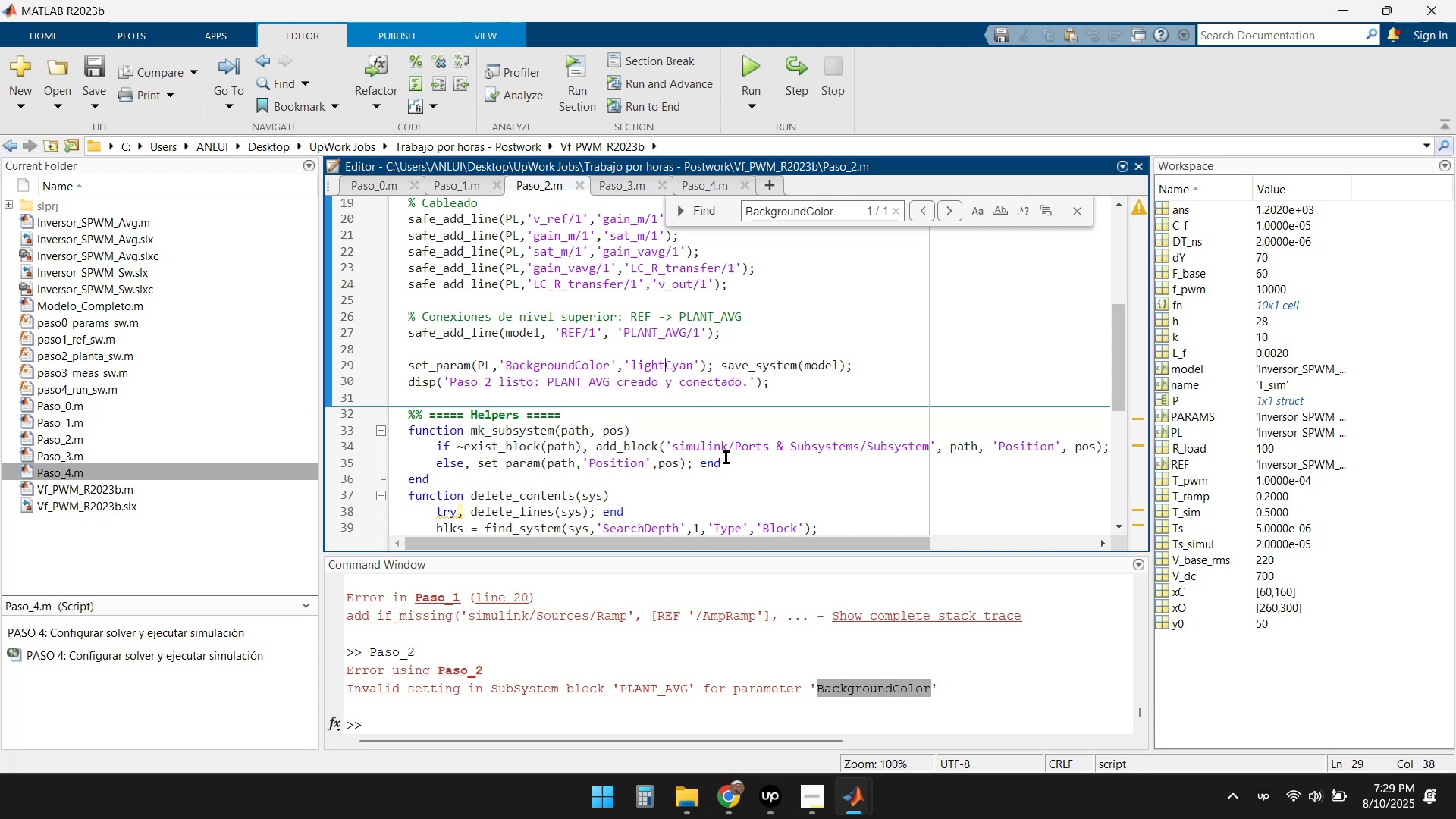 
key(Backspace)
 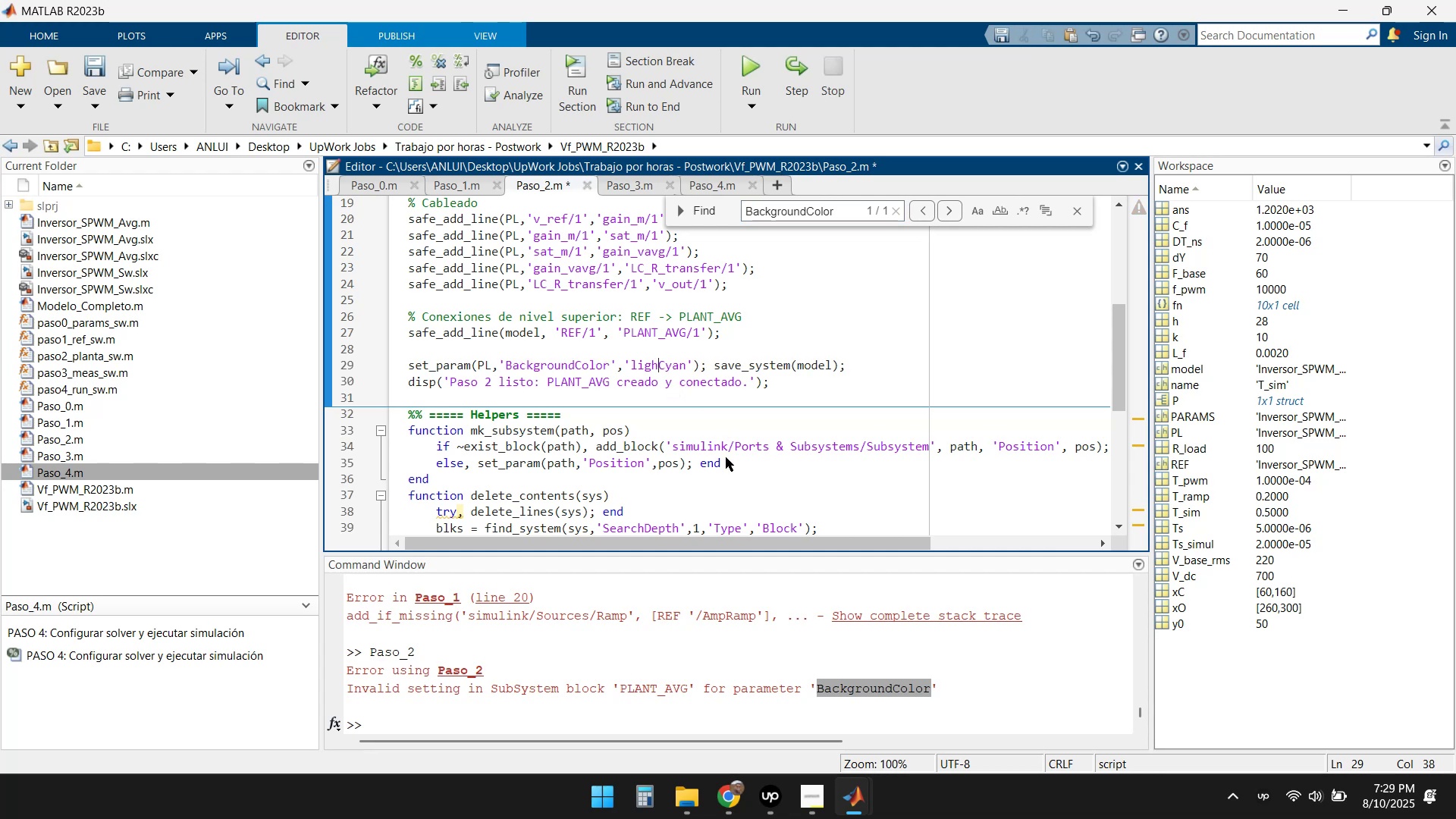 
key(Backspace)
 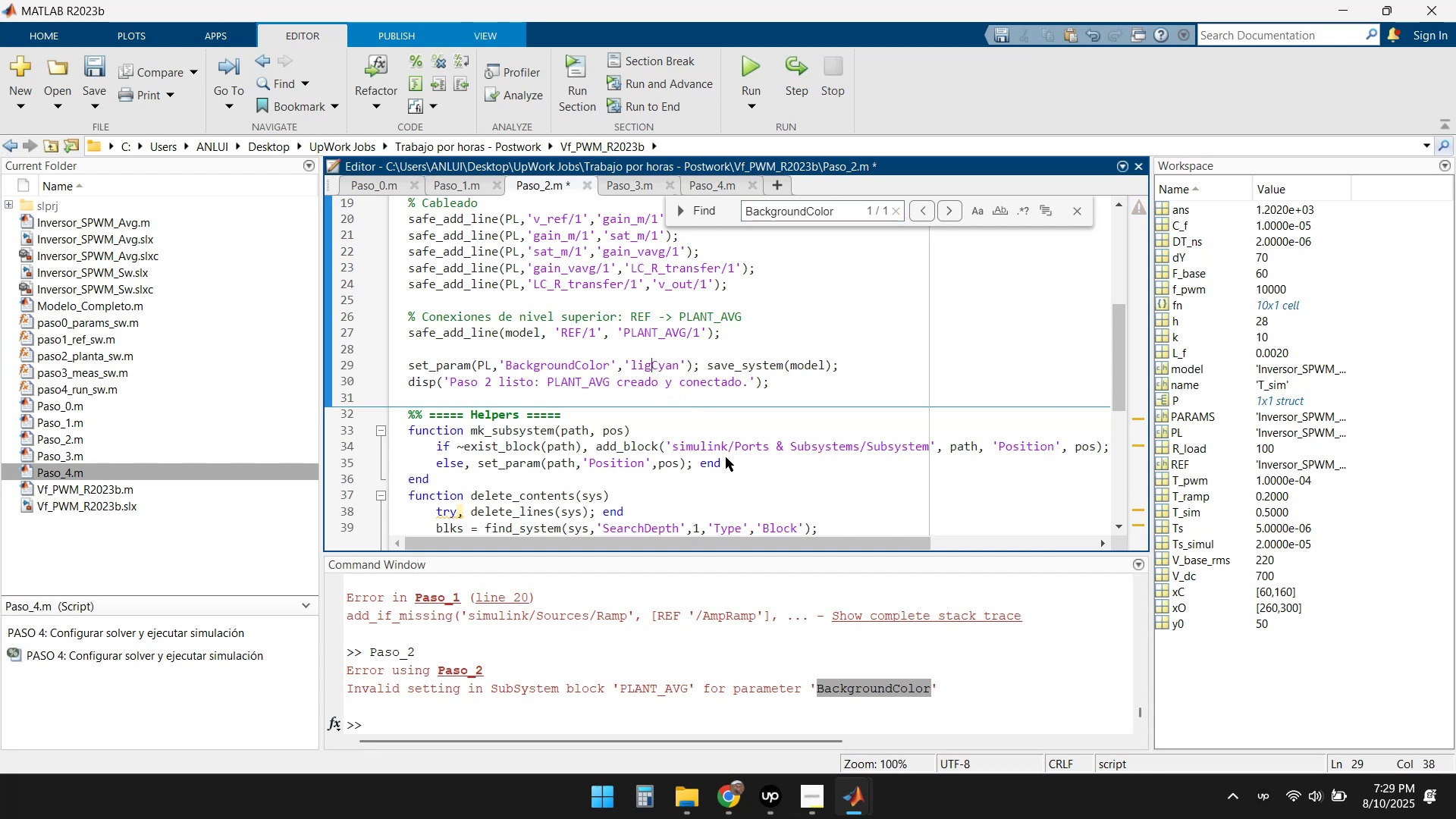 
key(Backspace)
 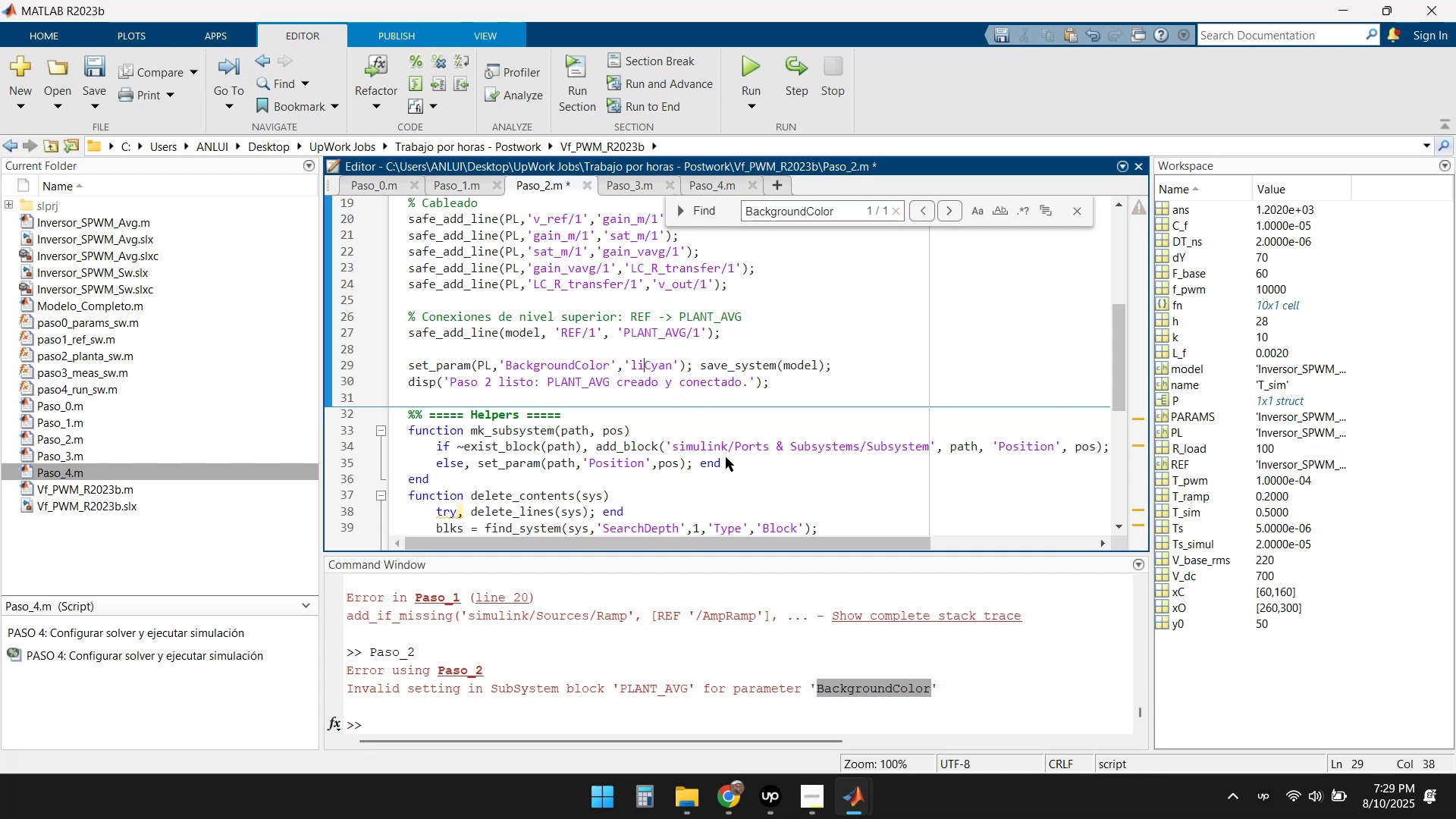 
key(Backspace)
 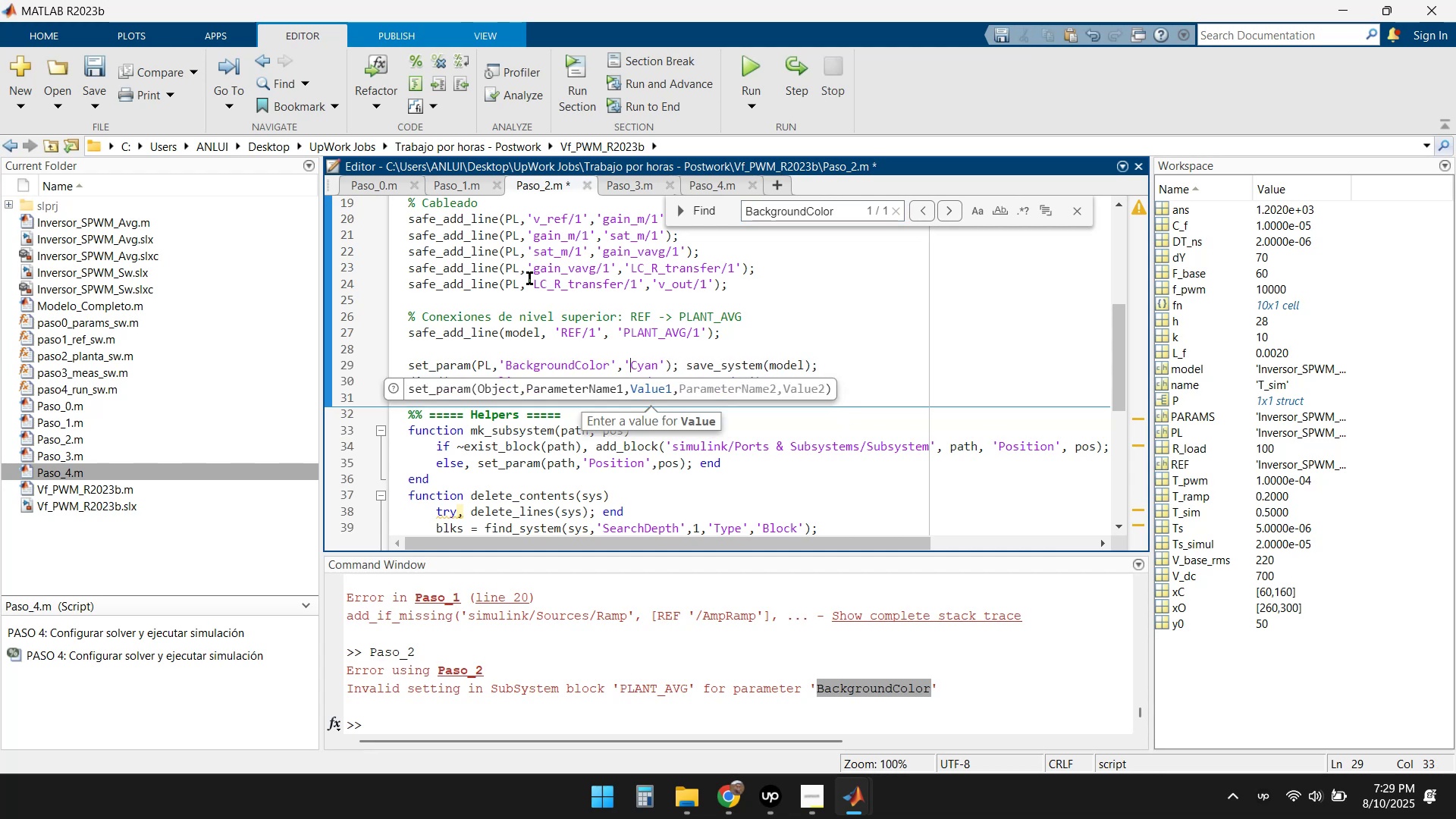 
left_click([92, 63])
 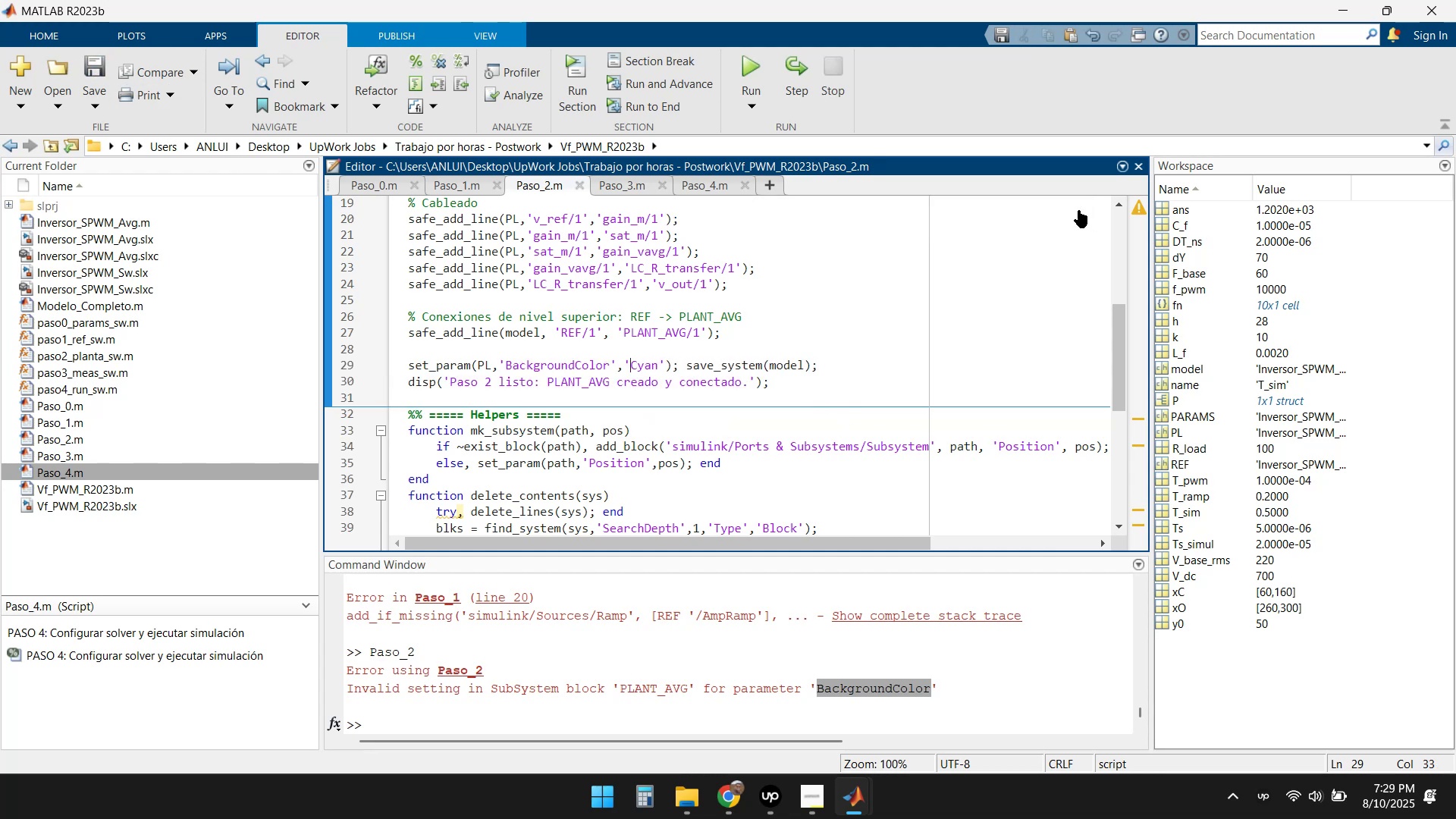 
left_click([754, 64])
 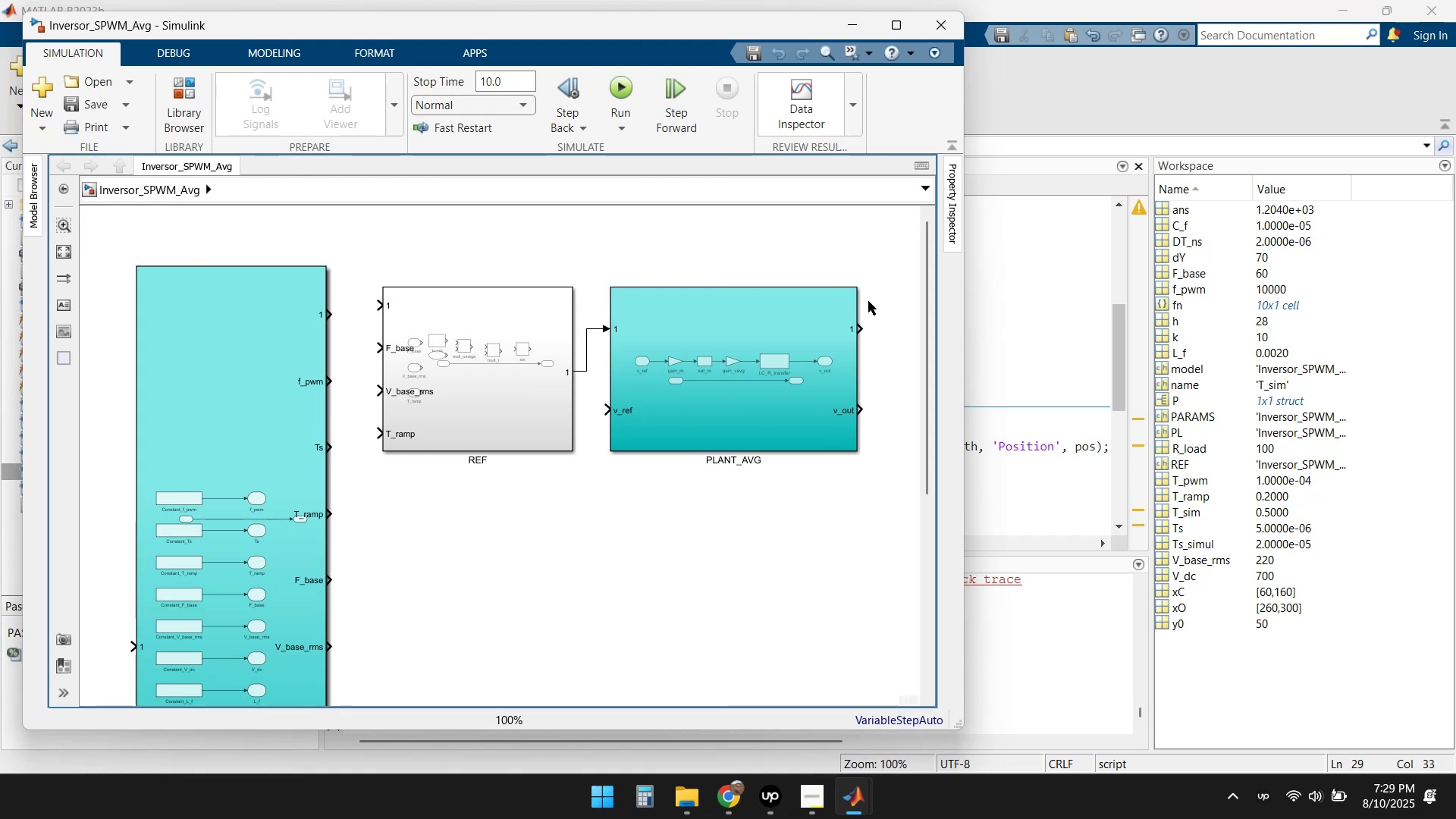 
left_click([849, 26])
 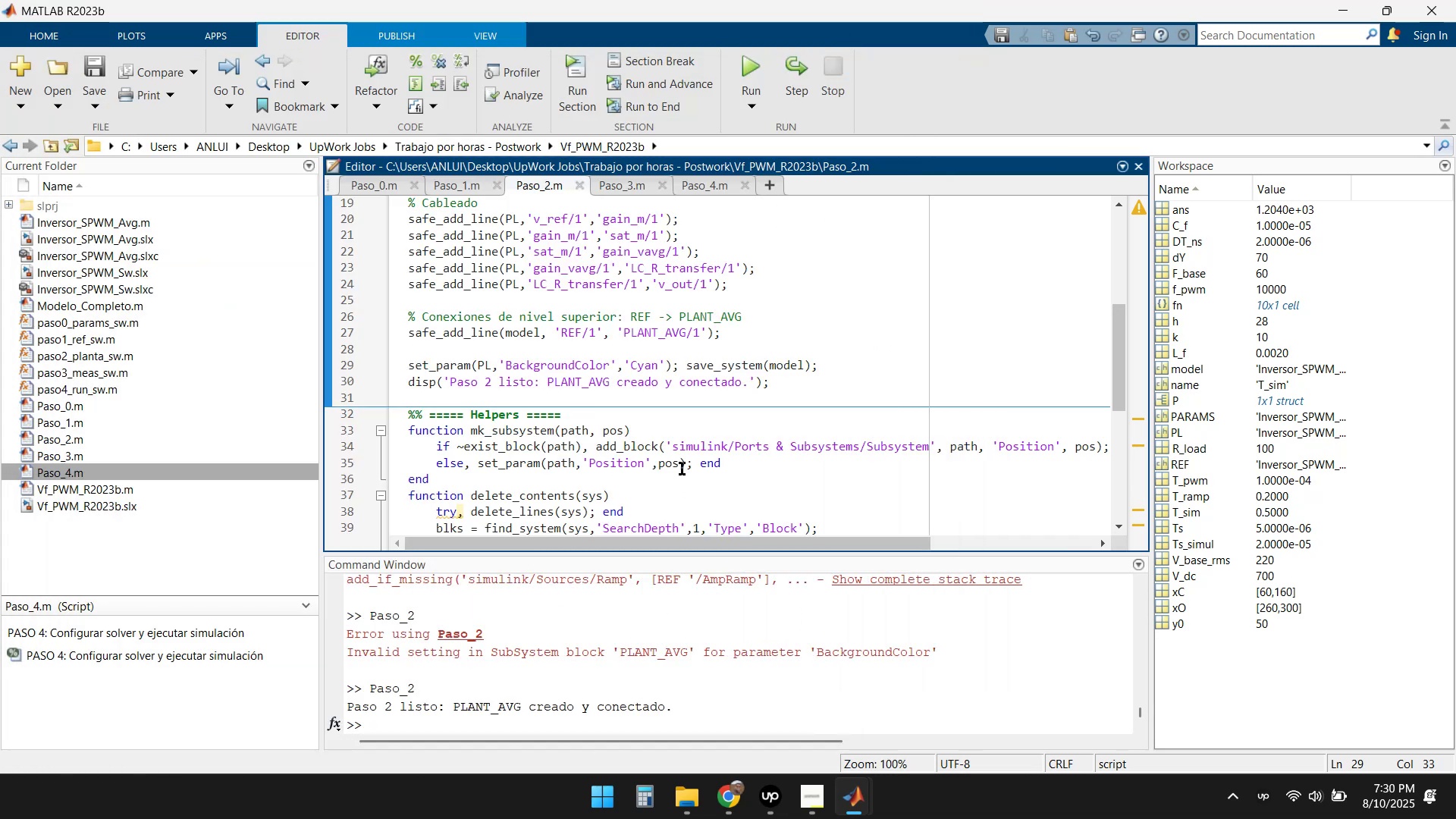 
left_click([613, 190])
 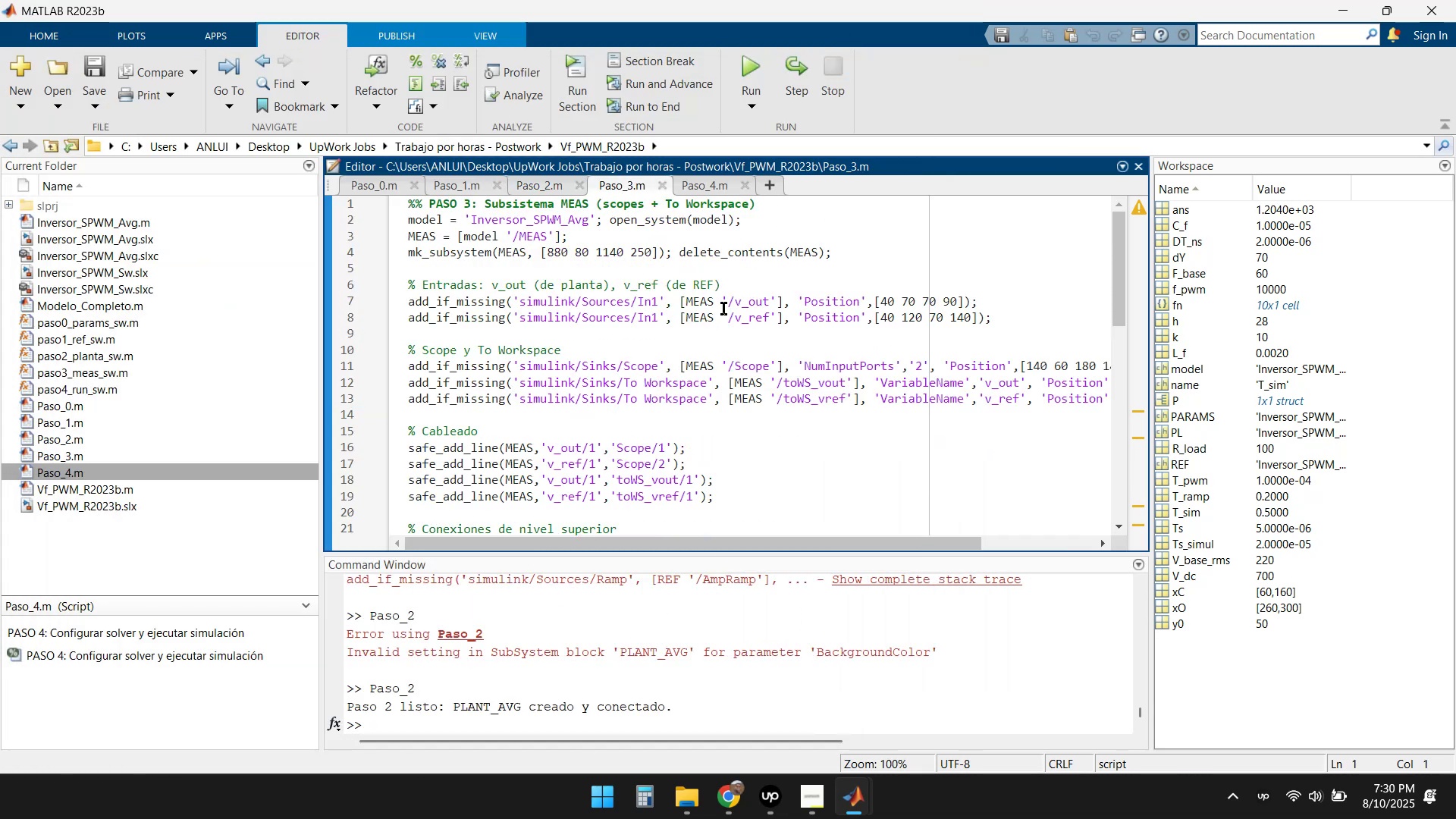 
left_click([747, 57])
 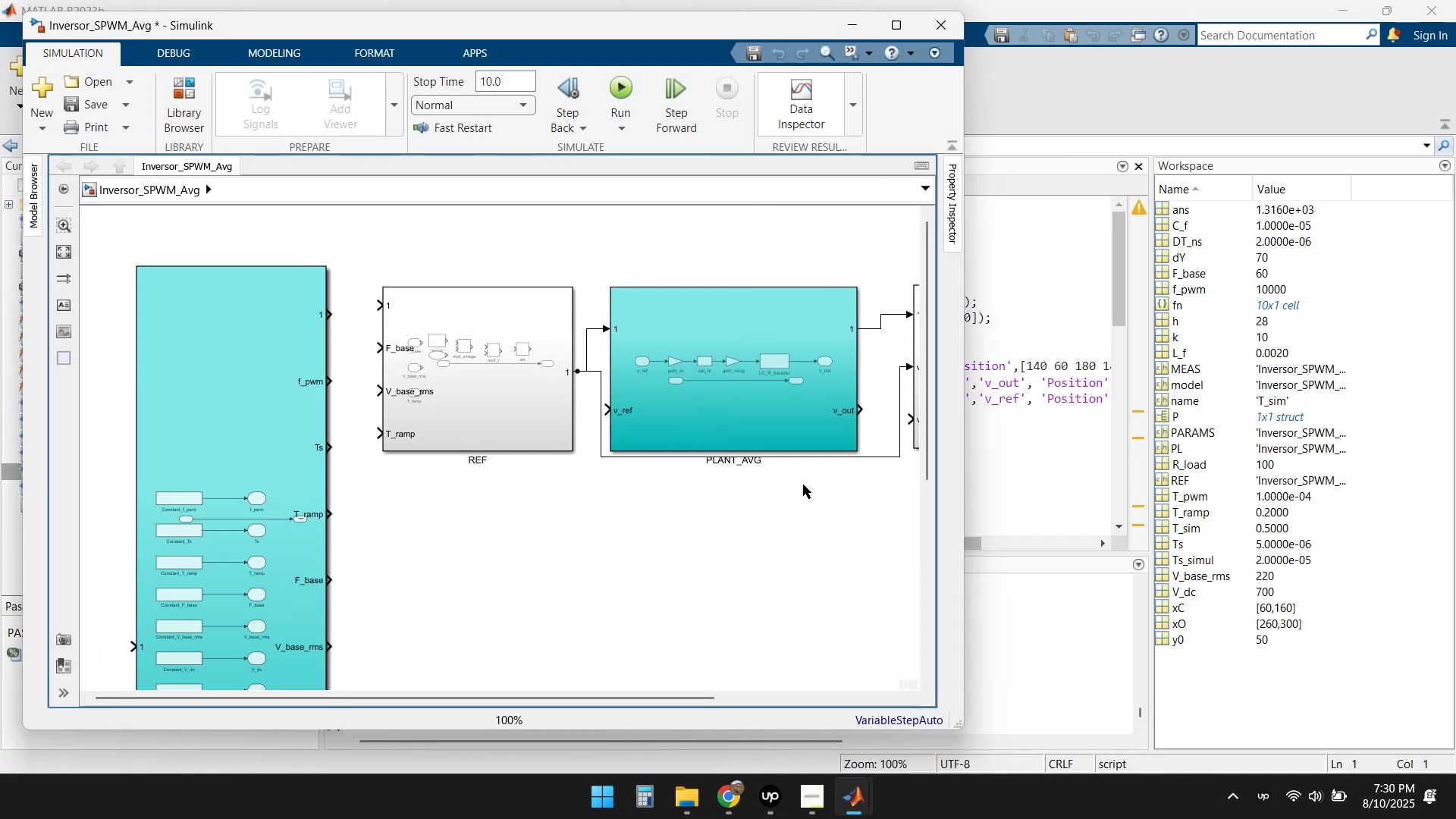 
left_click([849, 27])
 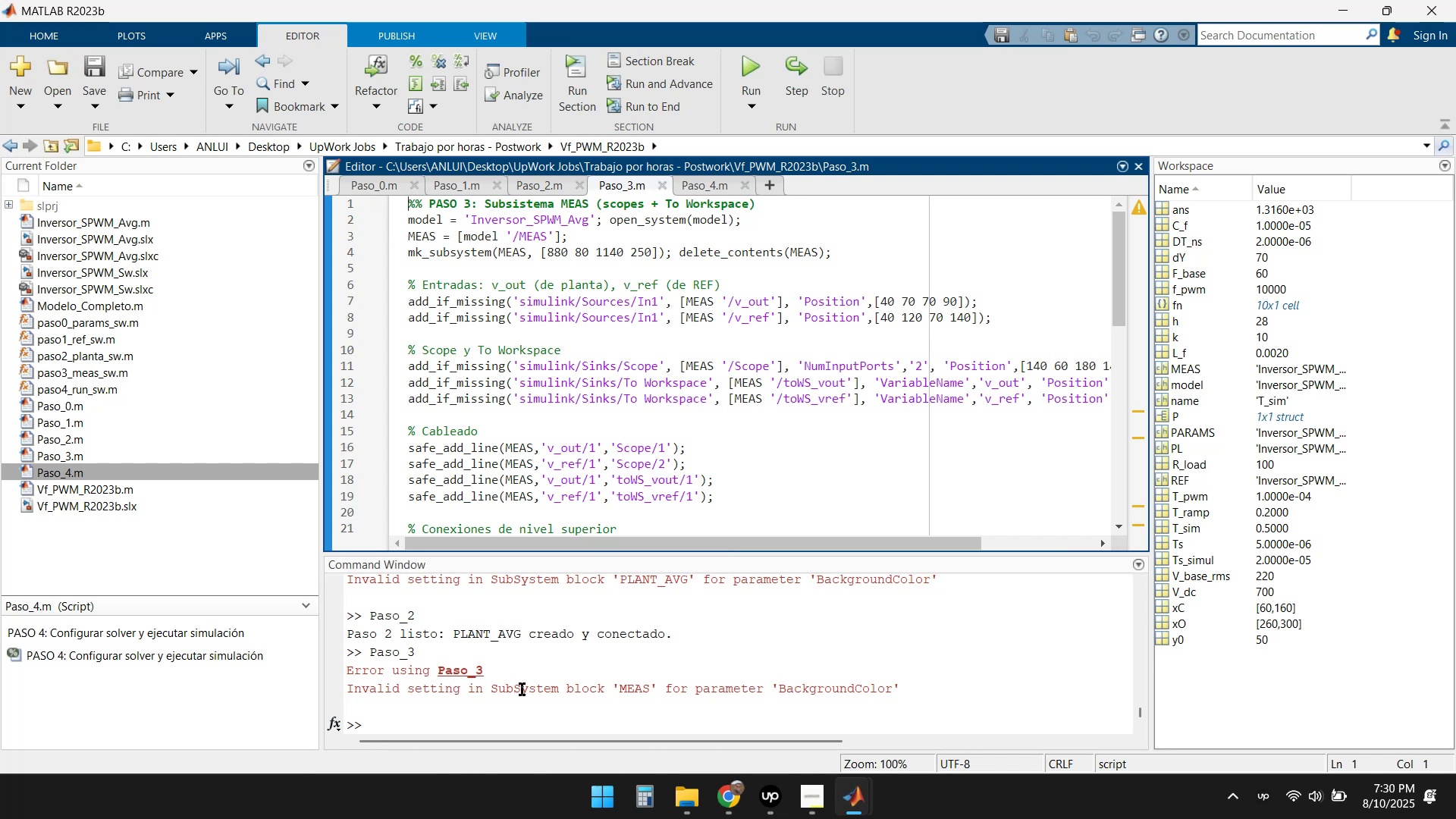 
double_click([825, 685])
 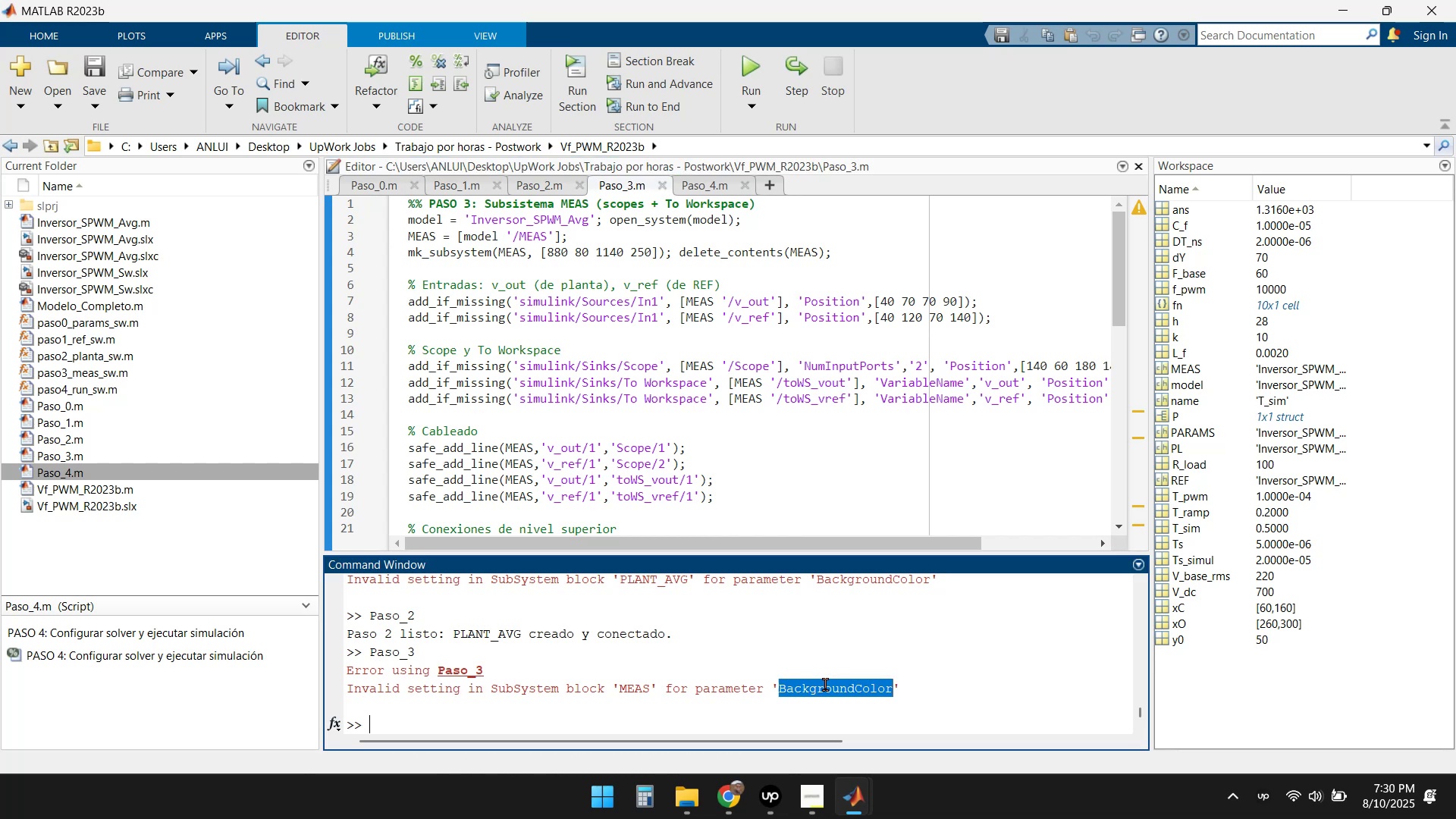 
key(Control+C)
 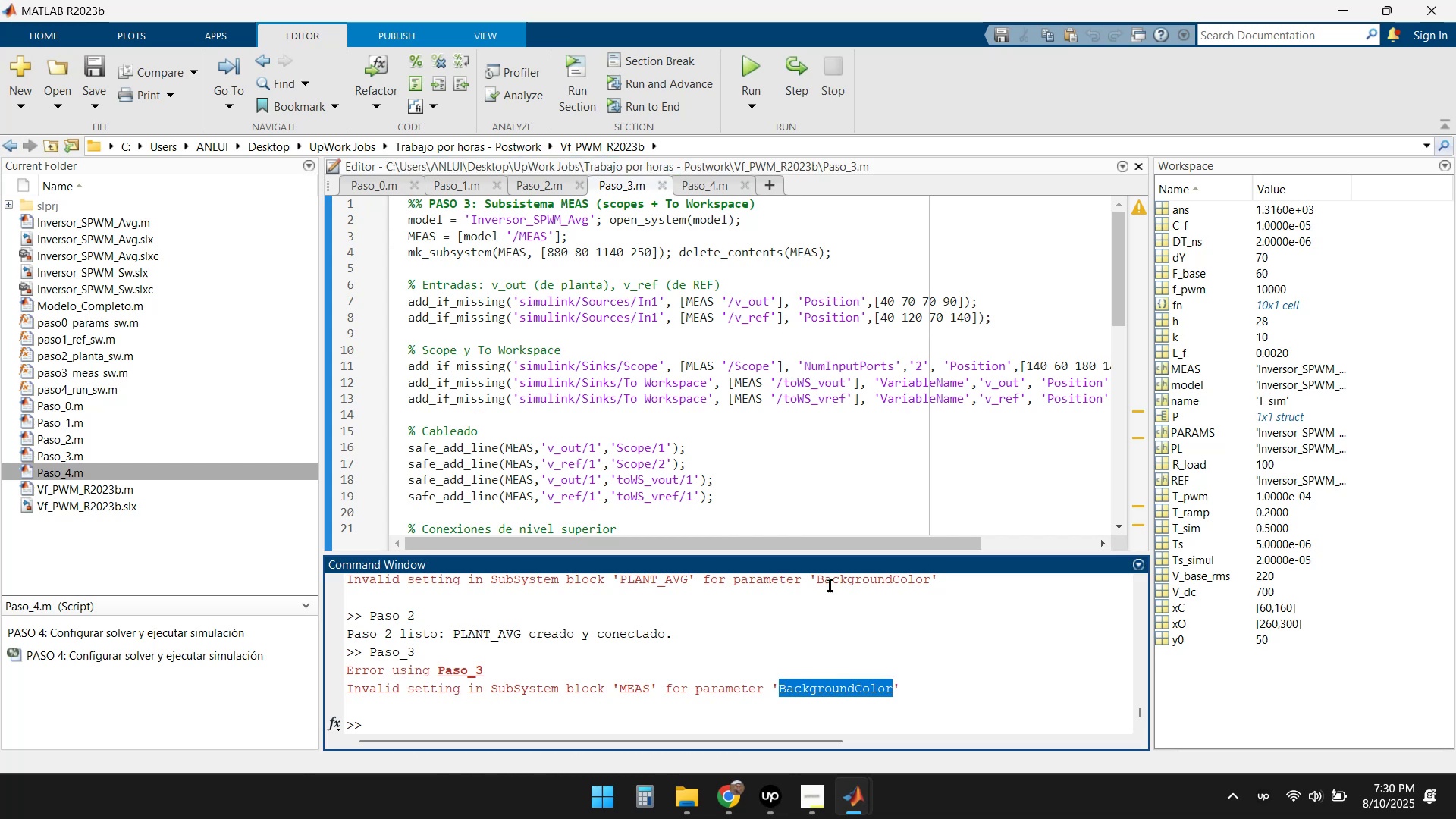 
left_click([789, 433])
 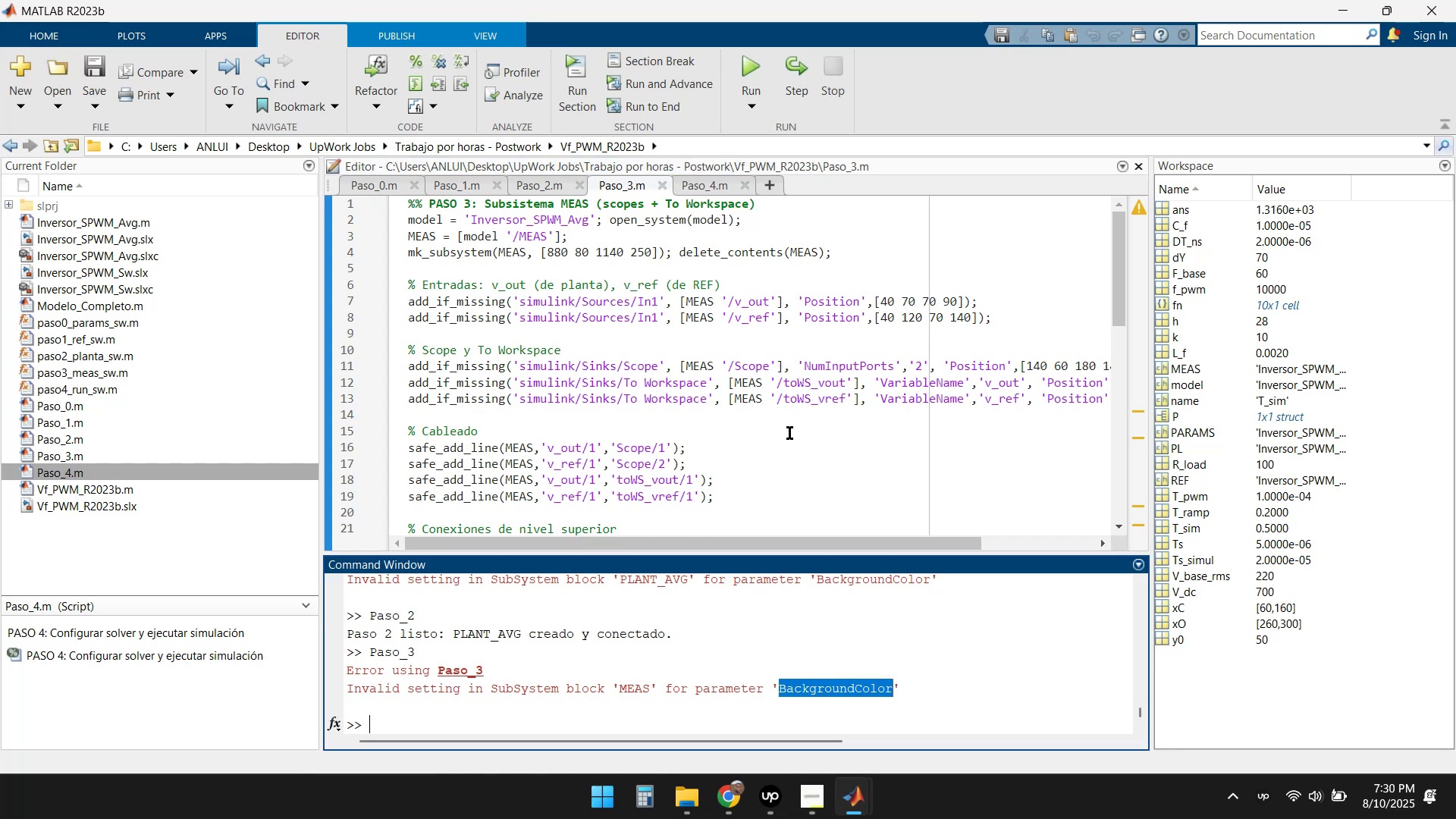 
key(Control+F)
 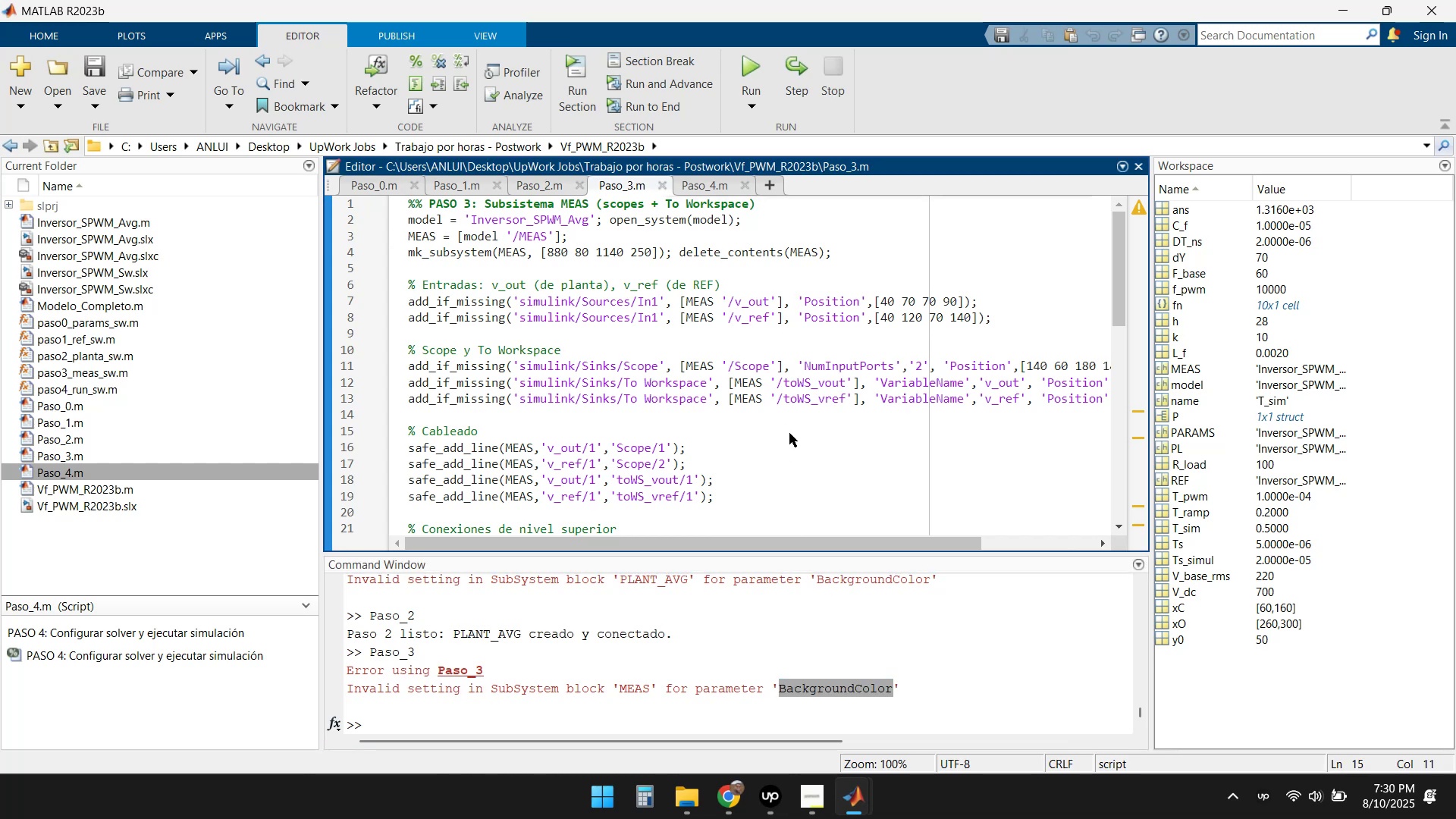 
key(Control+V)
 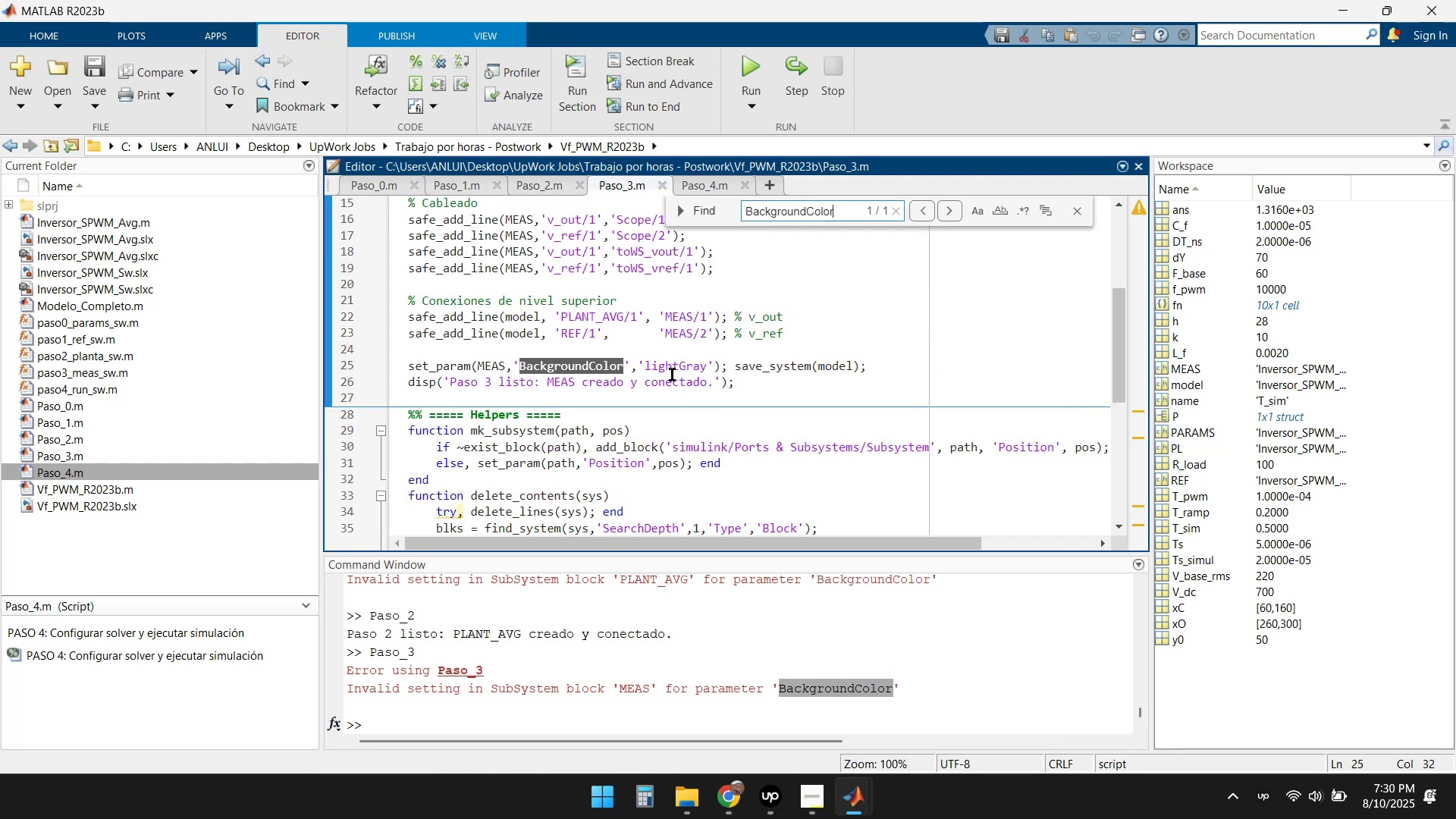 
left_click([678, 366])
 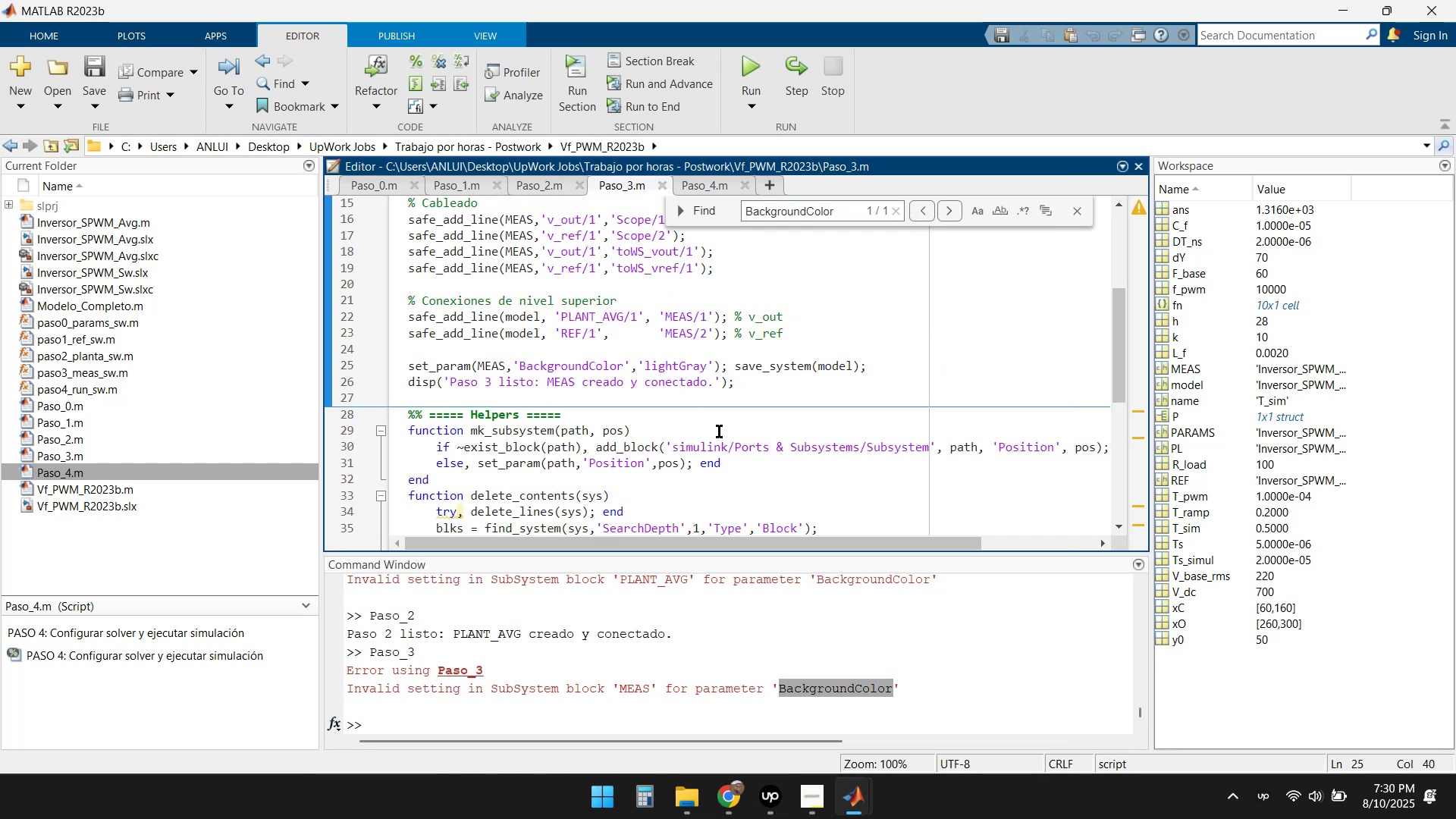 
key(Shift+ArrowLeft)
 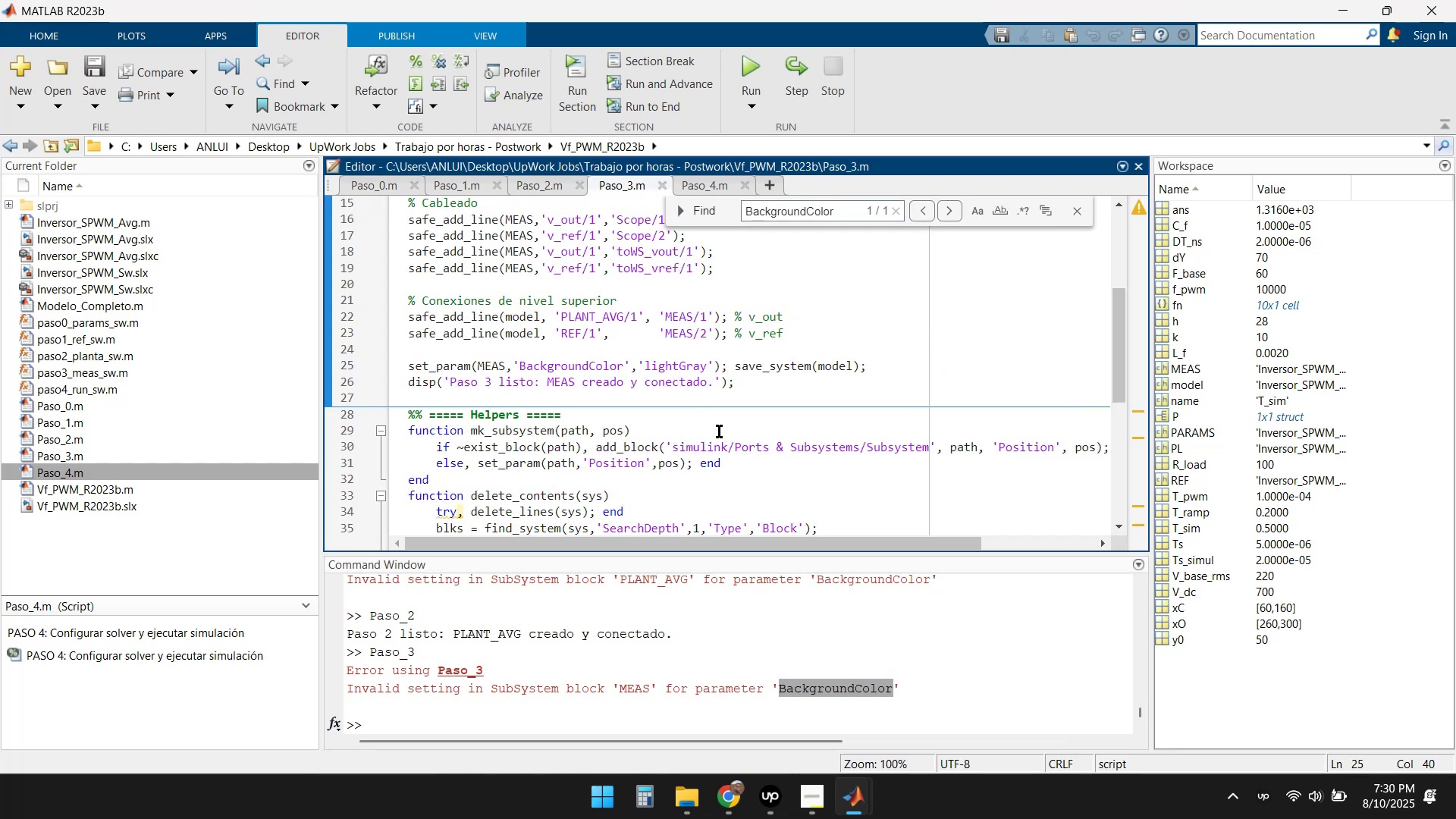 
key(Shift+ArrowLeft)
 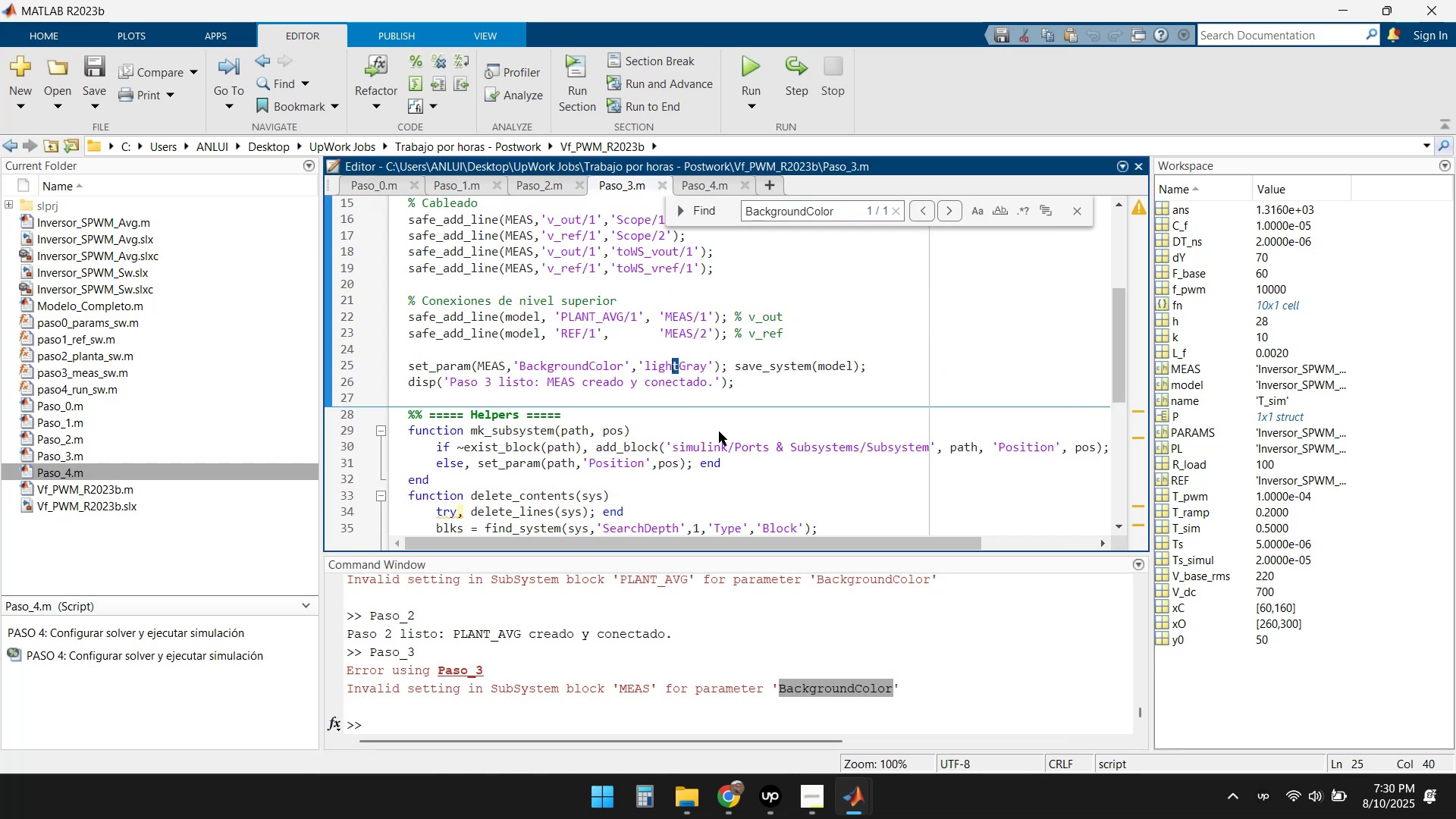 
key(Shift+ArrowLeft)
 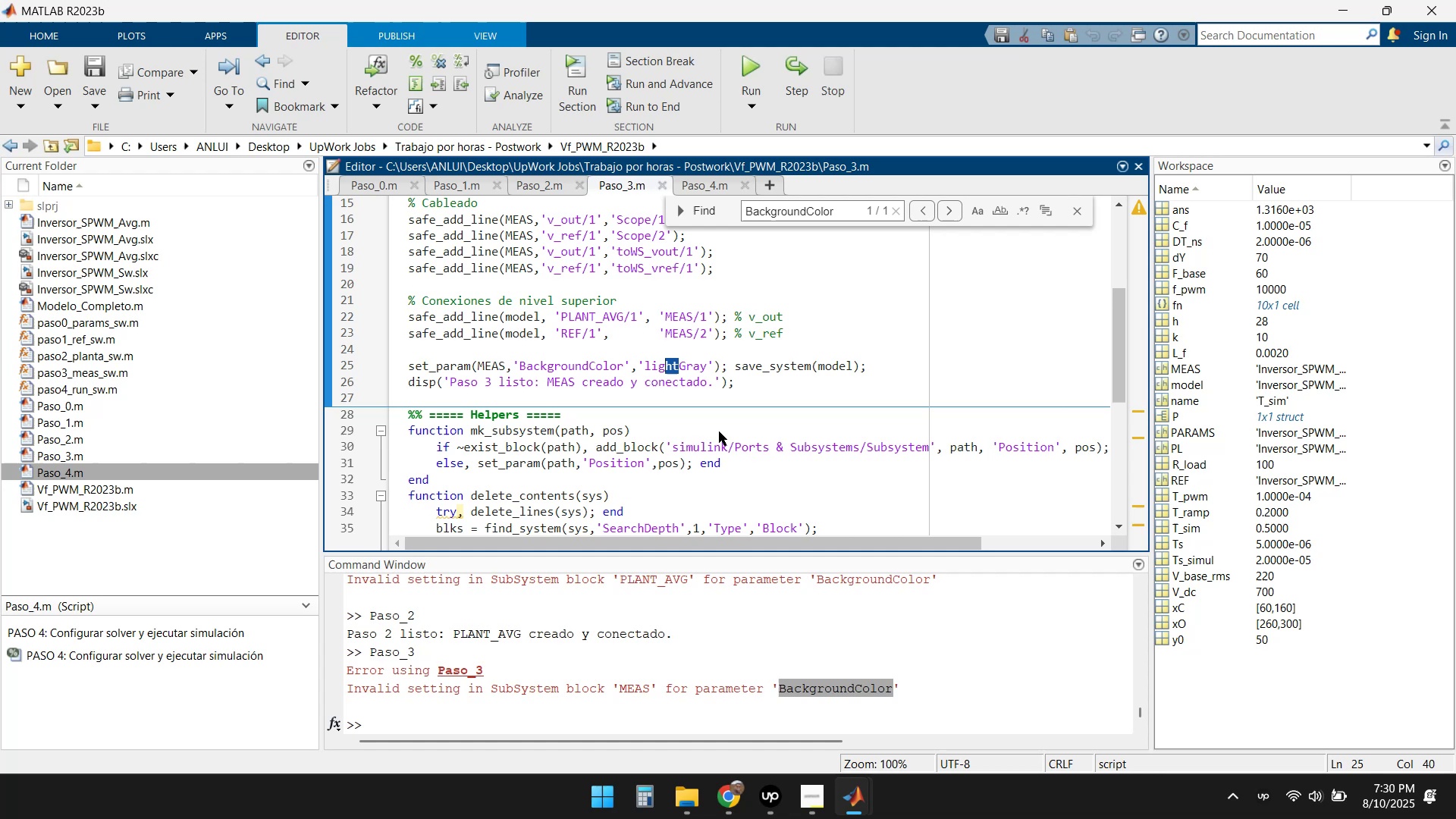 
key(Shift+ArrowLeft)
 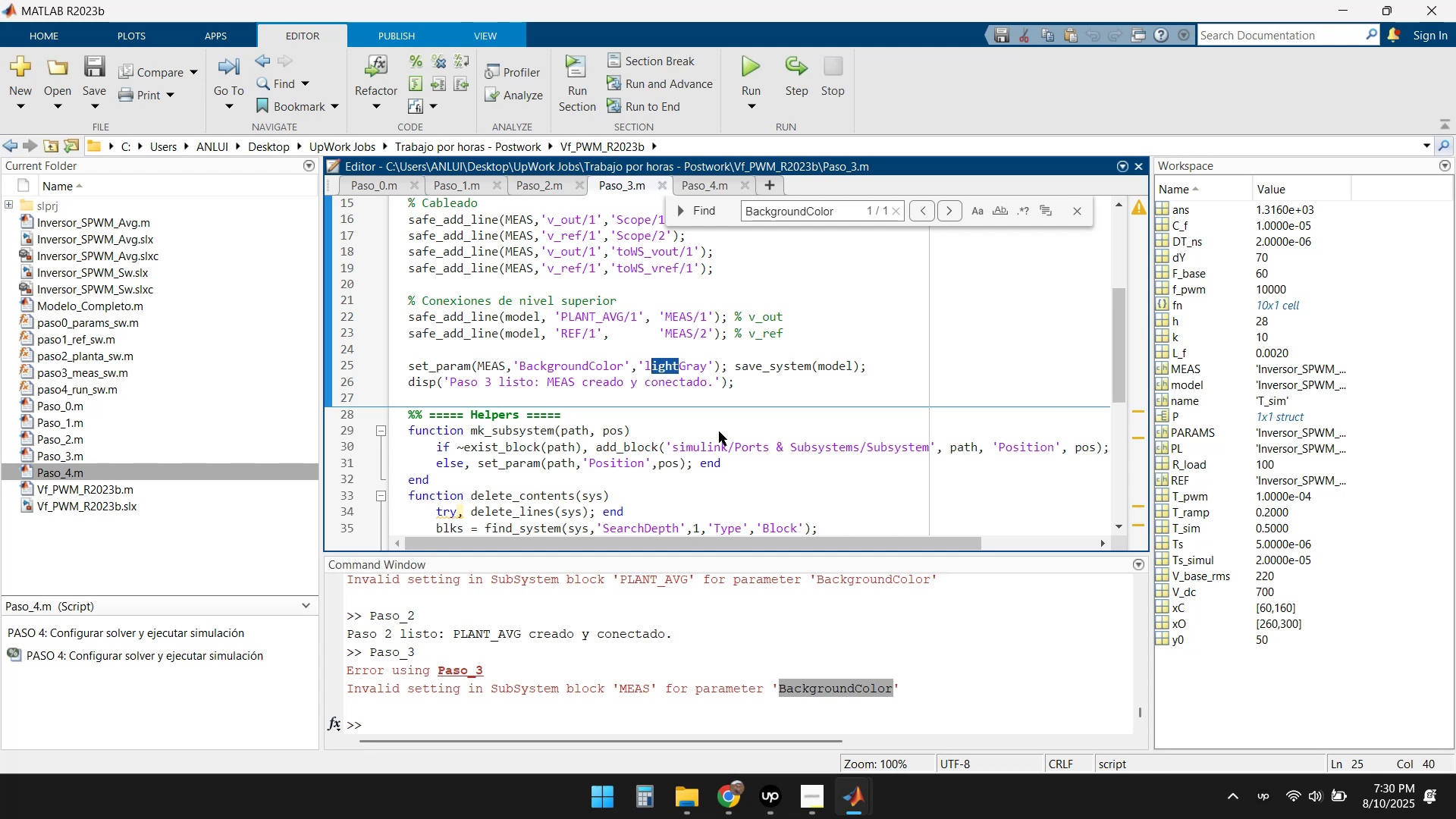 
key(Shift+ArrowLeft)
 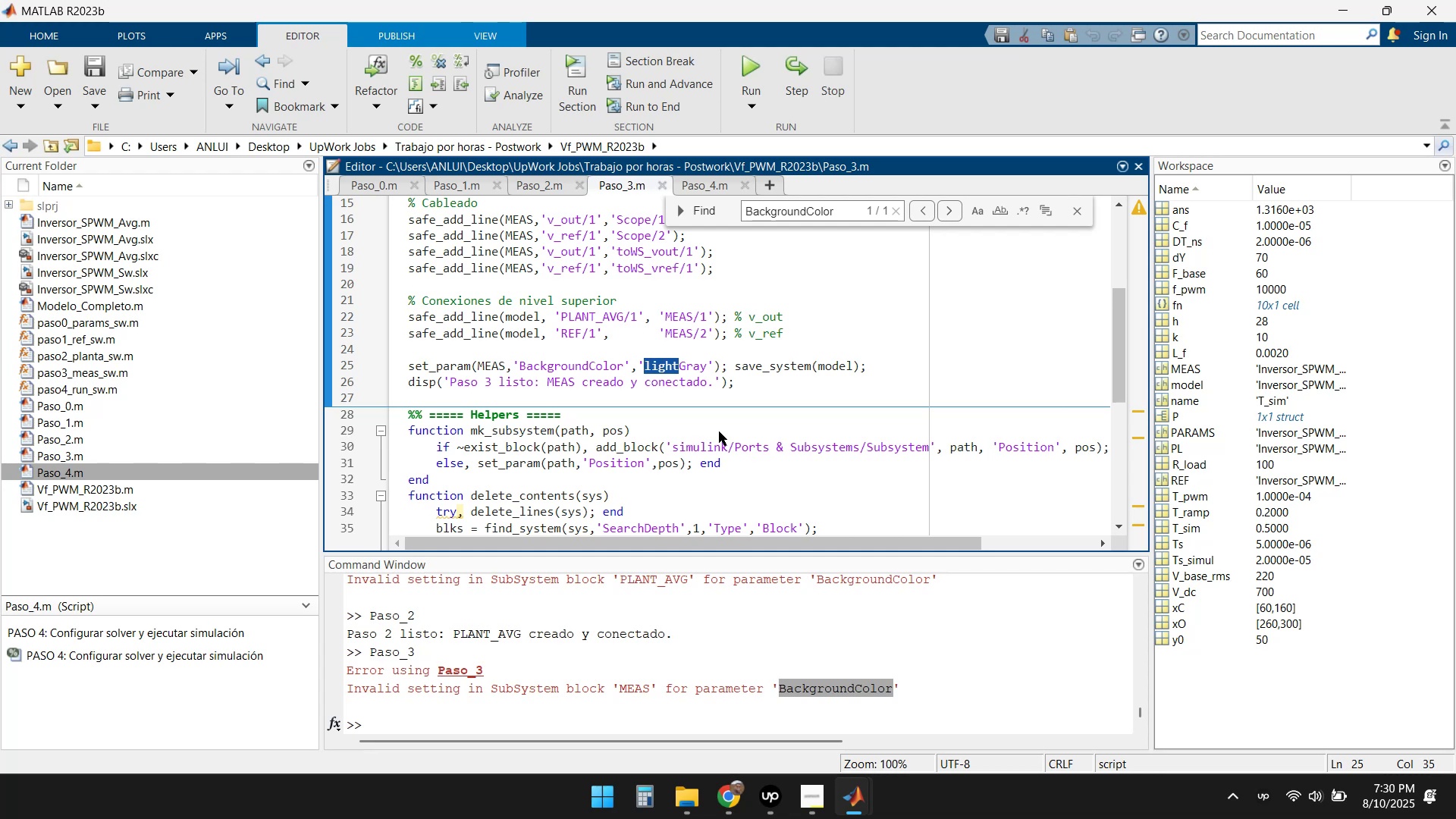 
key(Delete)
 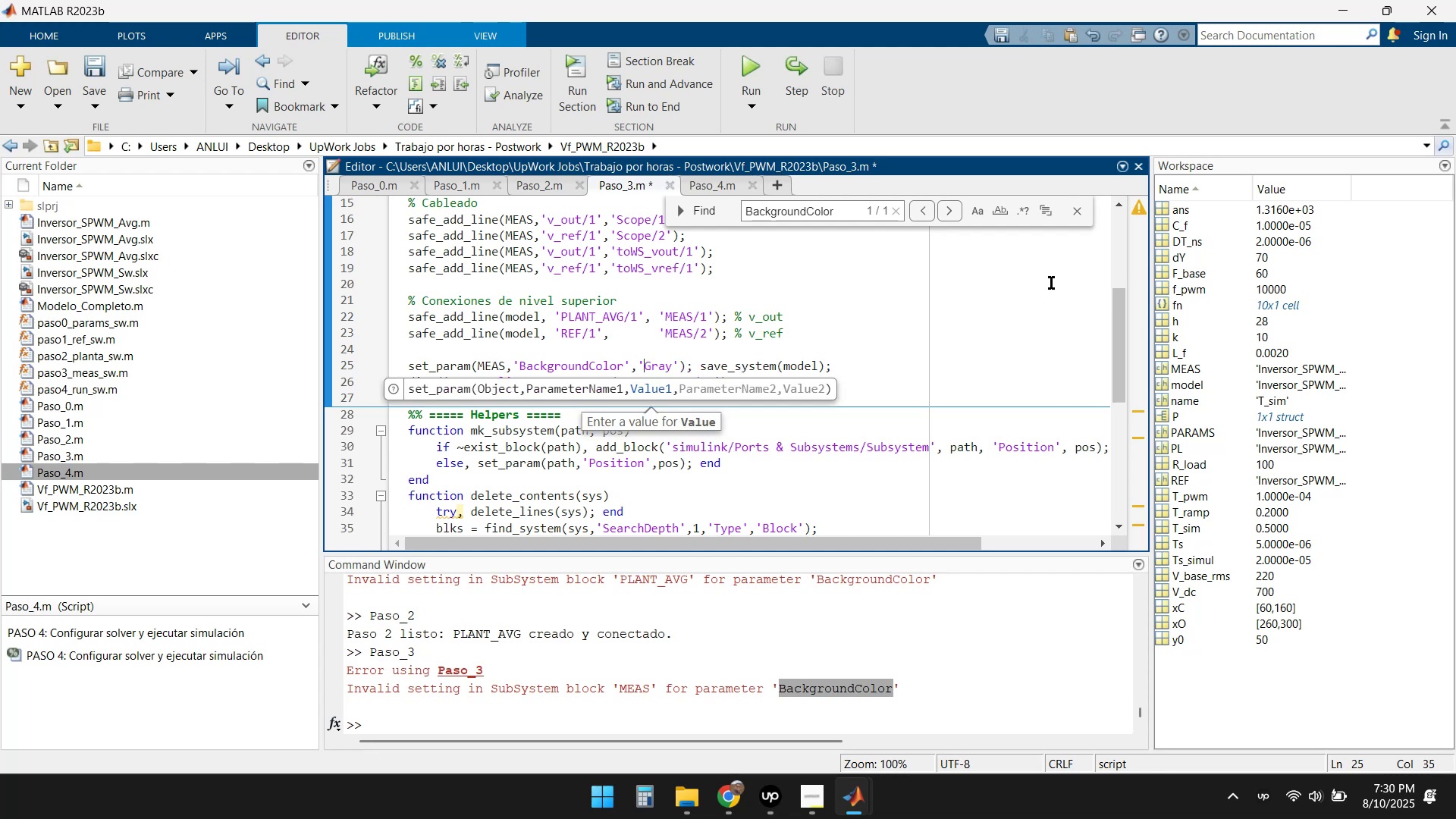 
left_click([1075, 215])
 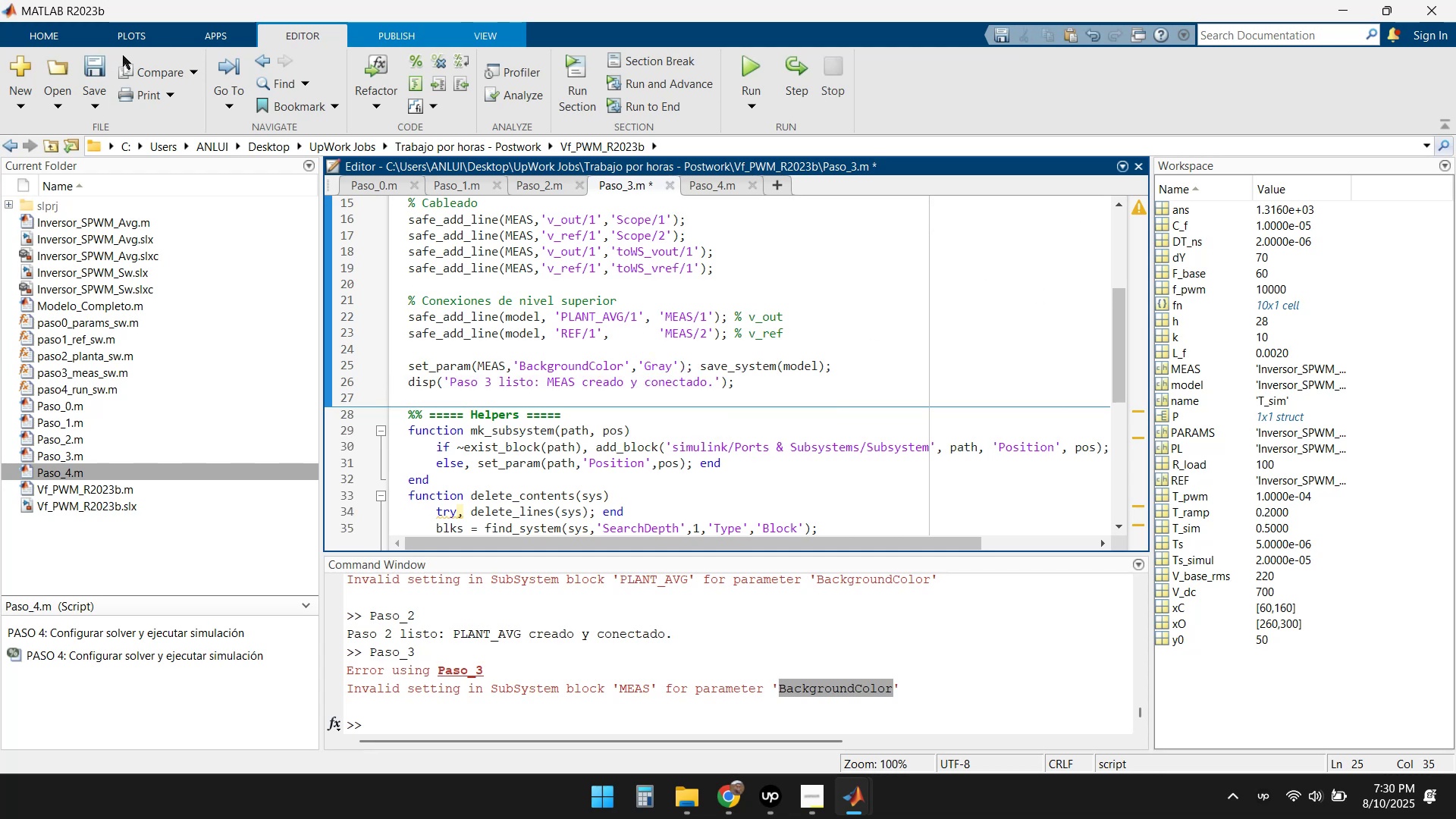 
left_click([94, 61])
 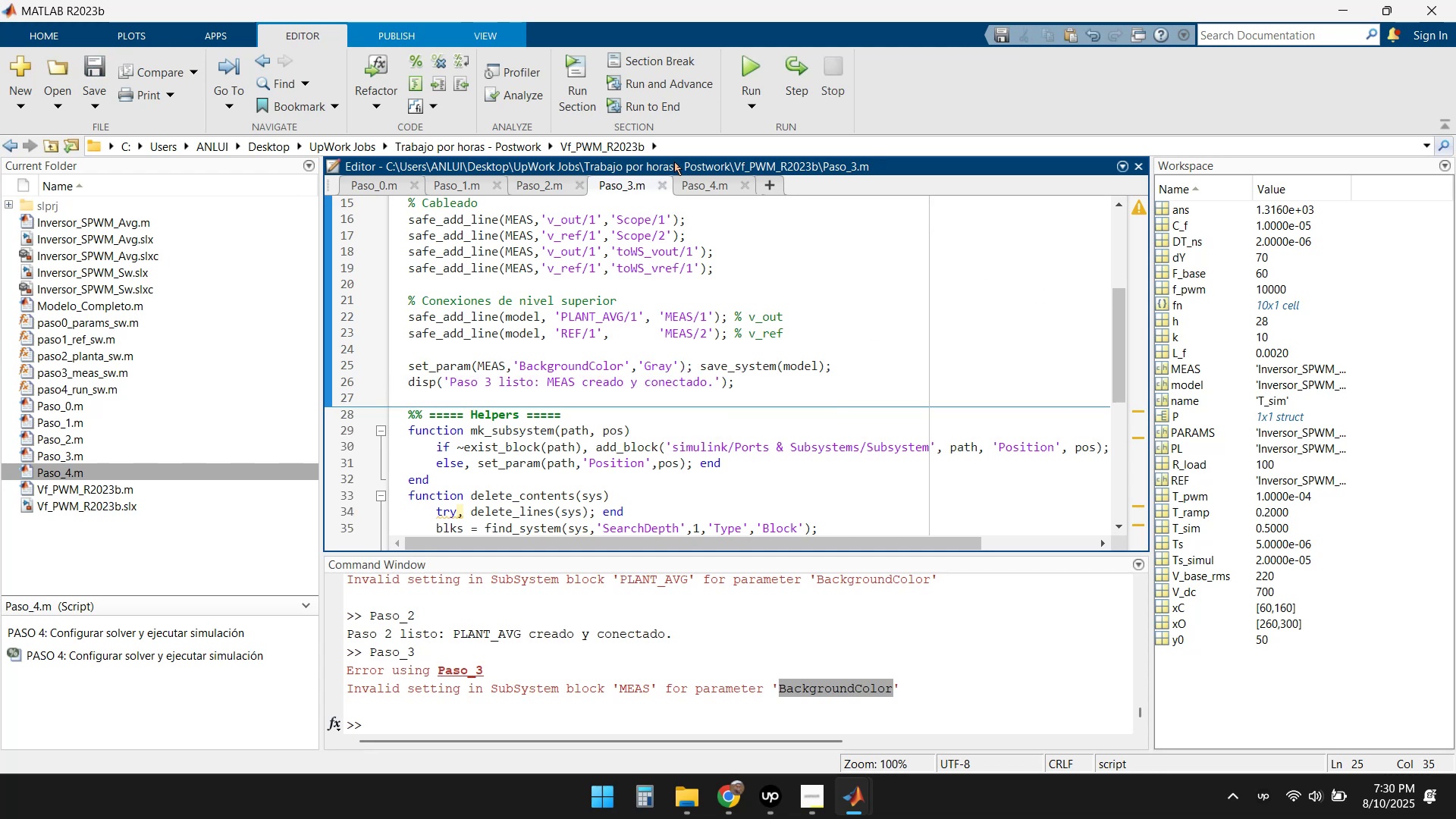 
left_click([755, 61])
 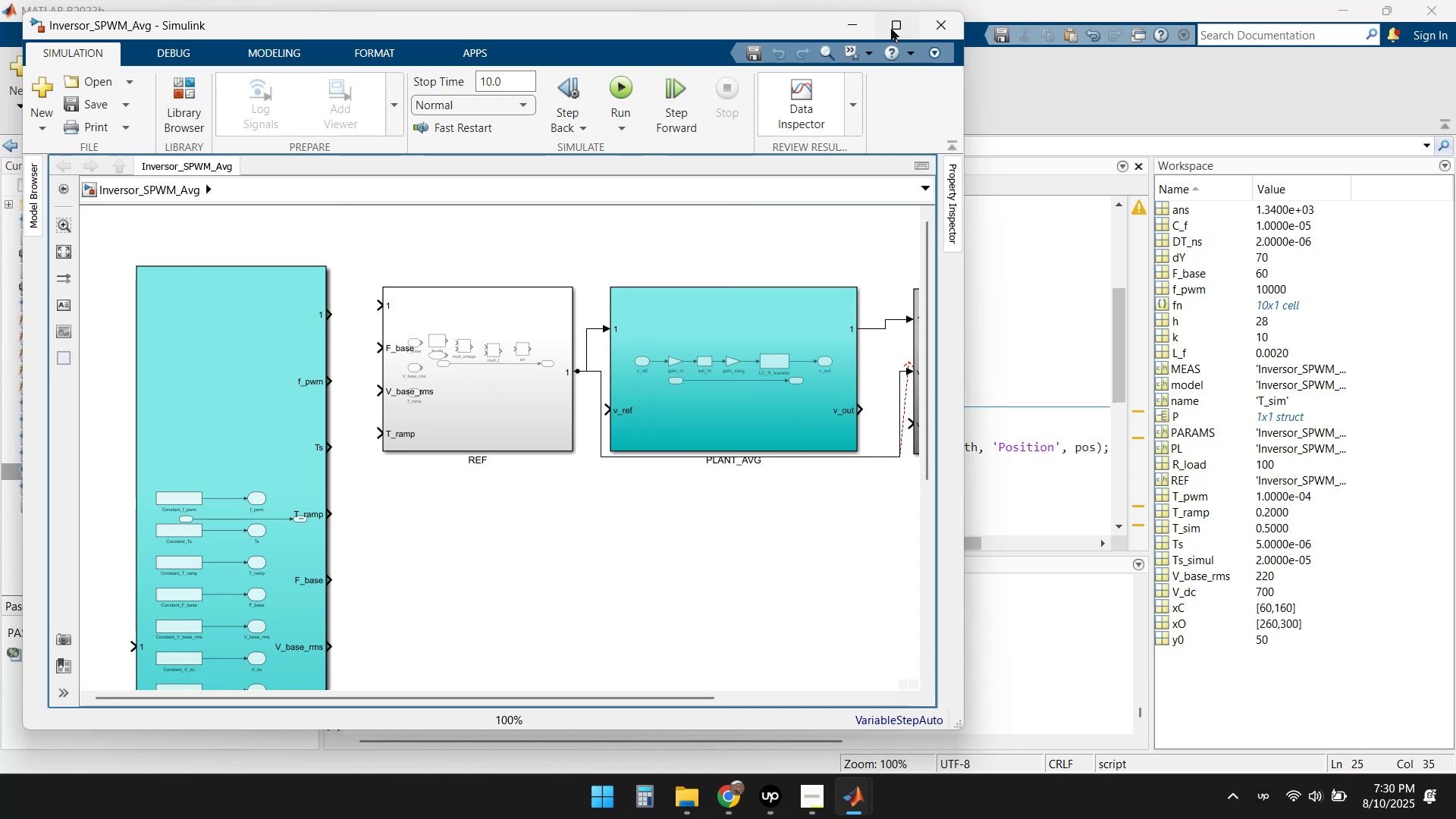 
wait(5.25)
 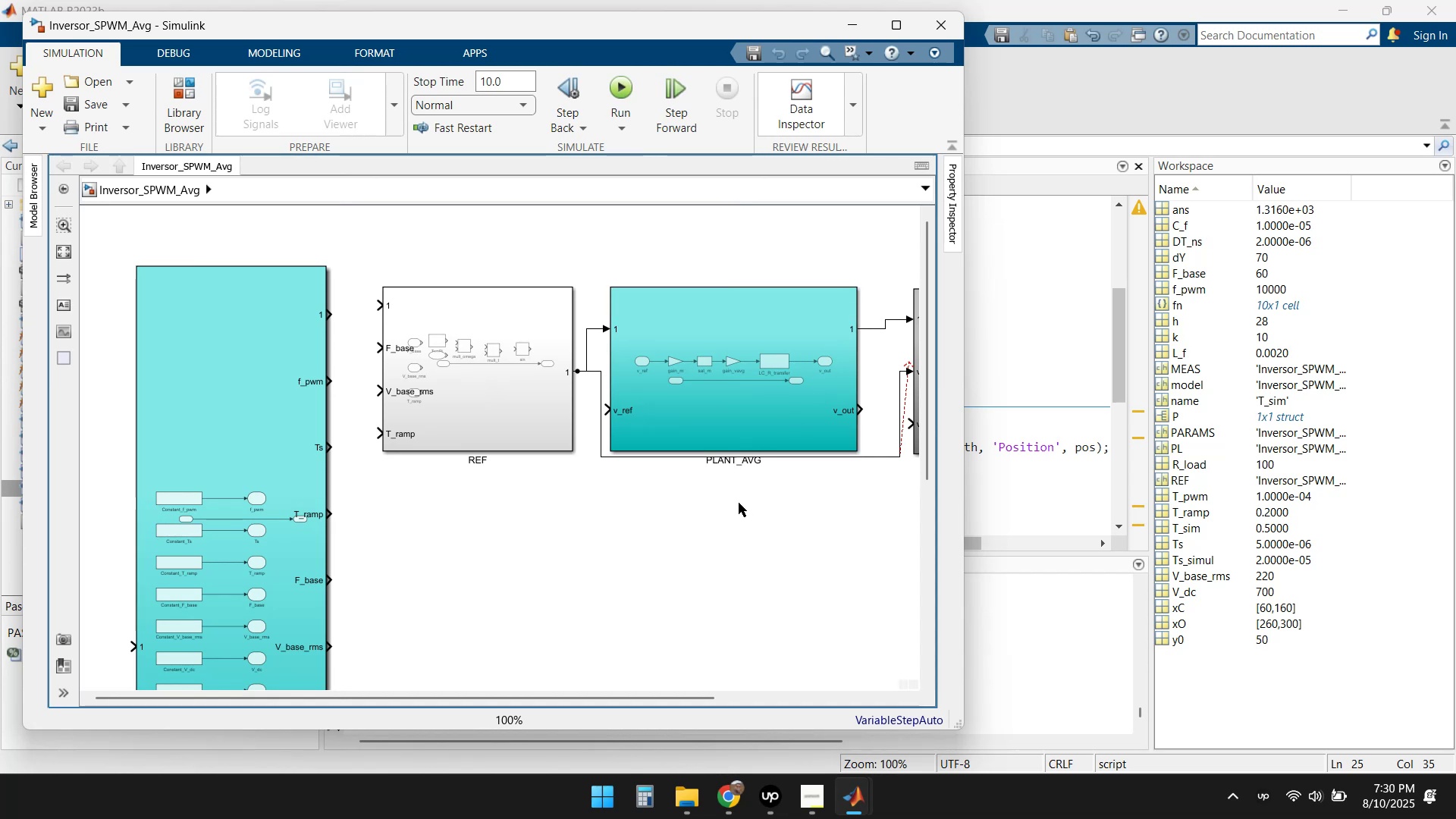 
scroll: coordinate [861, 405], scroll_direction: up, amount: 3.0
 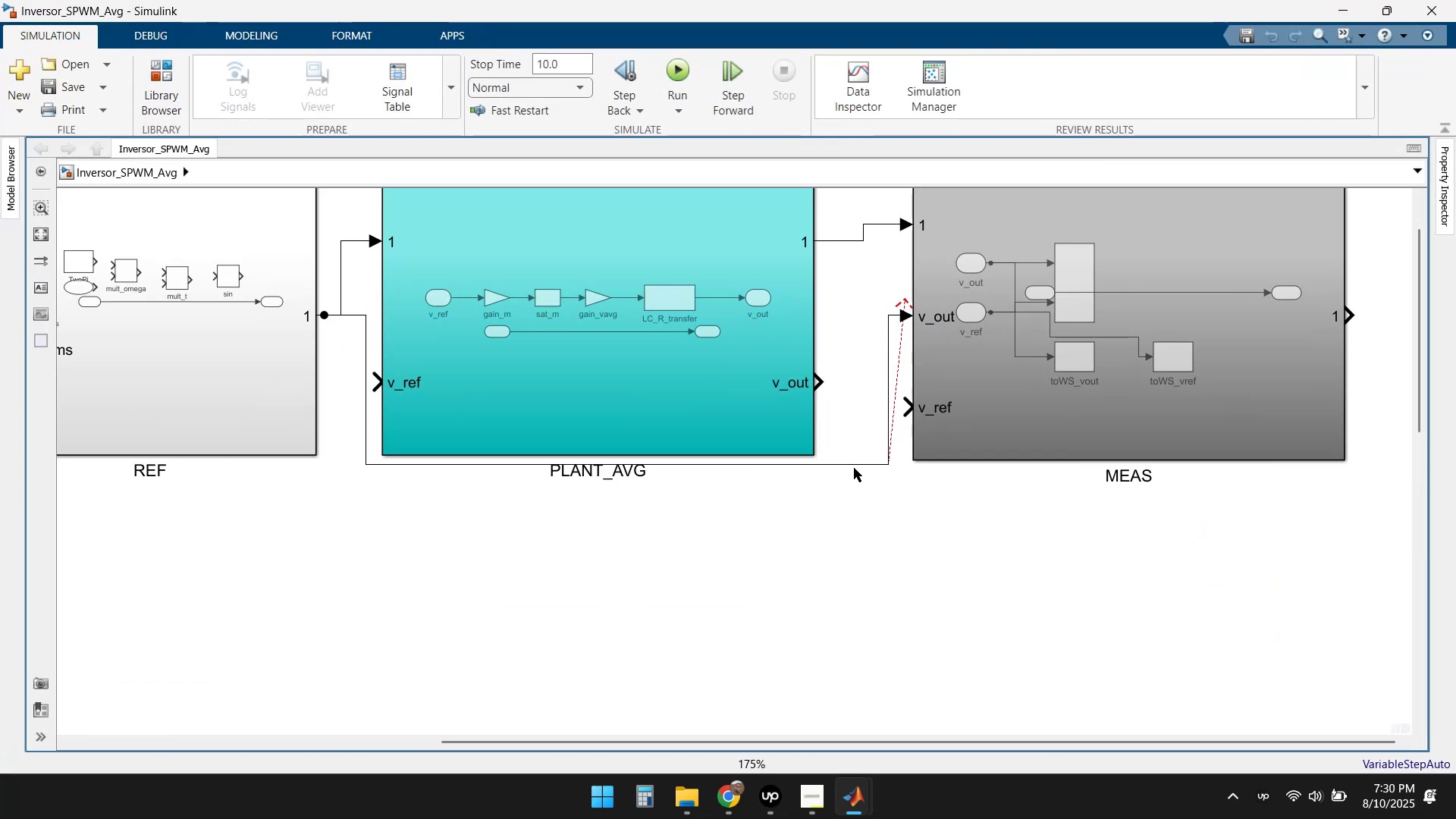 
scroll: coordinate [868, 460], scroll_direction: down, amount: 1.0
 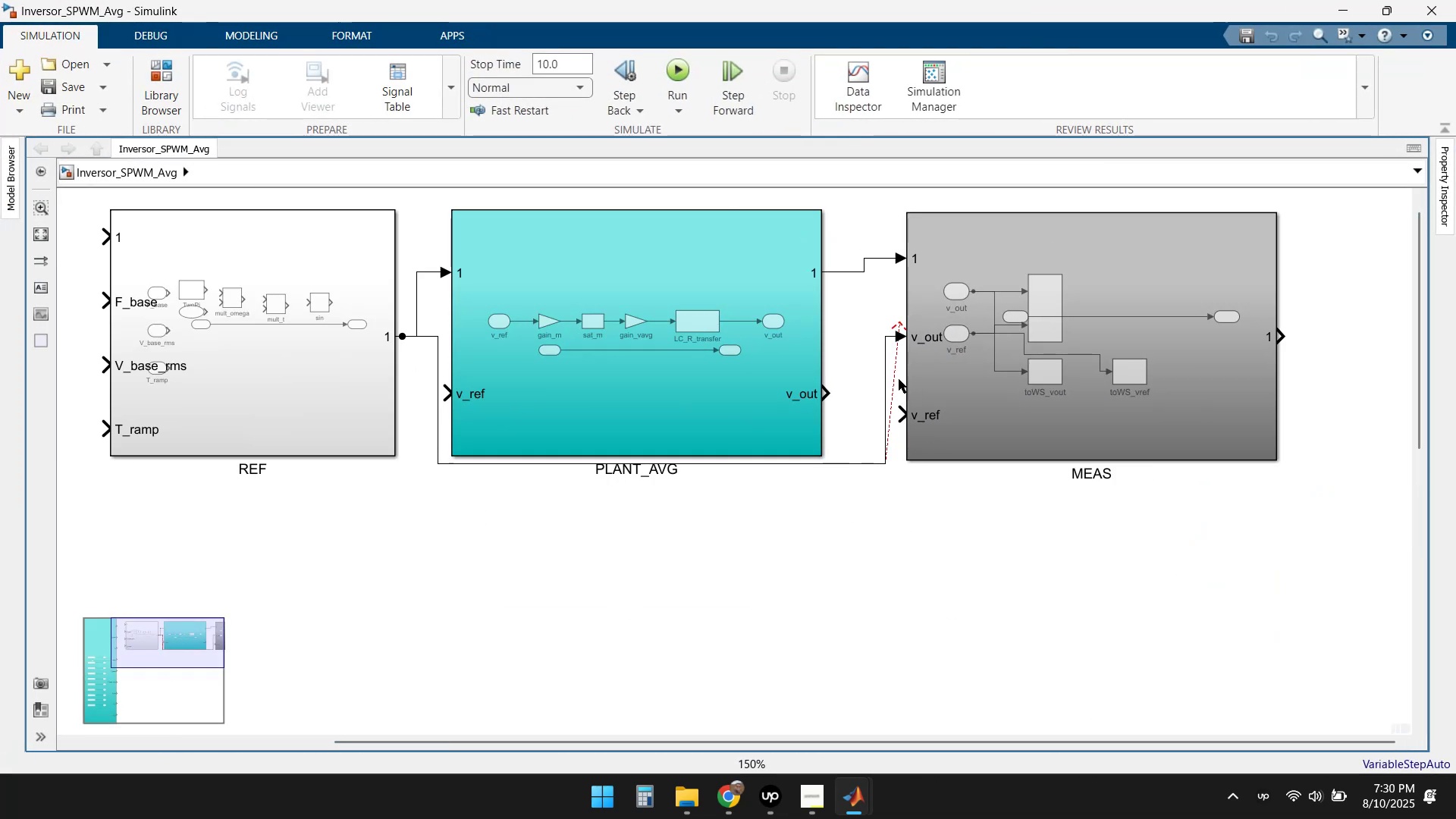 
left_click([895, 376])
 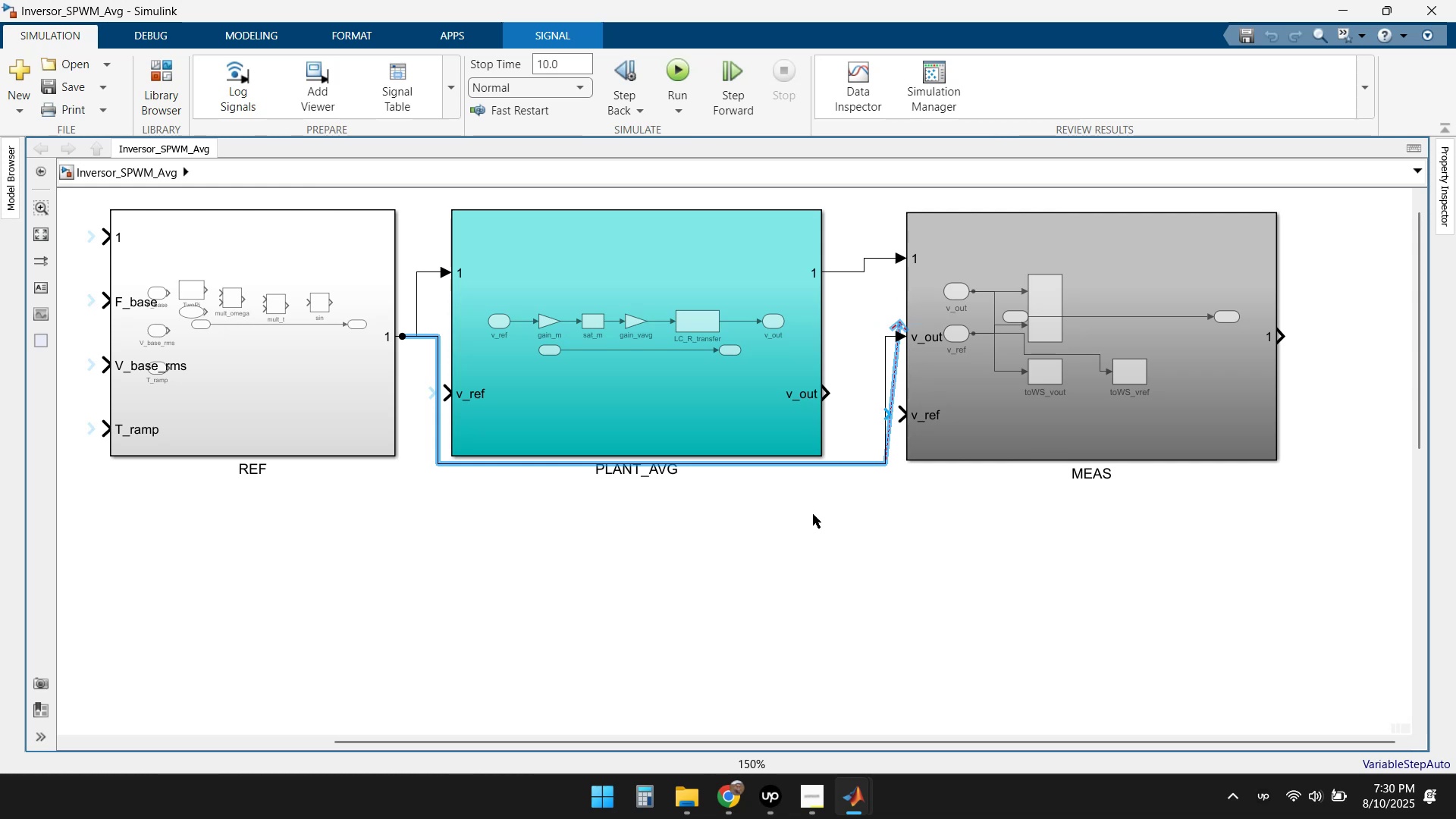 
wait(5.9)
 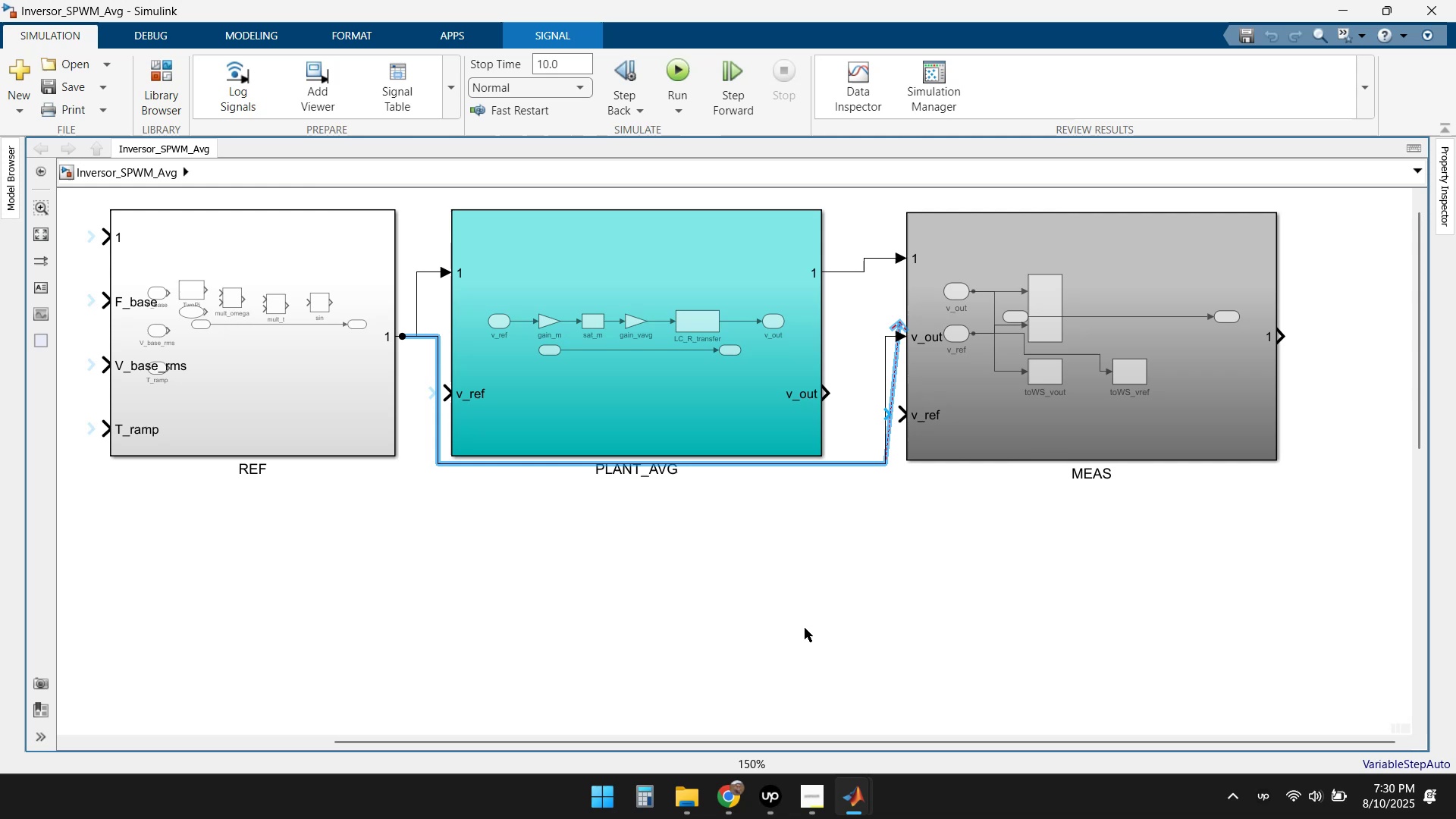 
left_click([836, 507])
 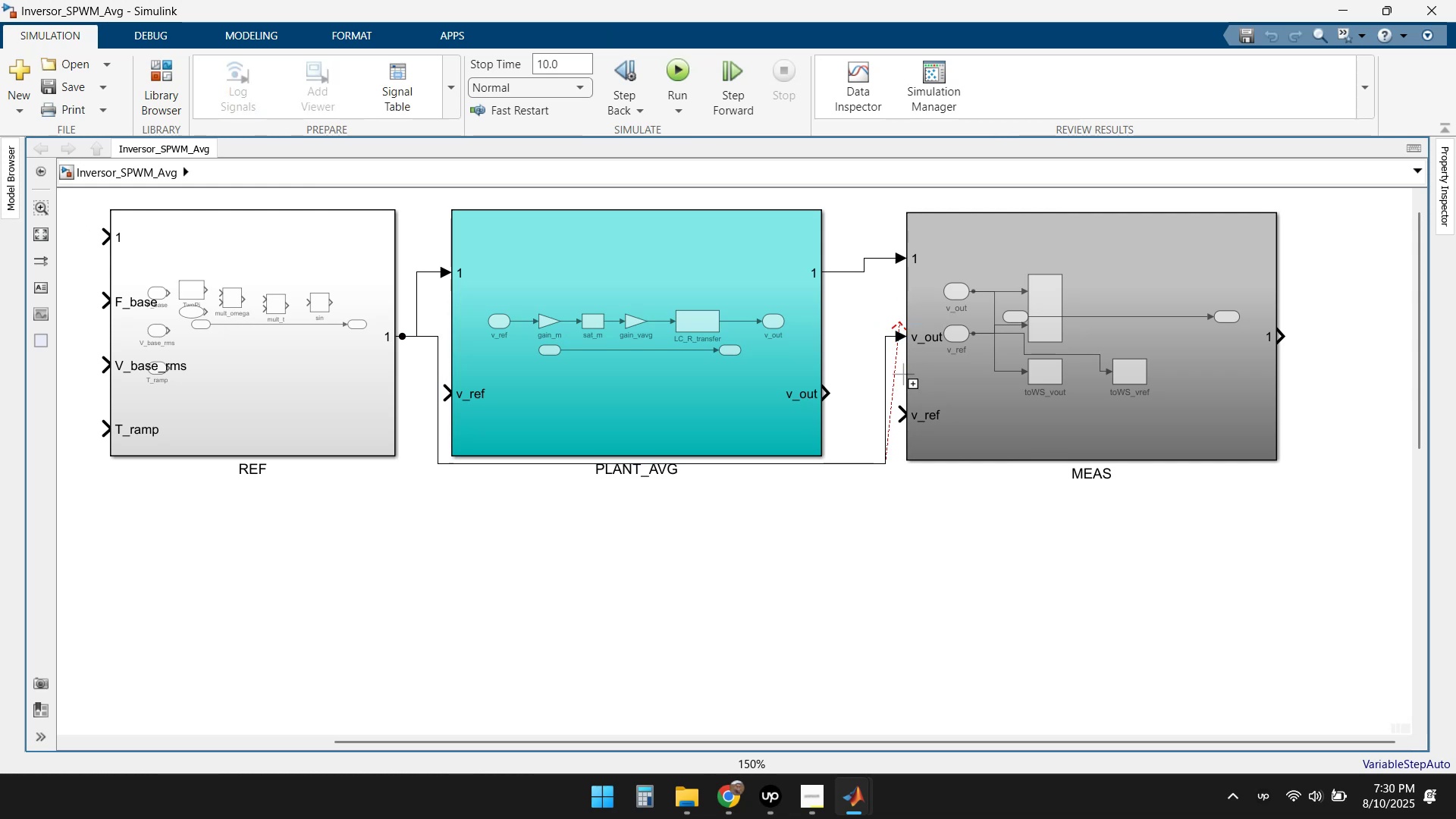 
left_click([893, 366])
 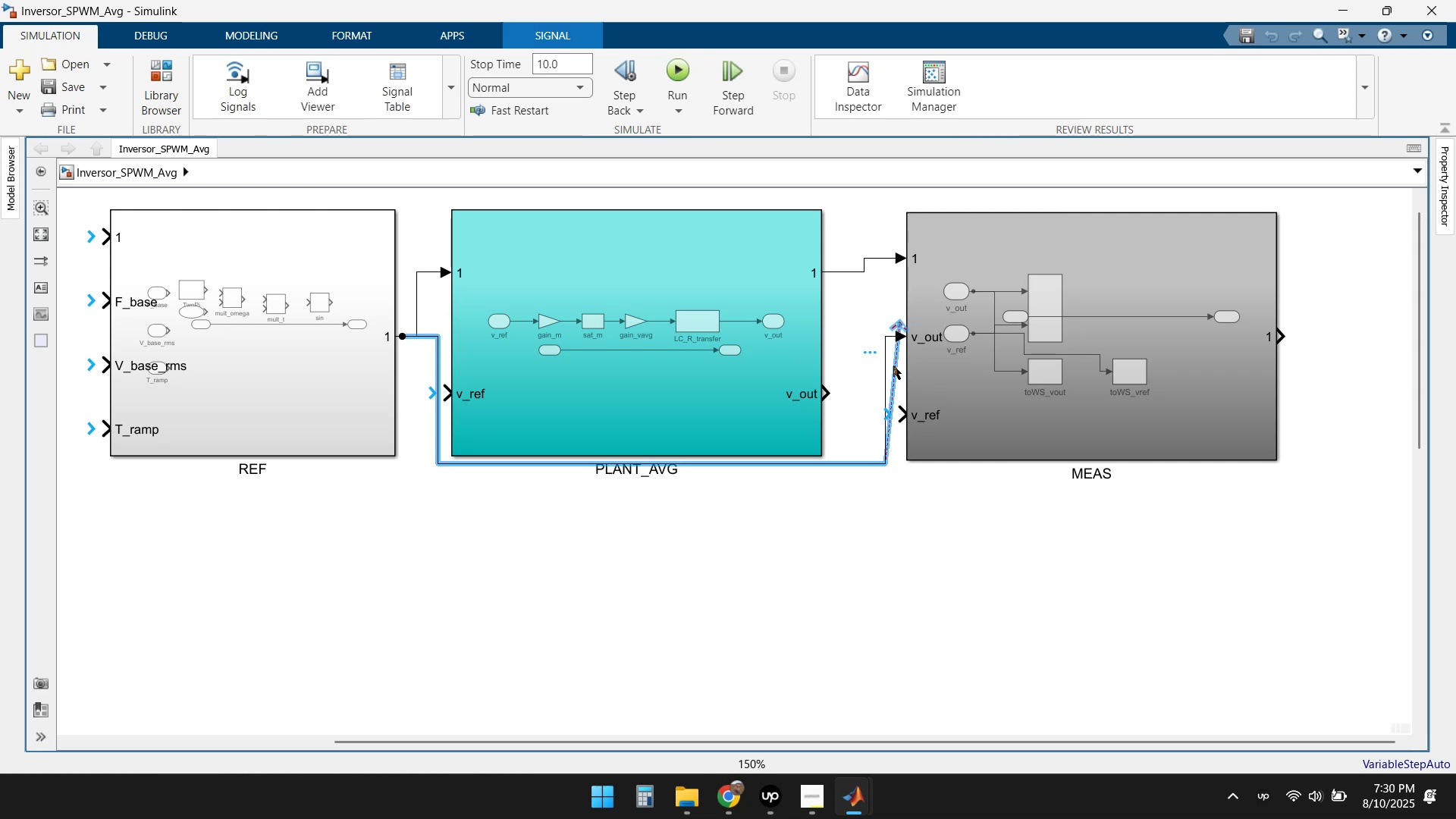 
left_click([824, 592])
 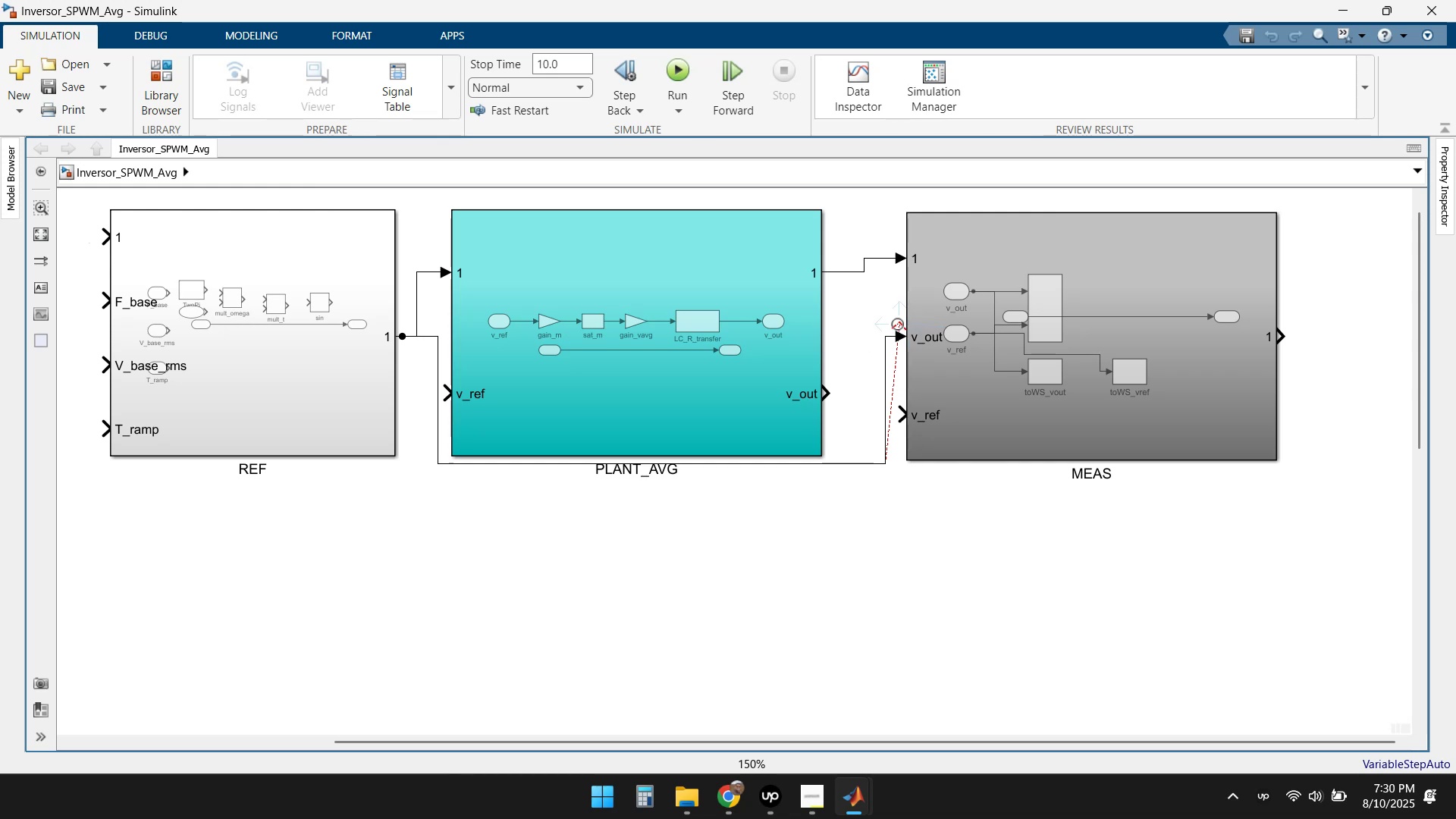 
left_click([898, 384])
 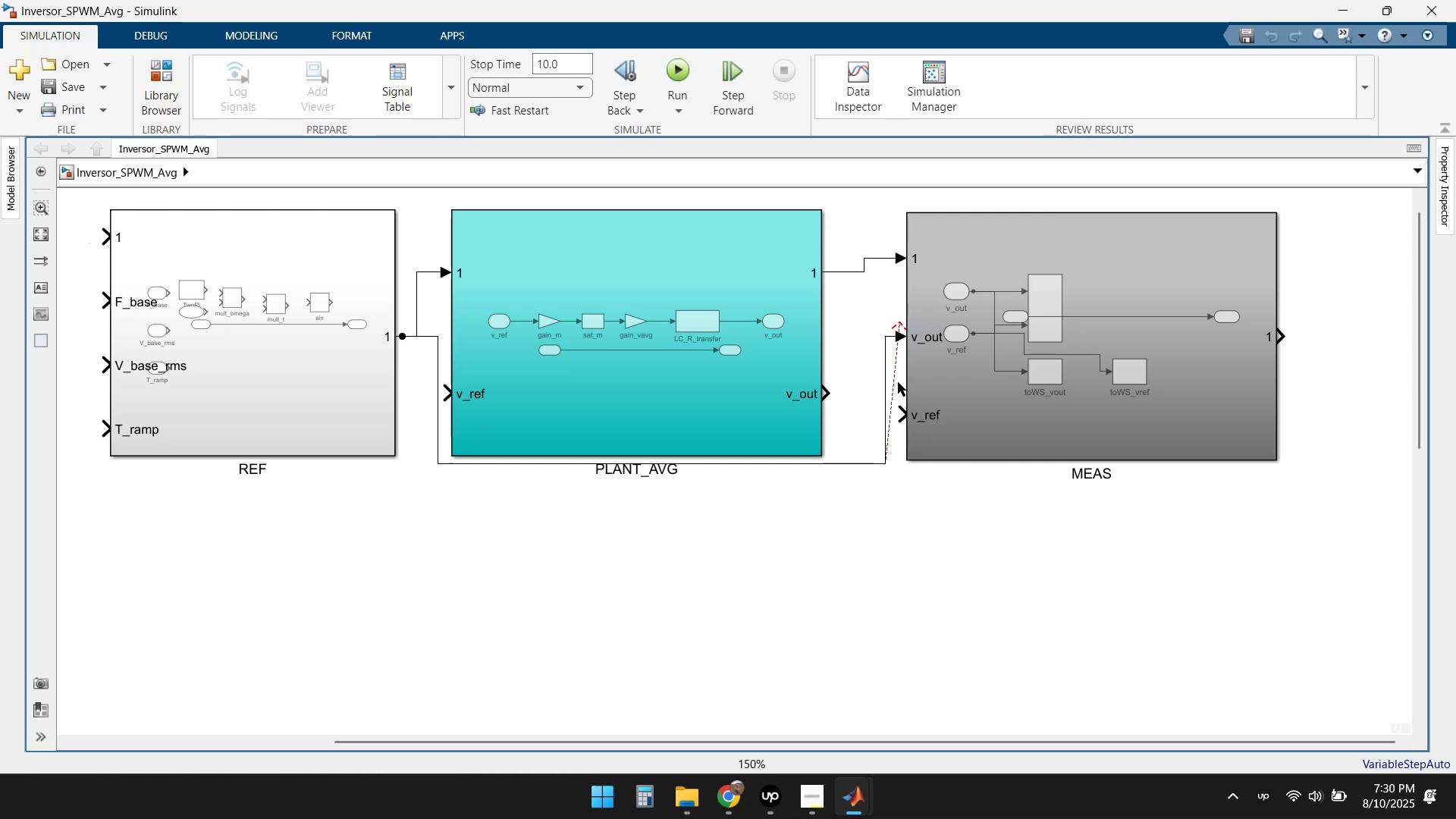 
left_click([896, 378])
 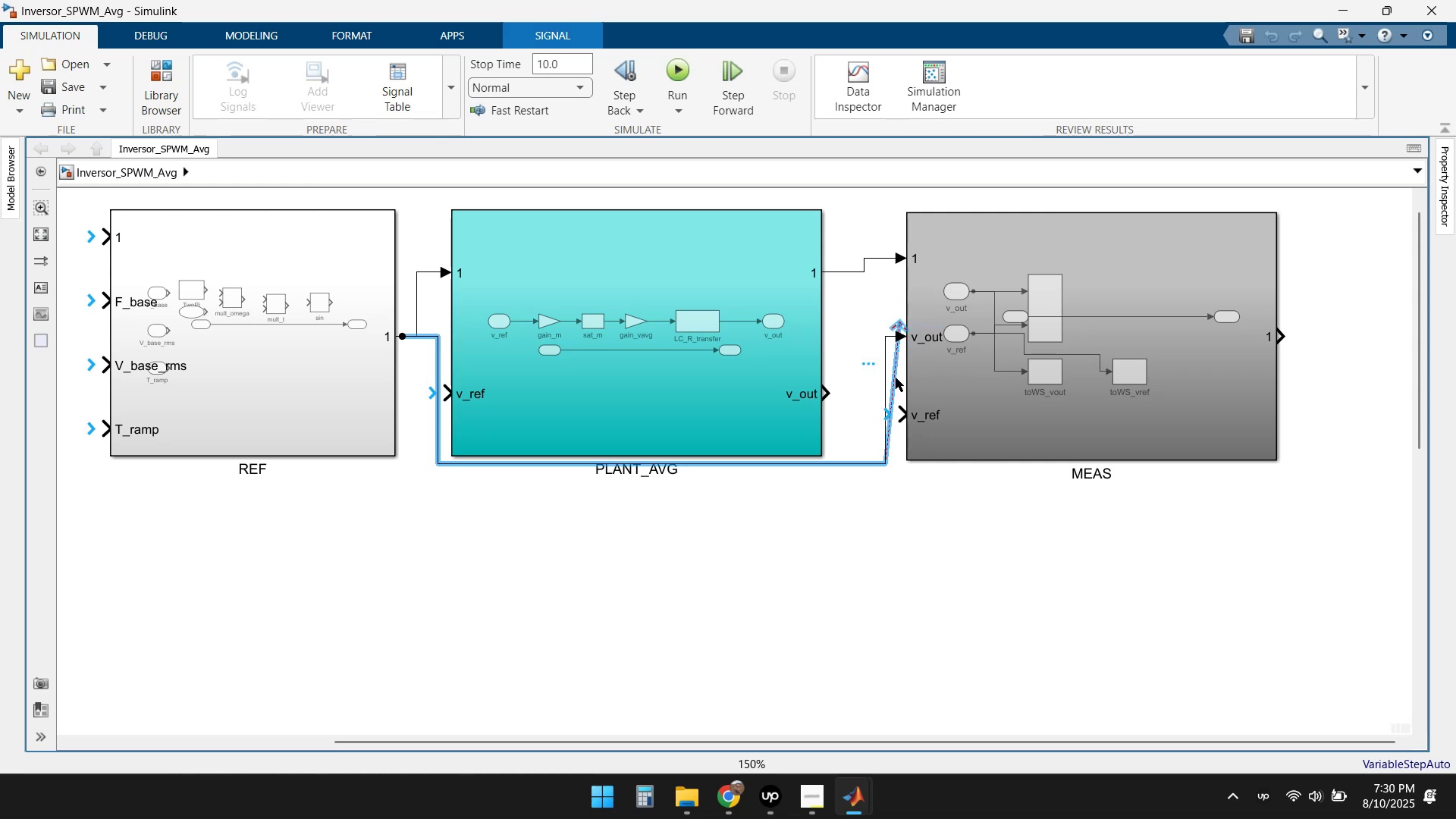 
left_click_drag(start_coordinate=[894, 376], to_coordinate=[852, 385])
 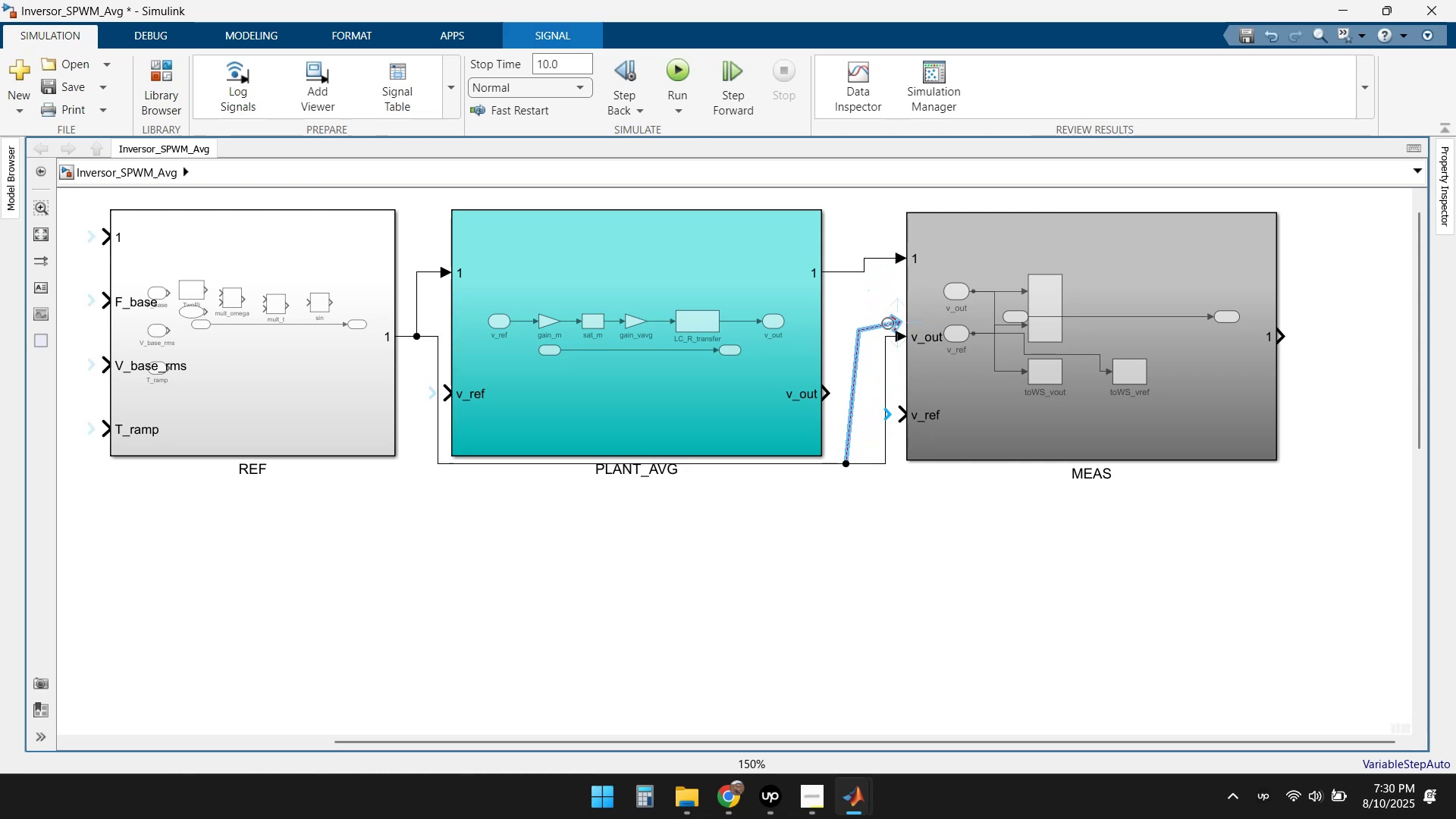 
left_click_drag(start_coordinate=[893, 324], to_coordinate=[812, 588])
 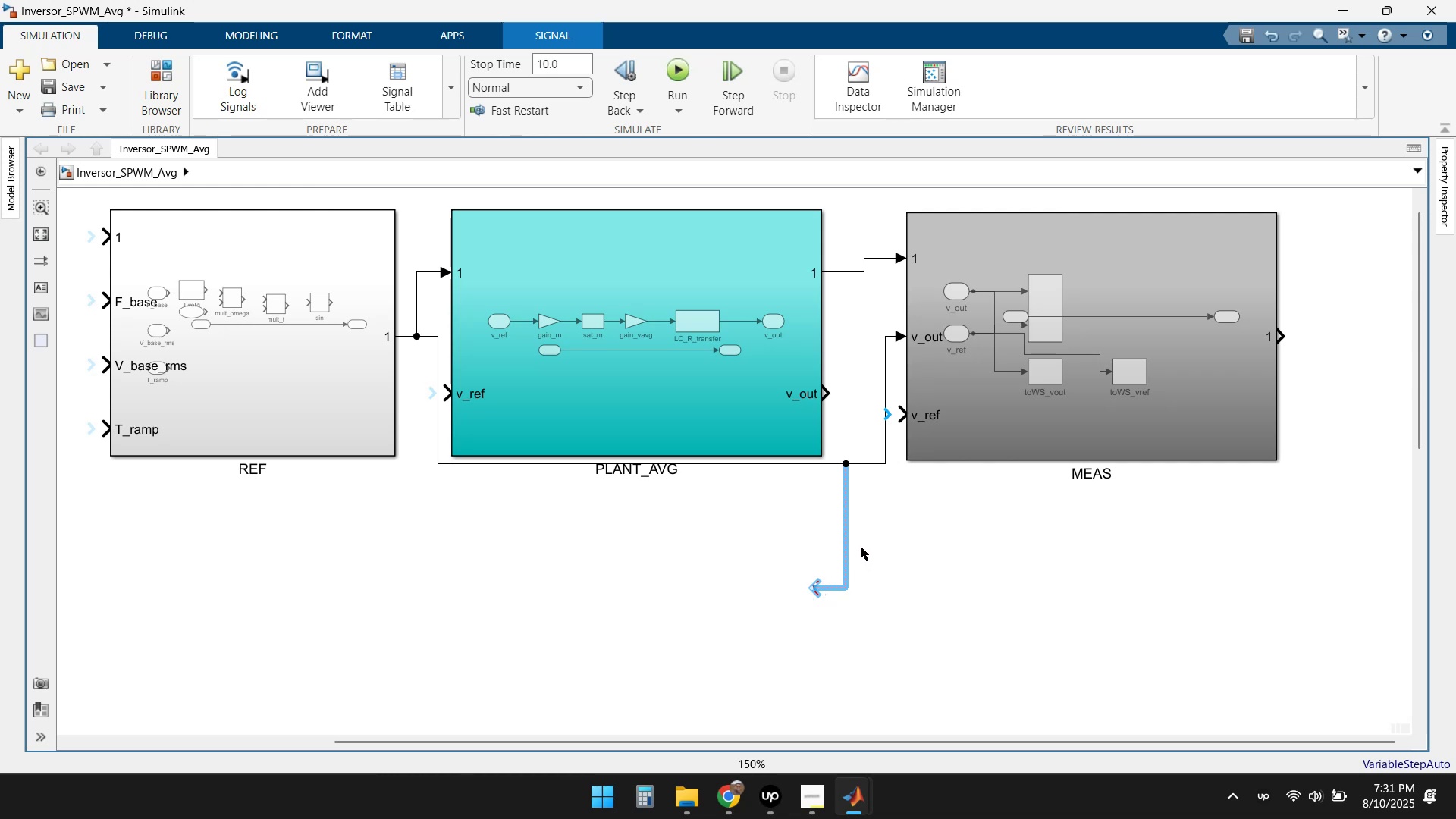 
left_click([846, 536])
 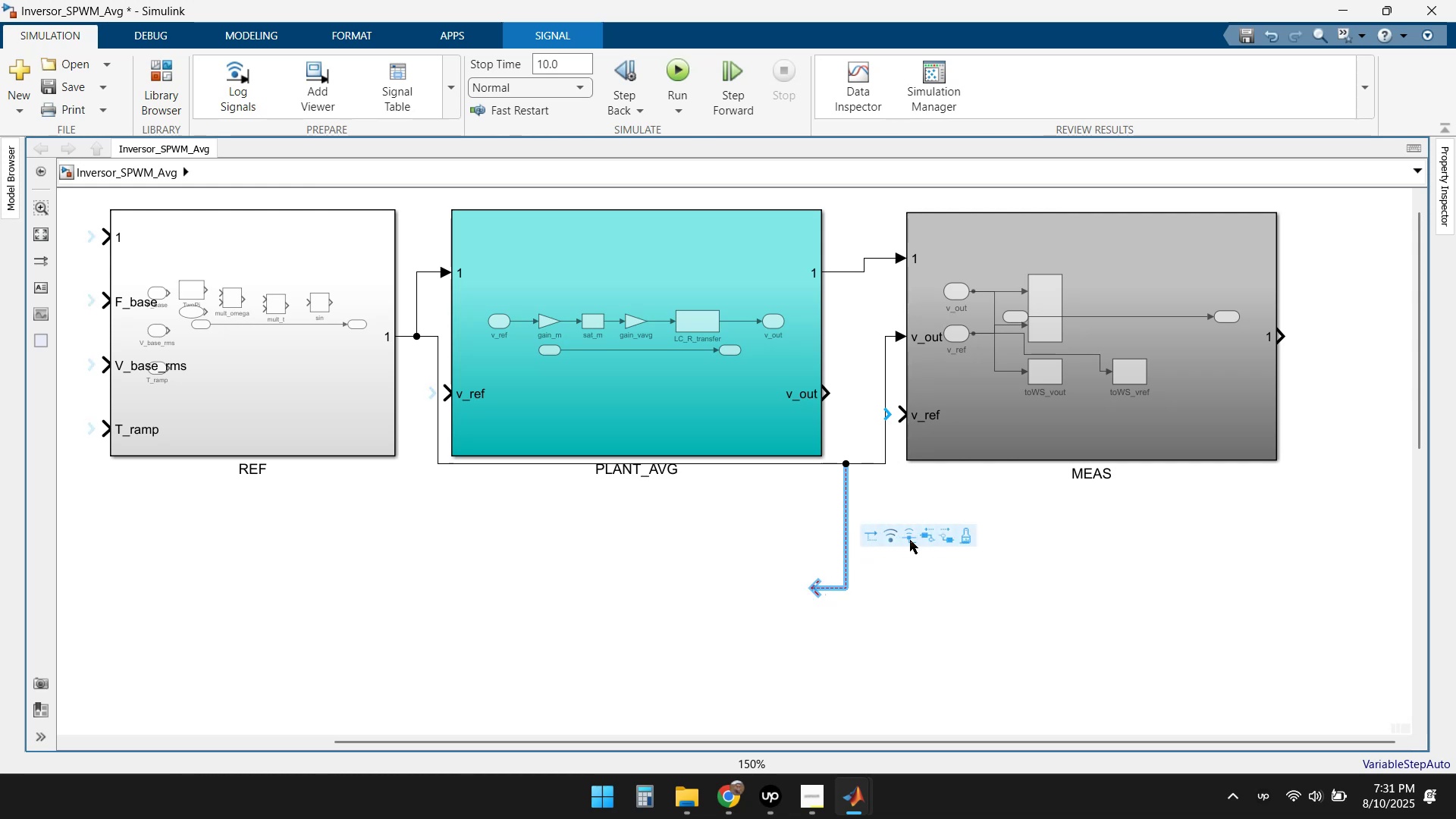 
key(Escape)
 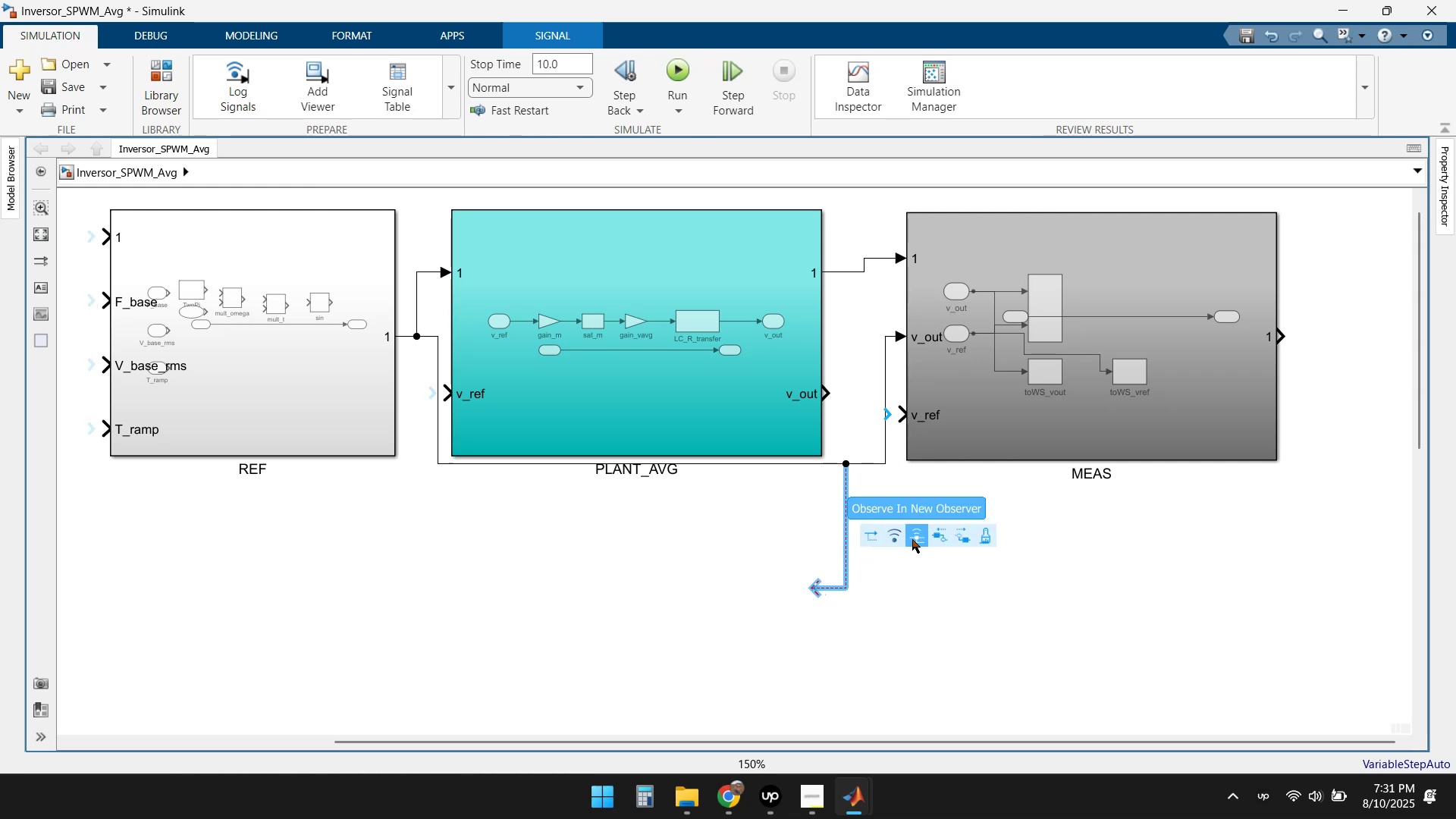 
key(Escape)
 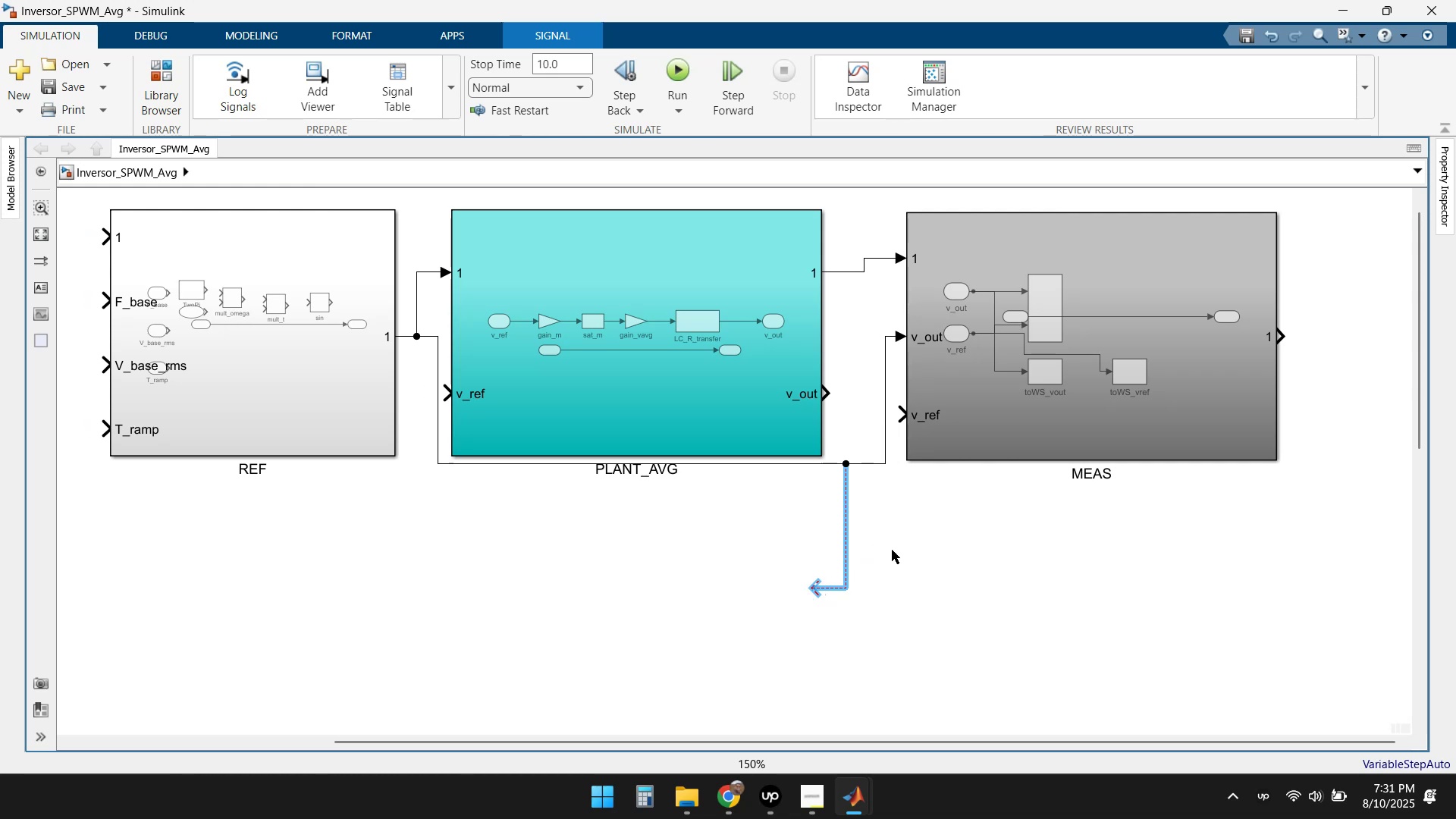 
key(Delete)
 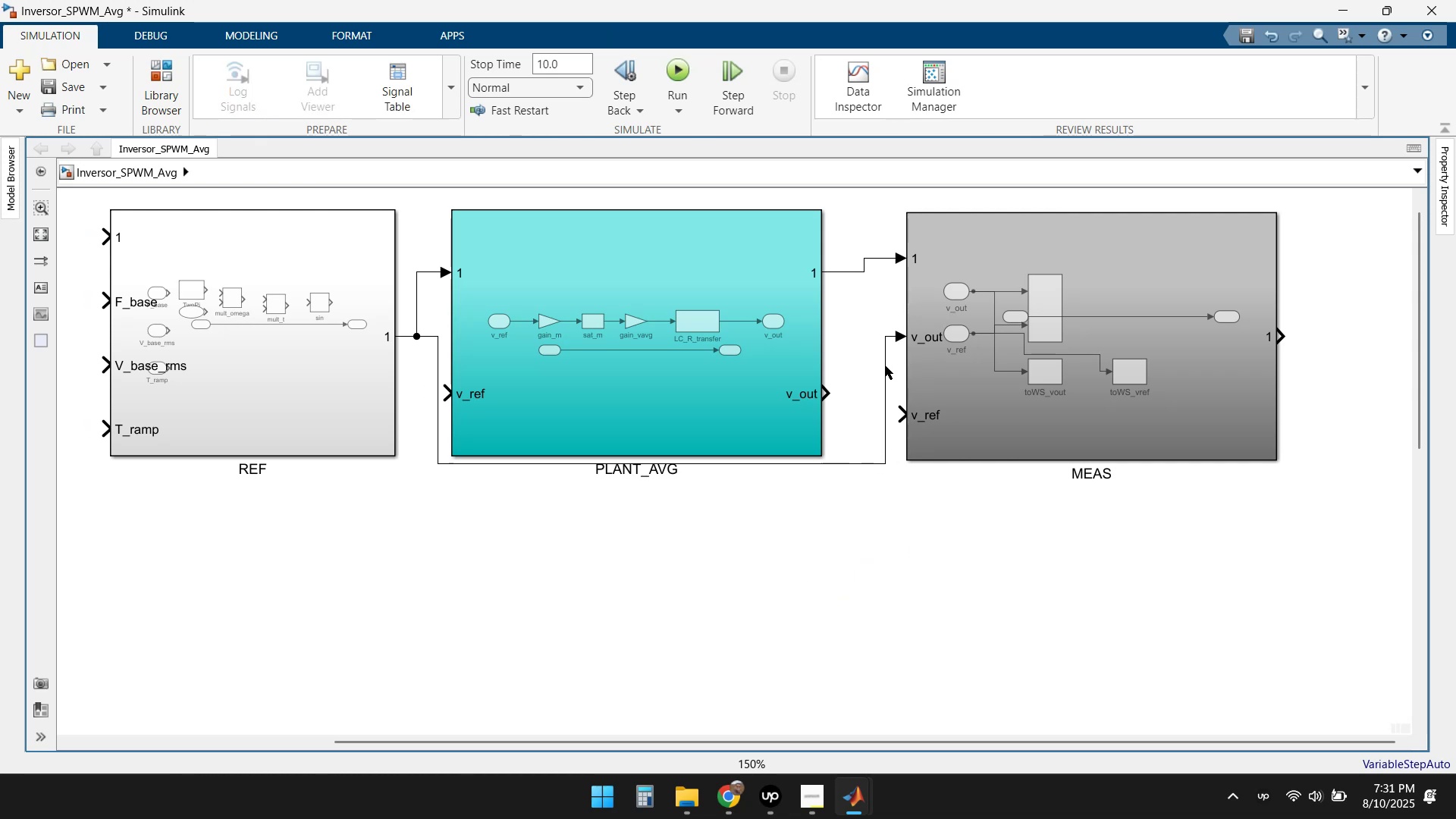 
left_click([1090, 404])
 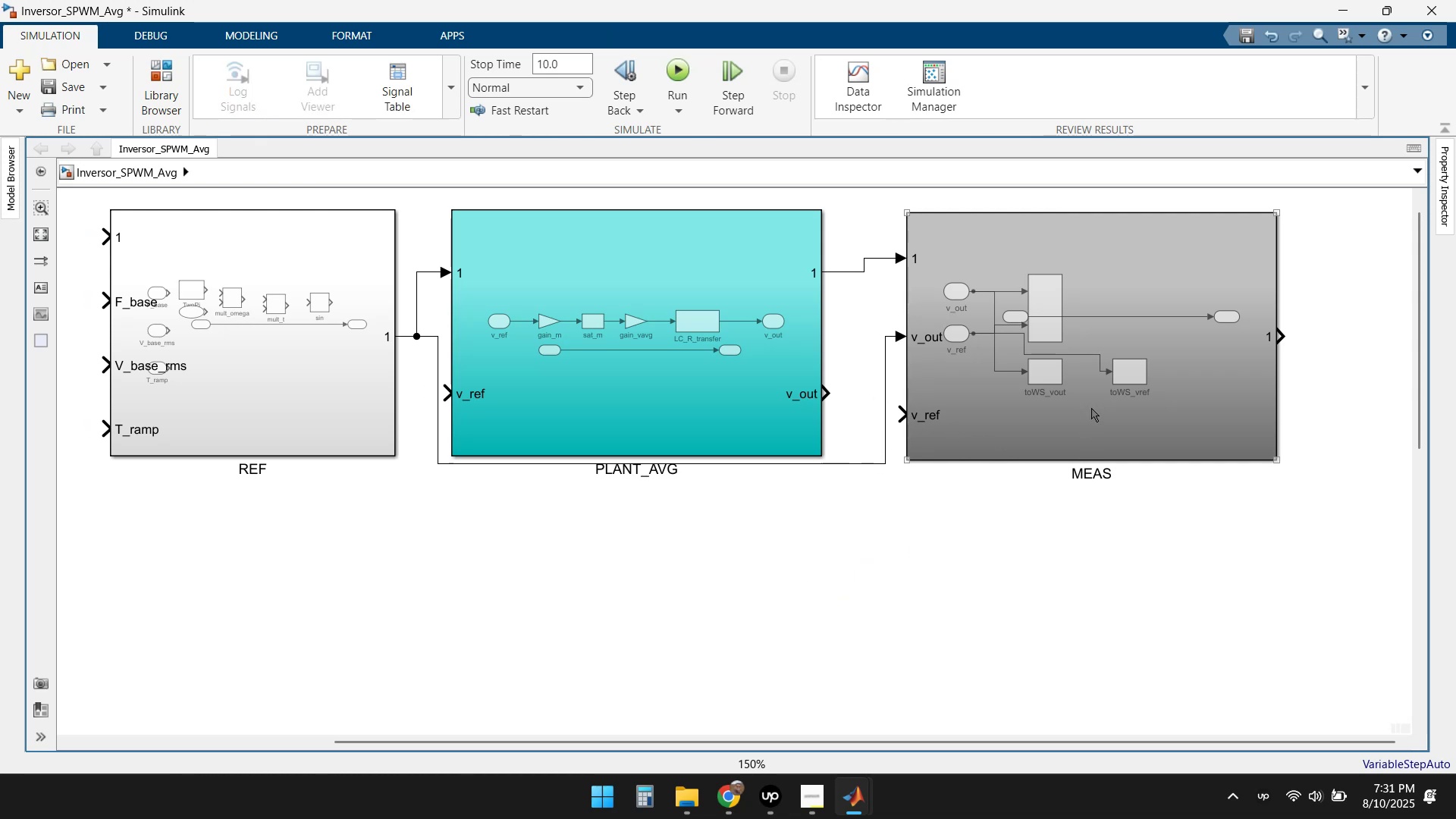 
key(Delete)
 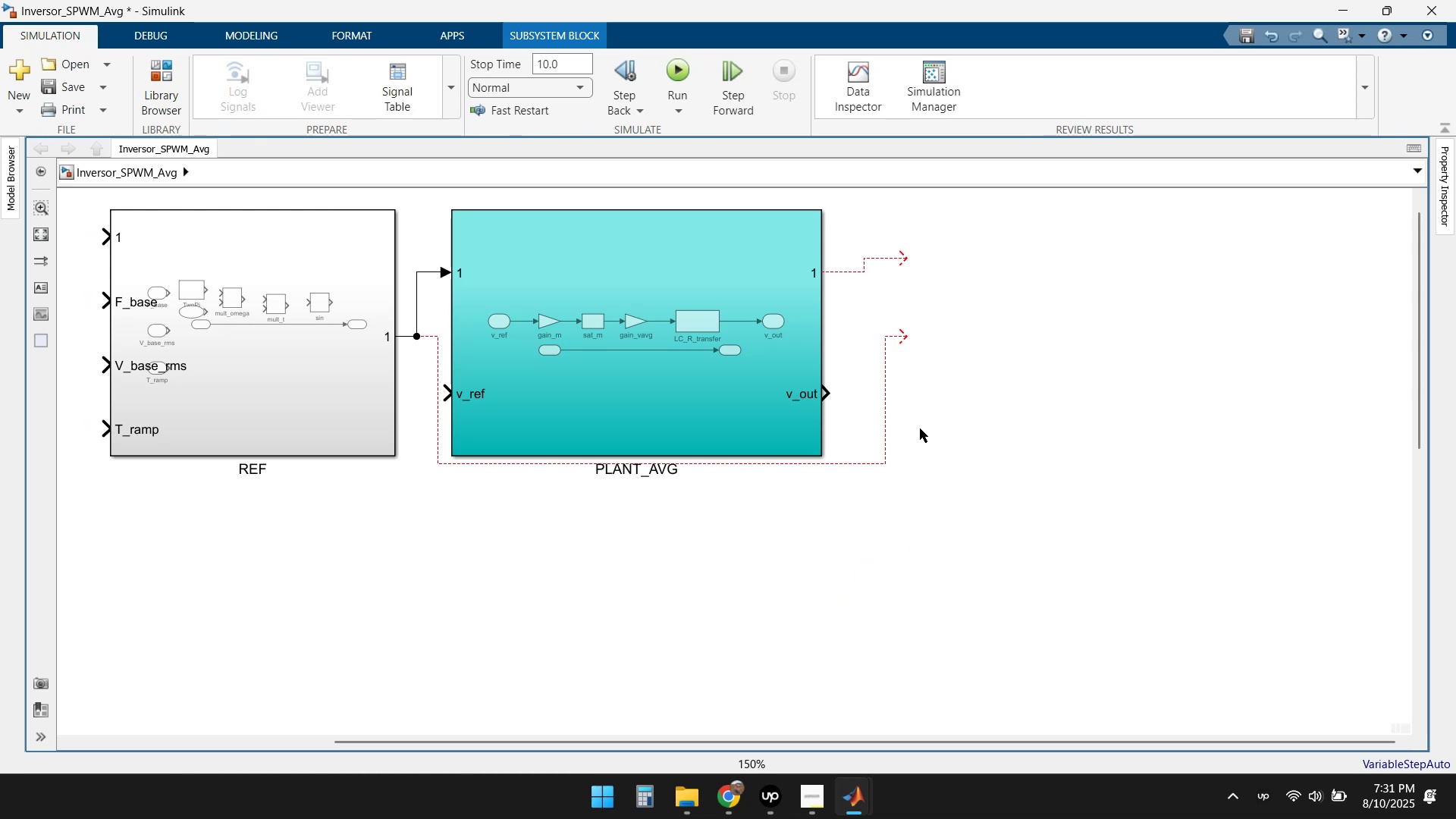 
left_click([887, 410])
 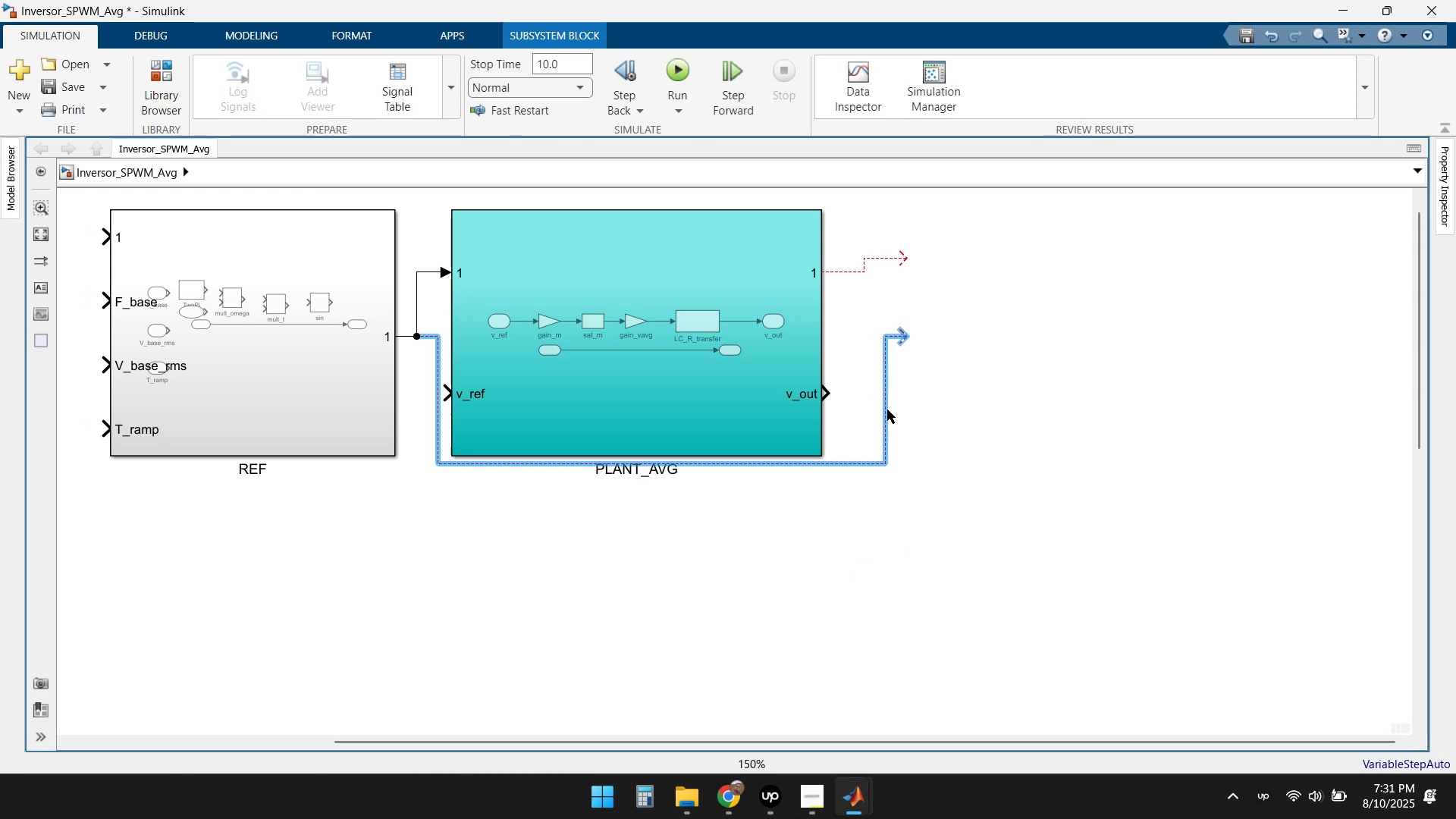 
key(Delete)
 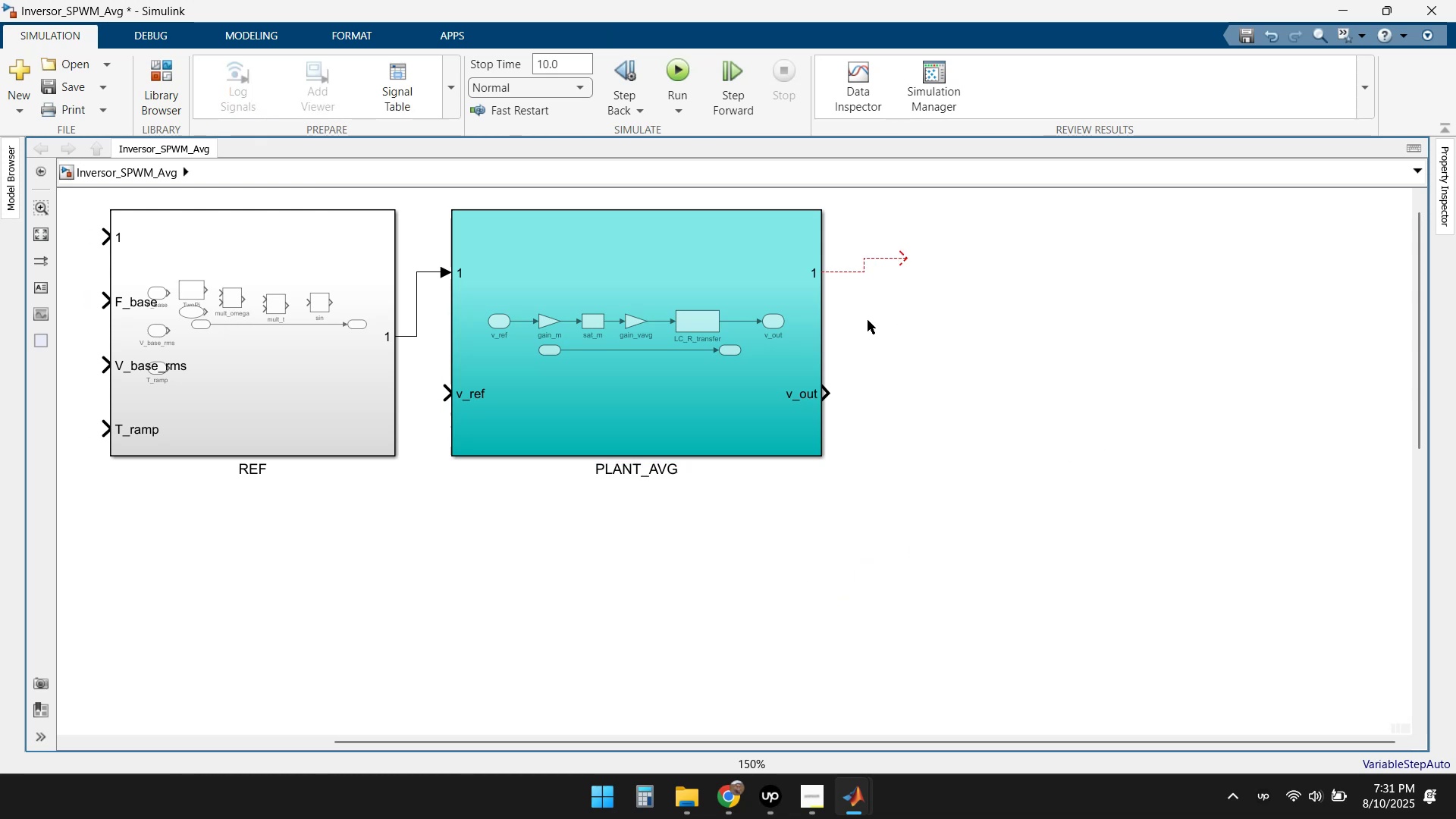 
left_click([864, 264])
 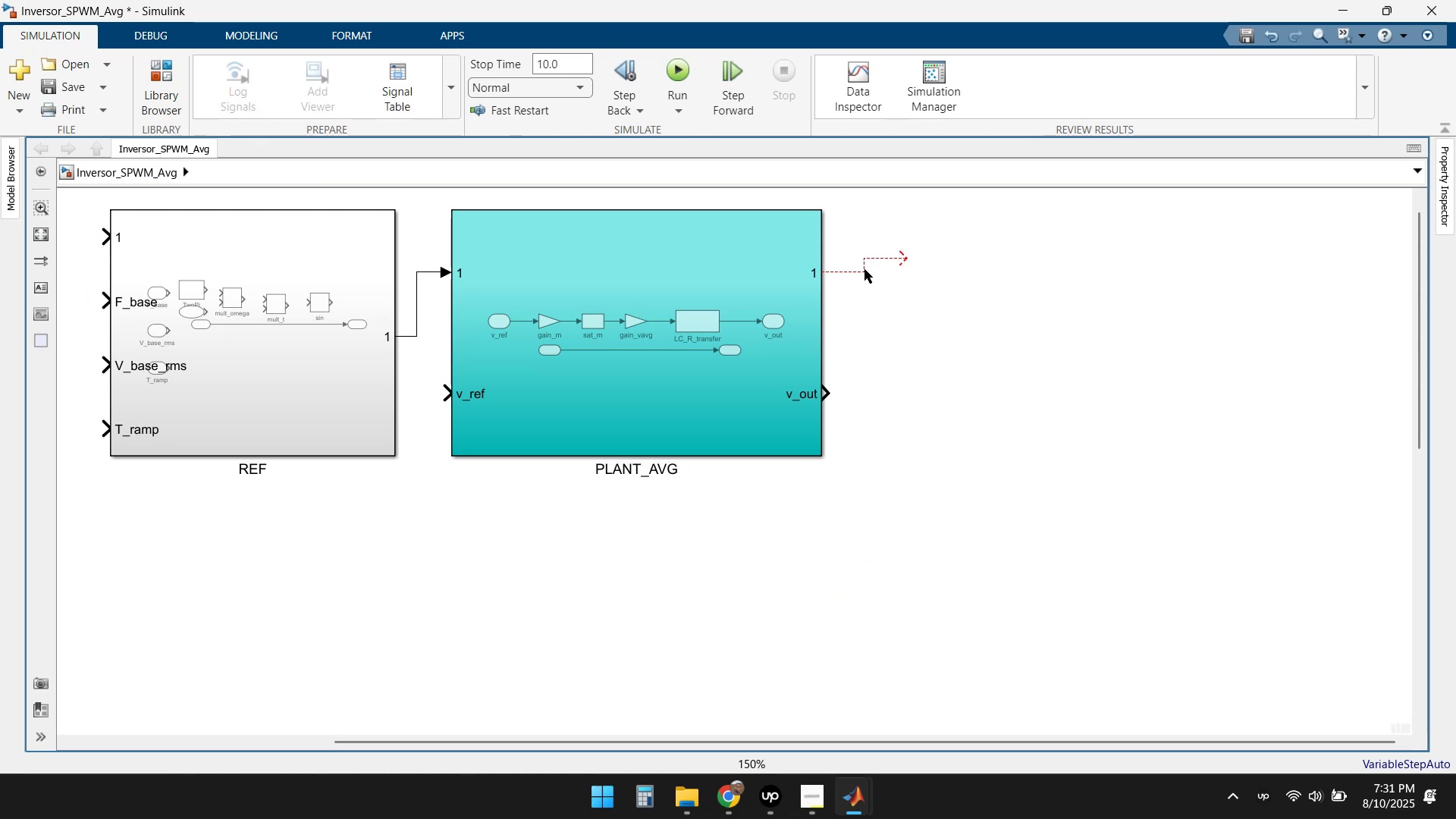 
key(Delete)
 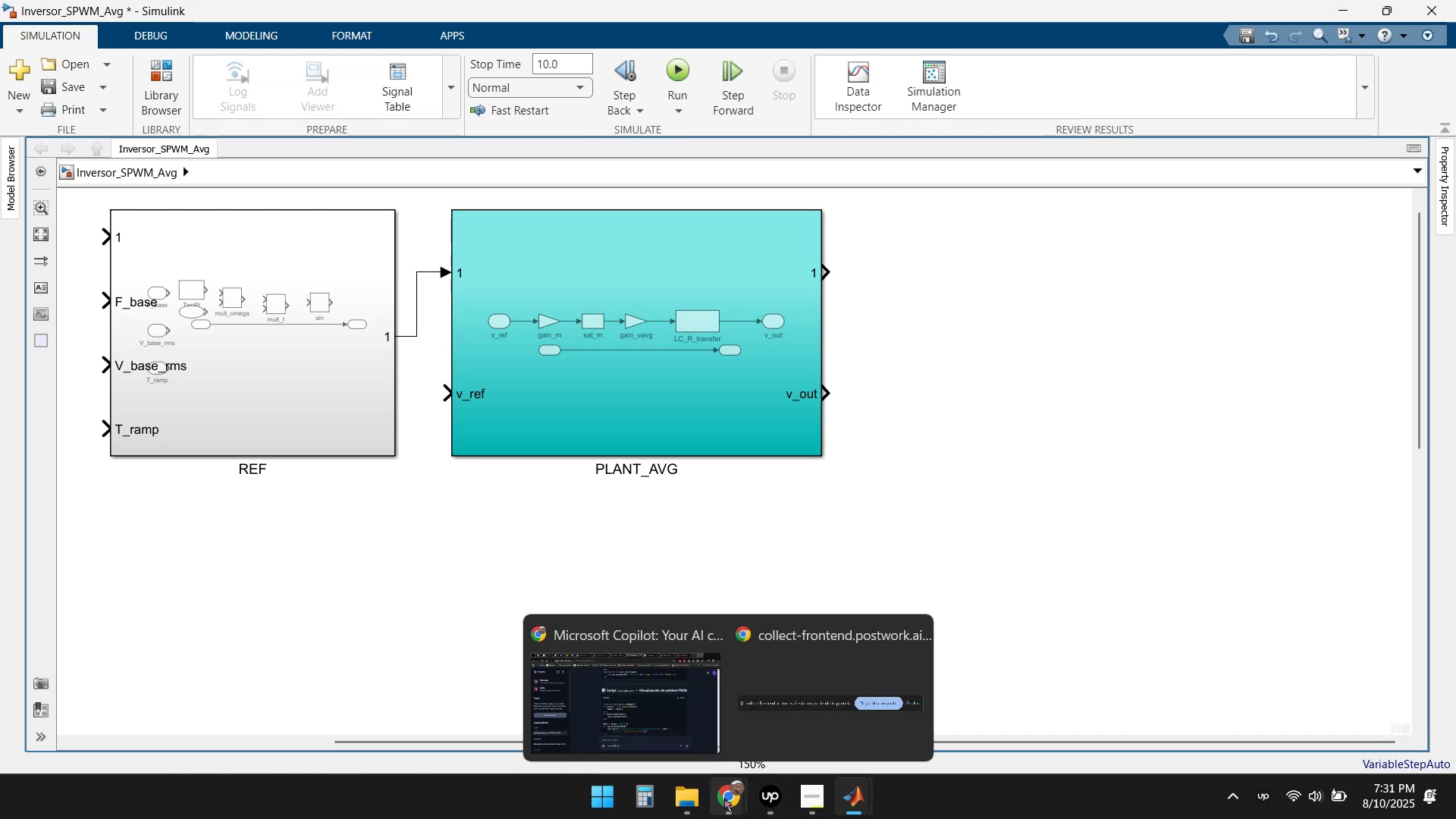 
left_click([849, 795])
 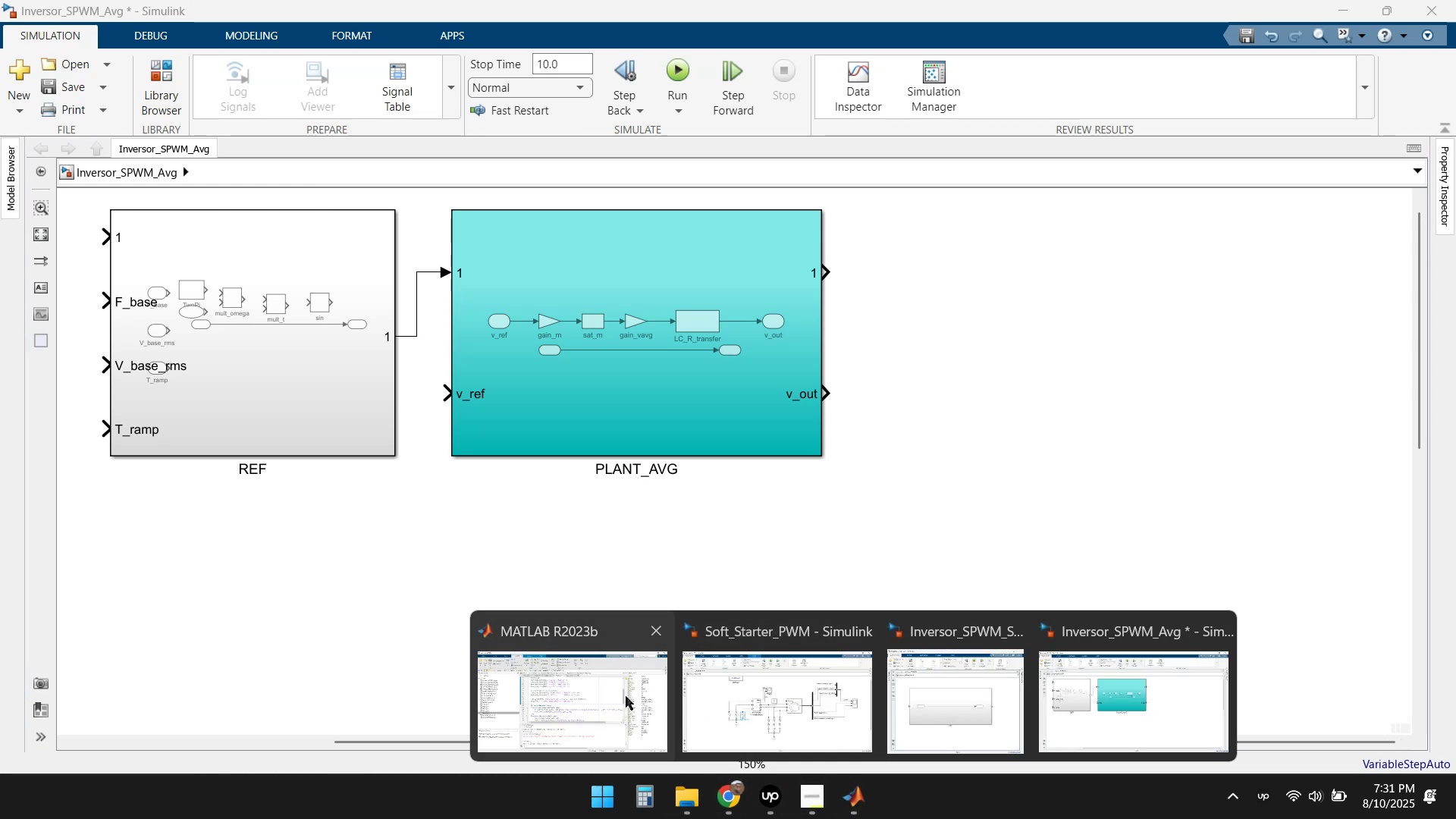 
left_click([576, 714])
 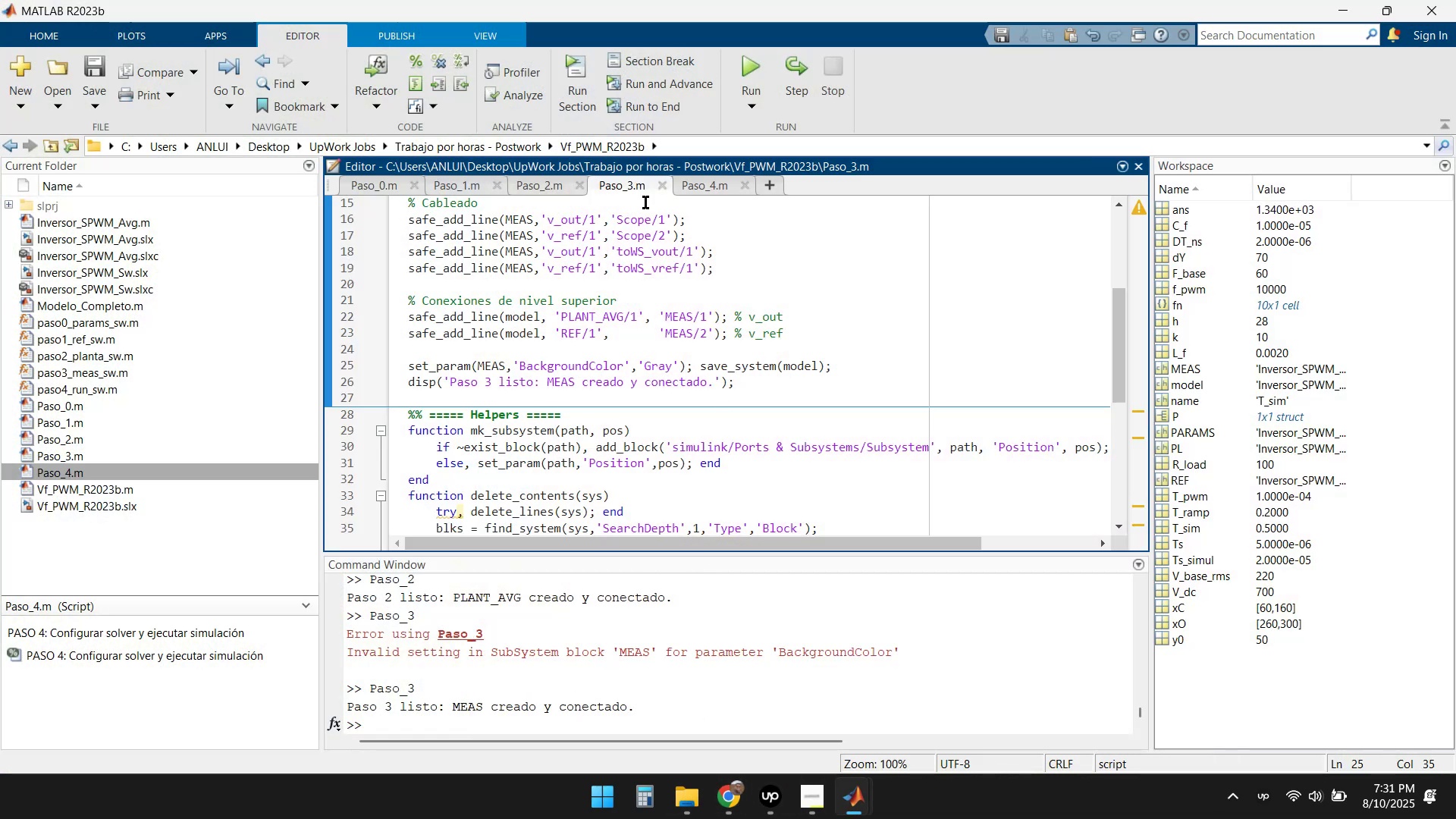 
left_click([750, 66])
 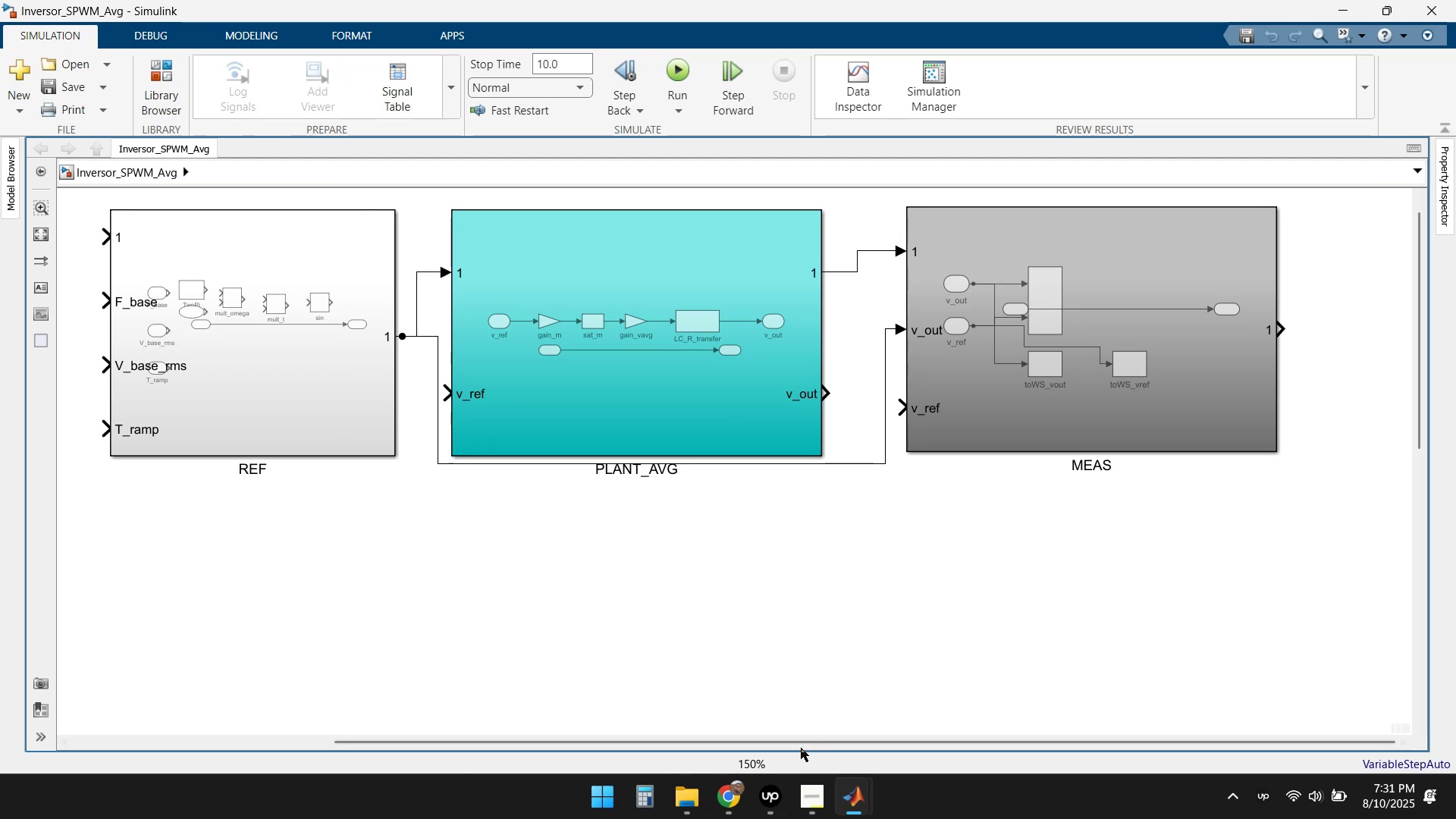 
wait(7.68)
 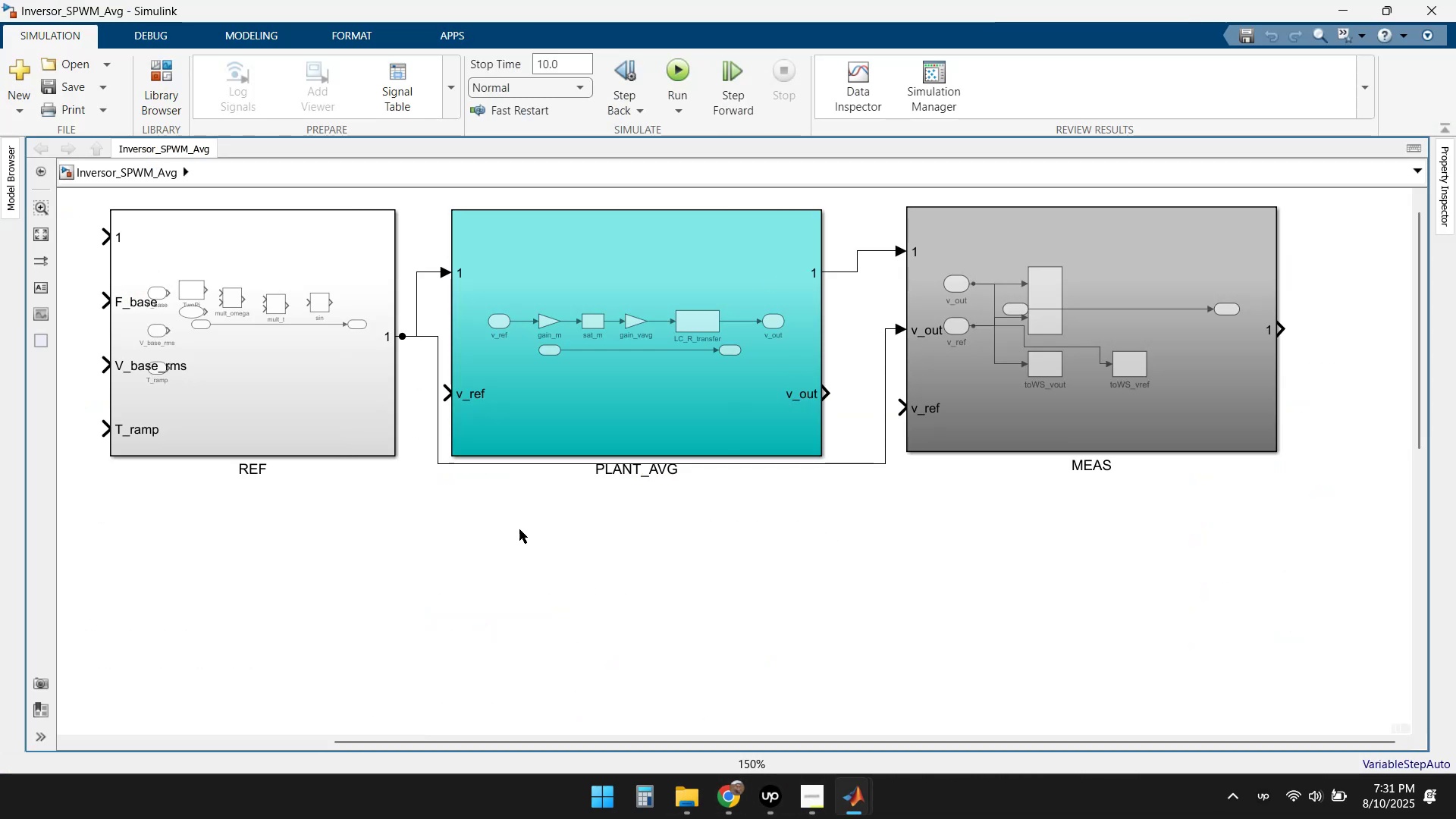 
left_click([858, 798])
 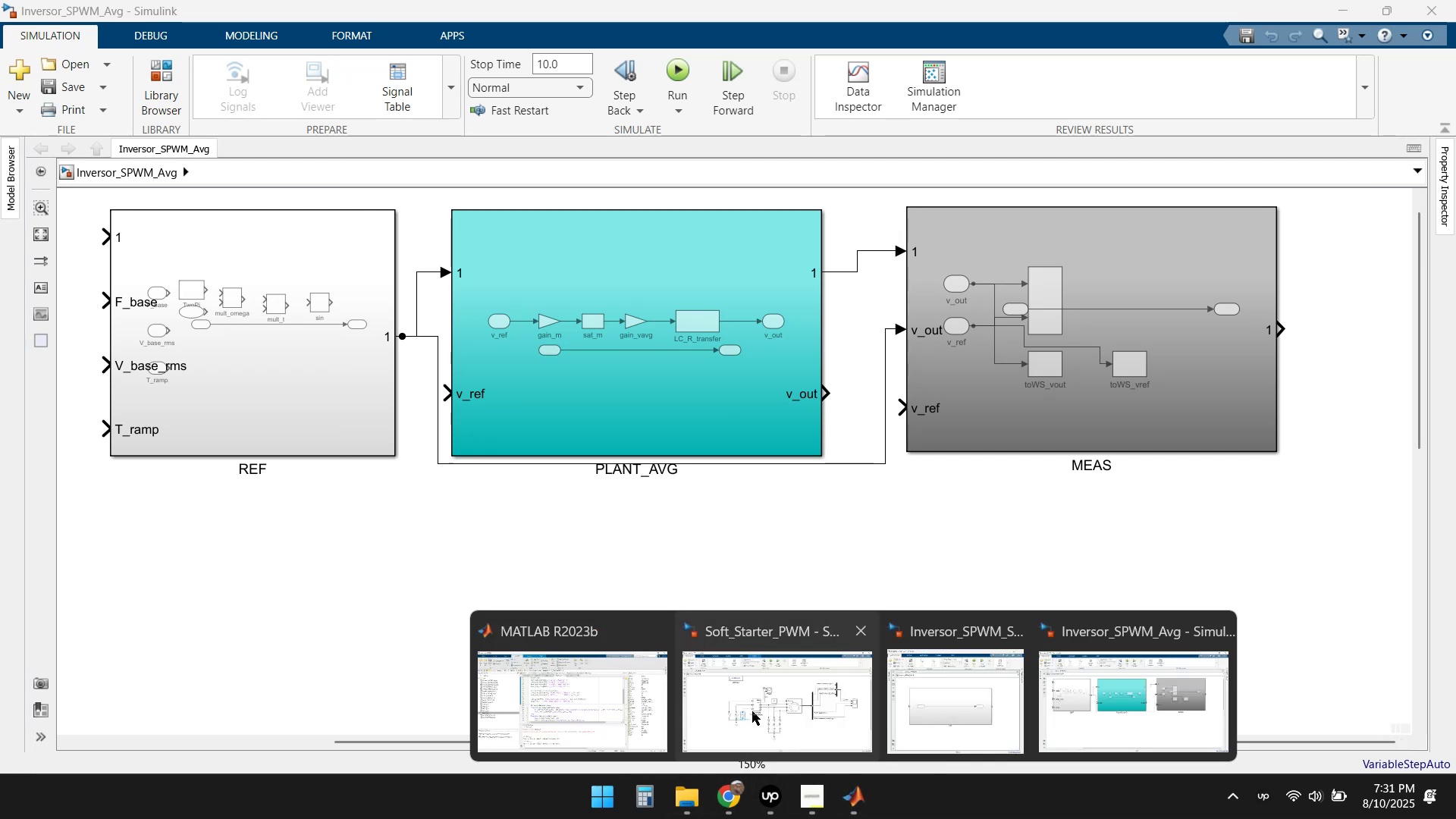 
left_click([607, 705])
 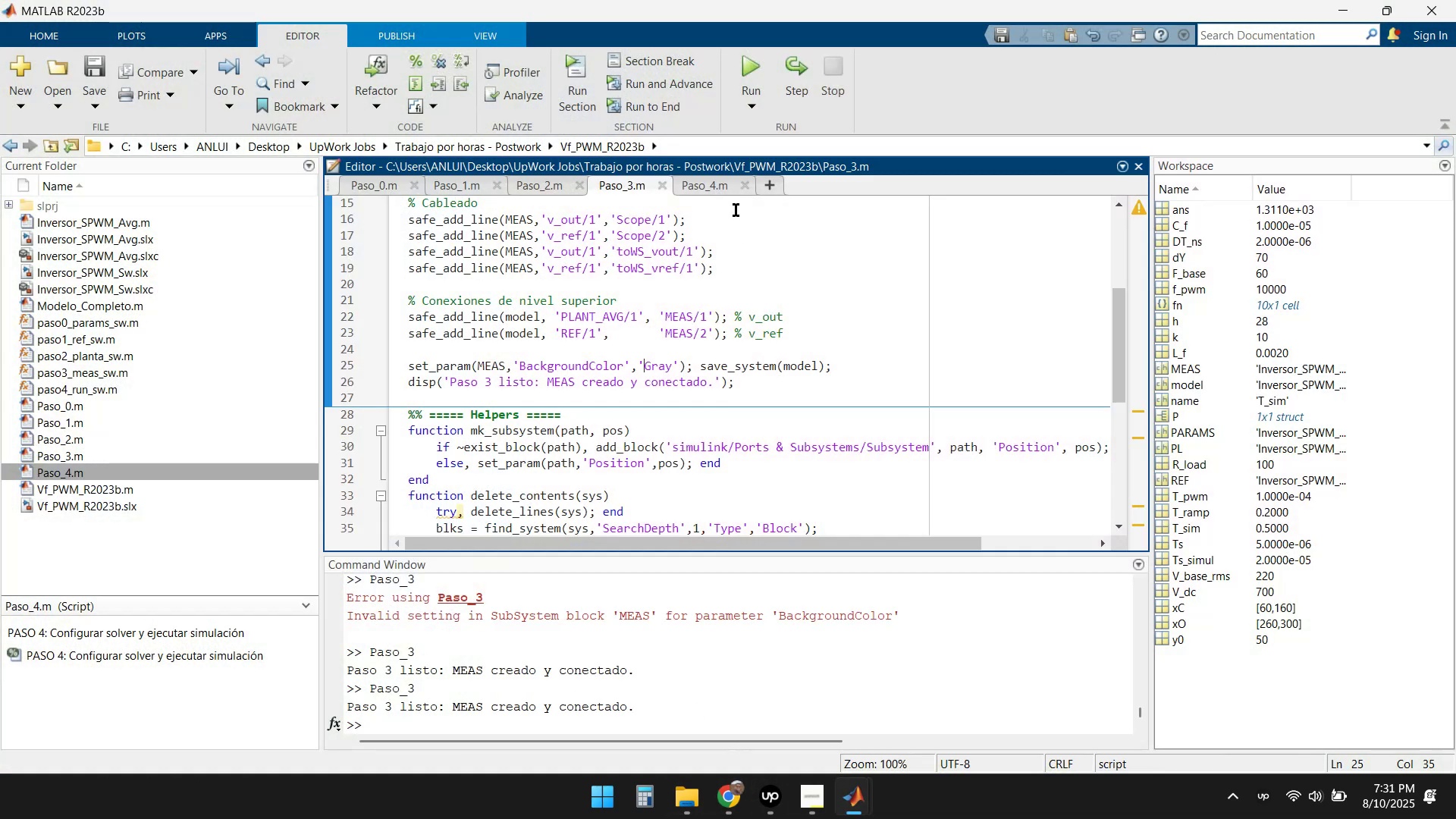 
left_click([720, 188])
 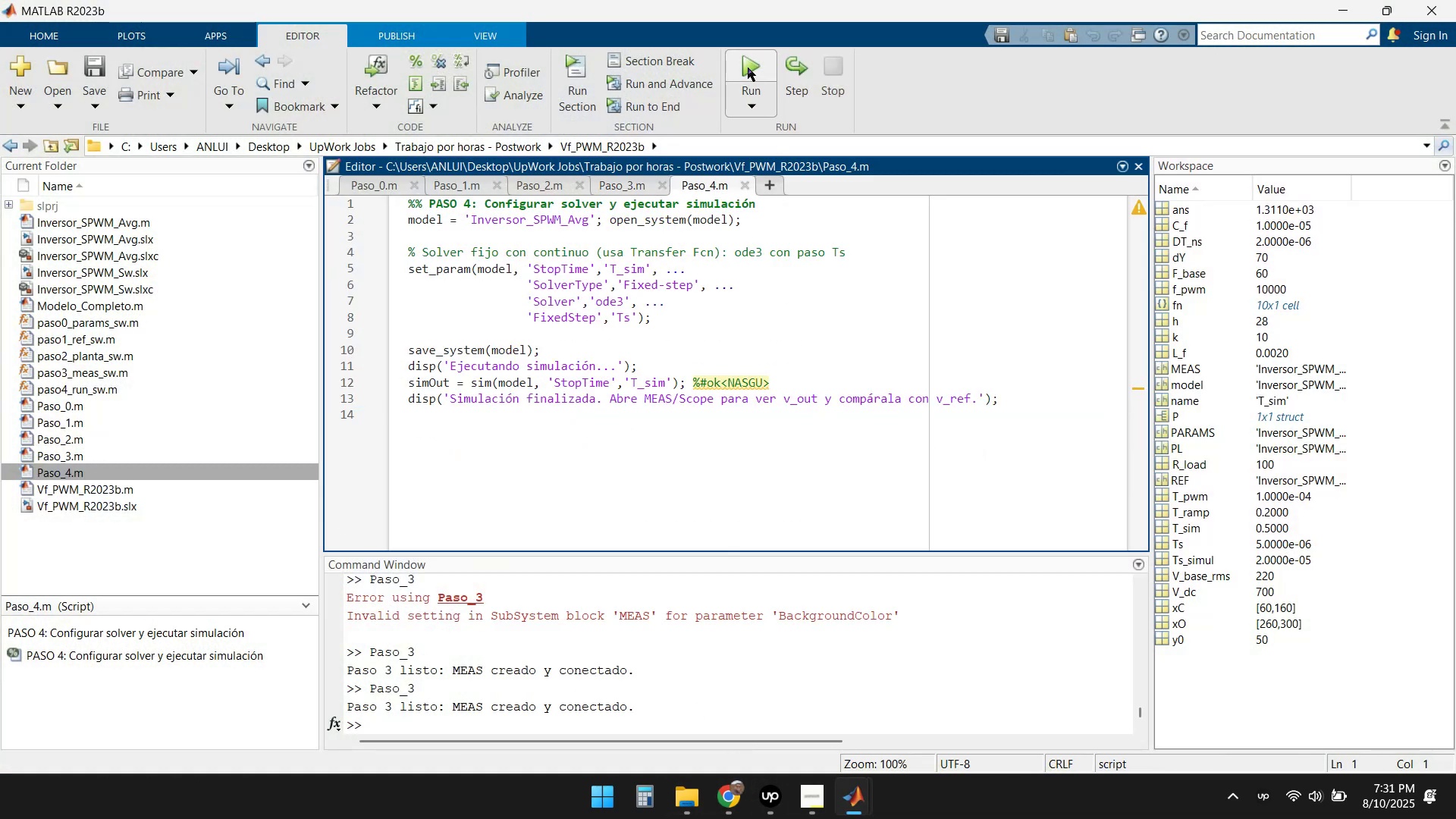 
left_click([748, 67])
 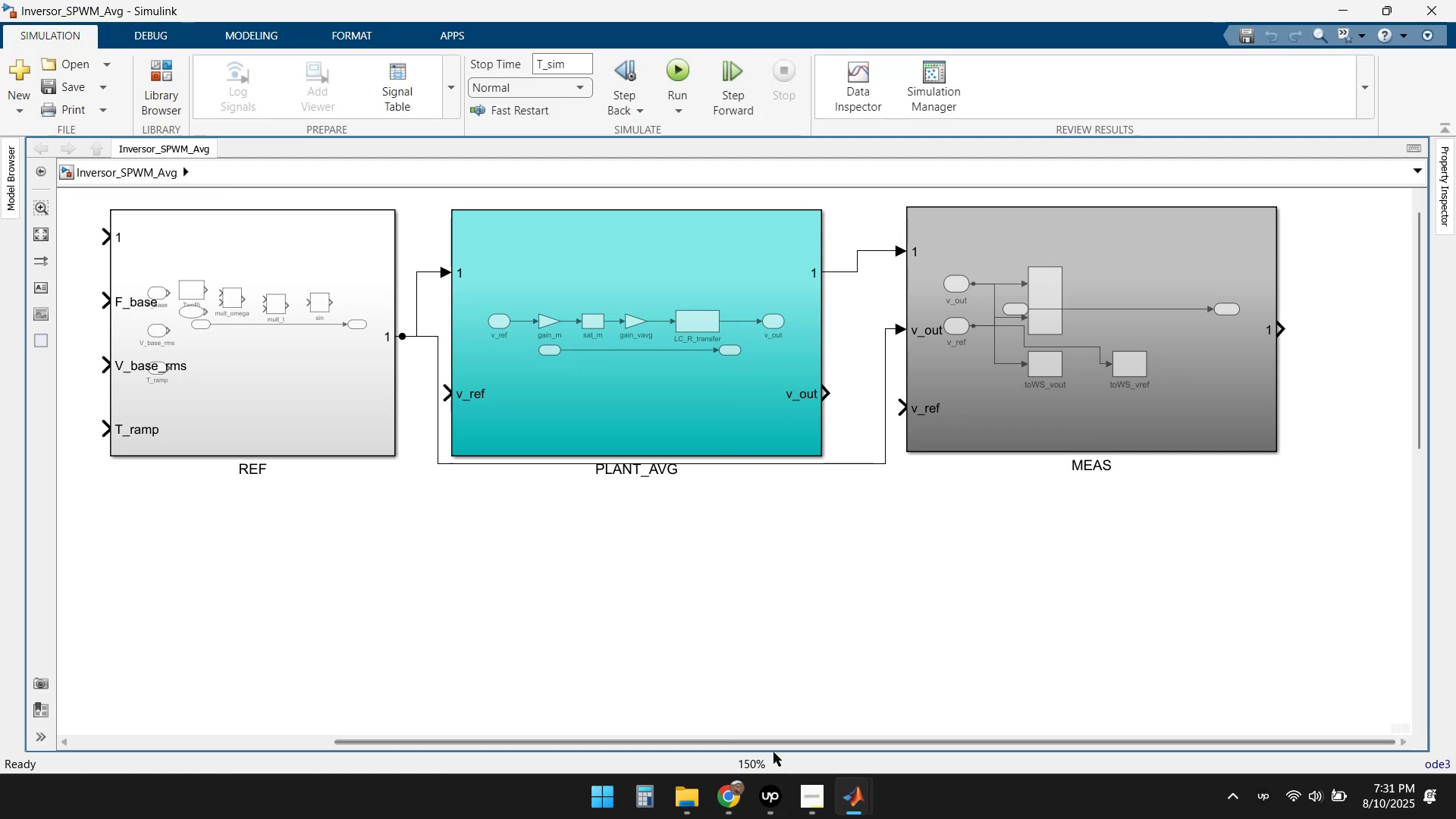 
wait(6.55)
 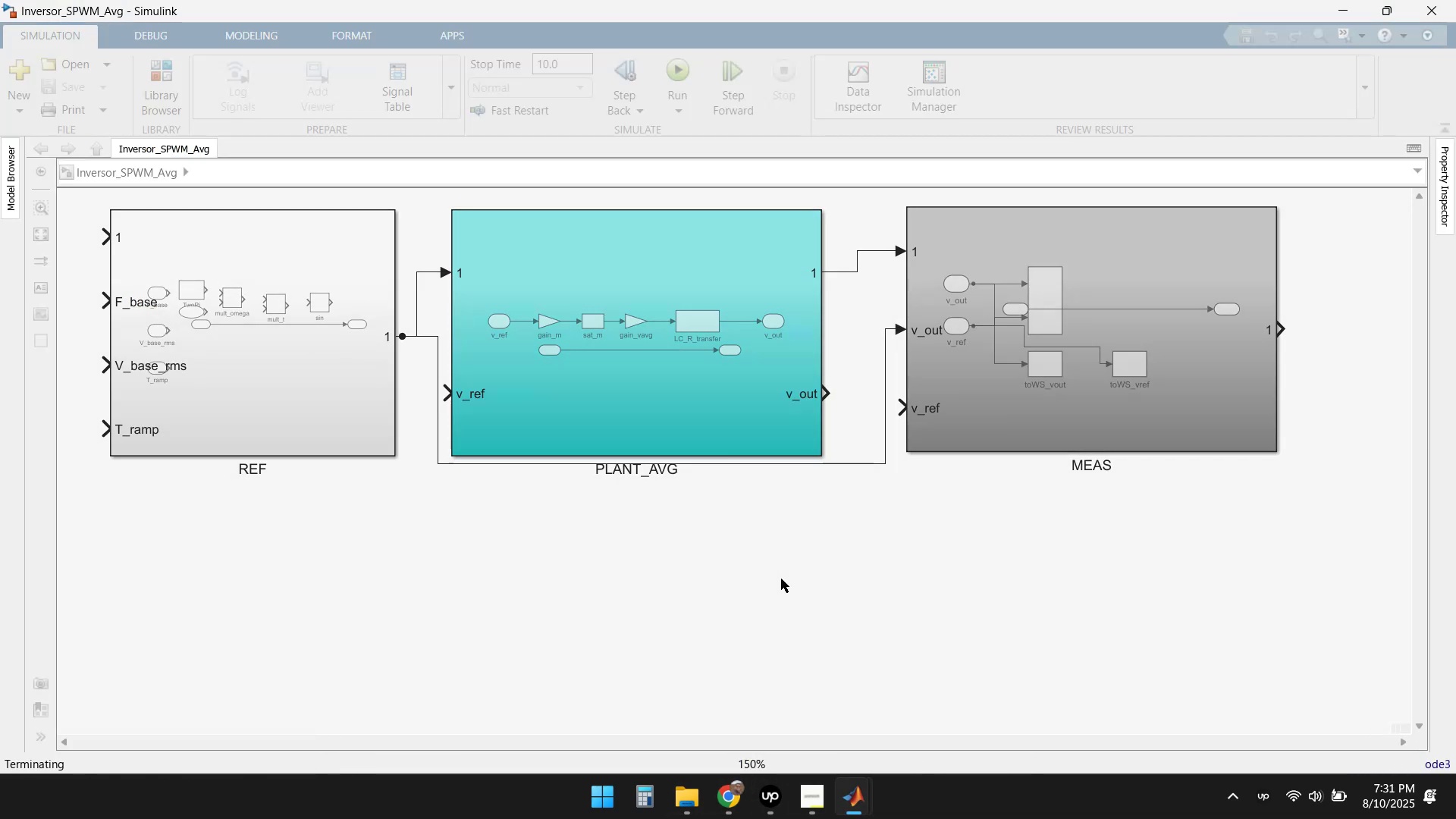 
left_click([632, 725])
 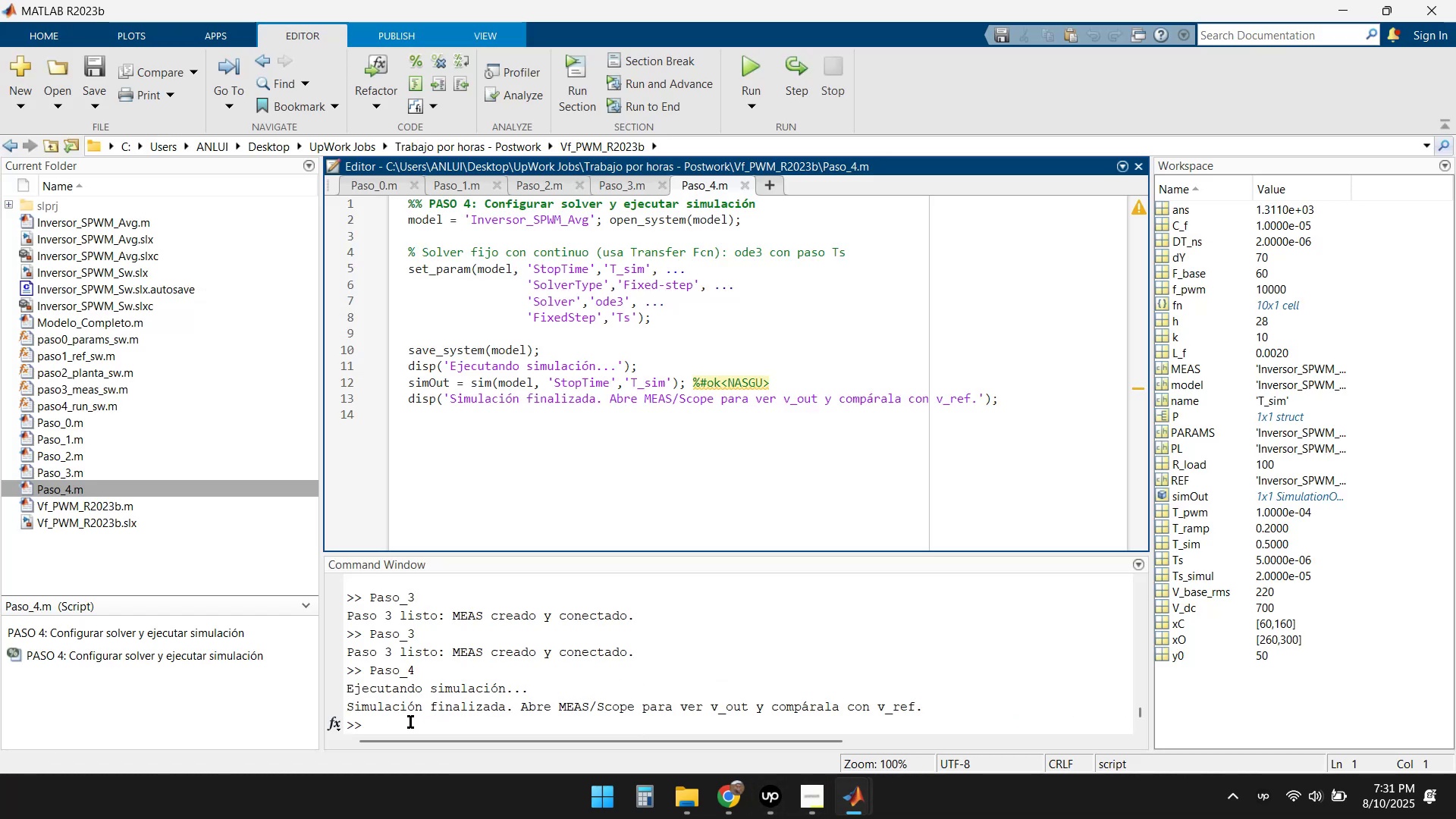 
wait(8.78)
 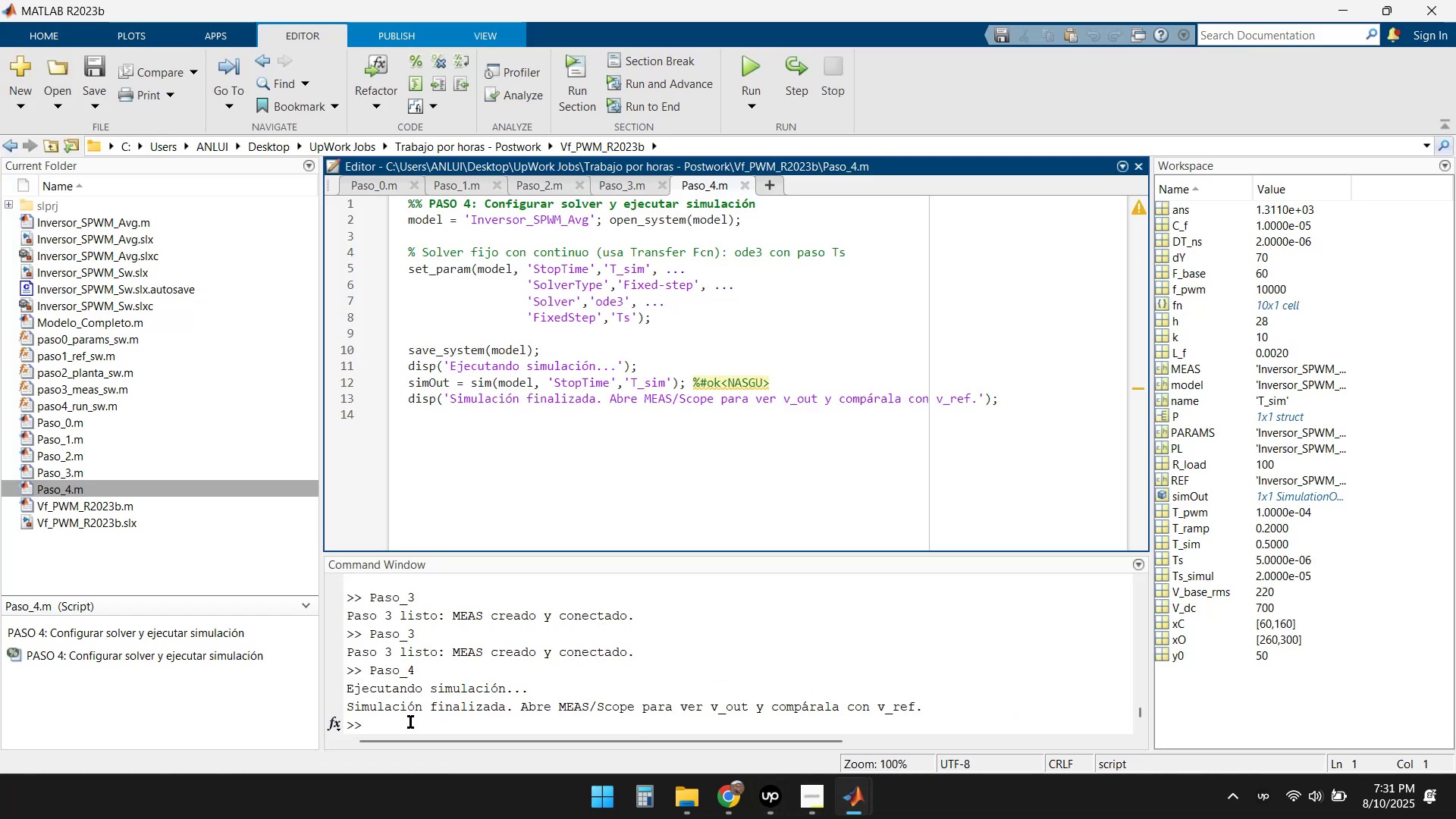 
scroll: coordinate [504, 665], scroll_direction: up, amount: 6.0
 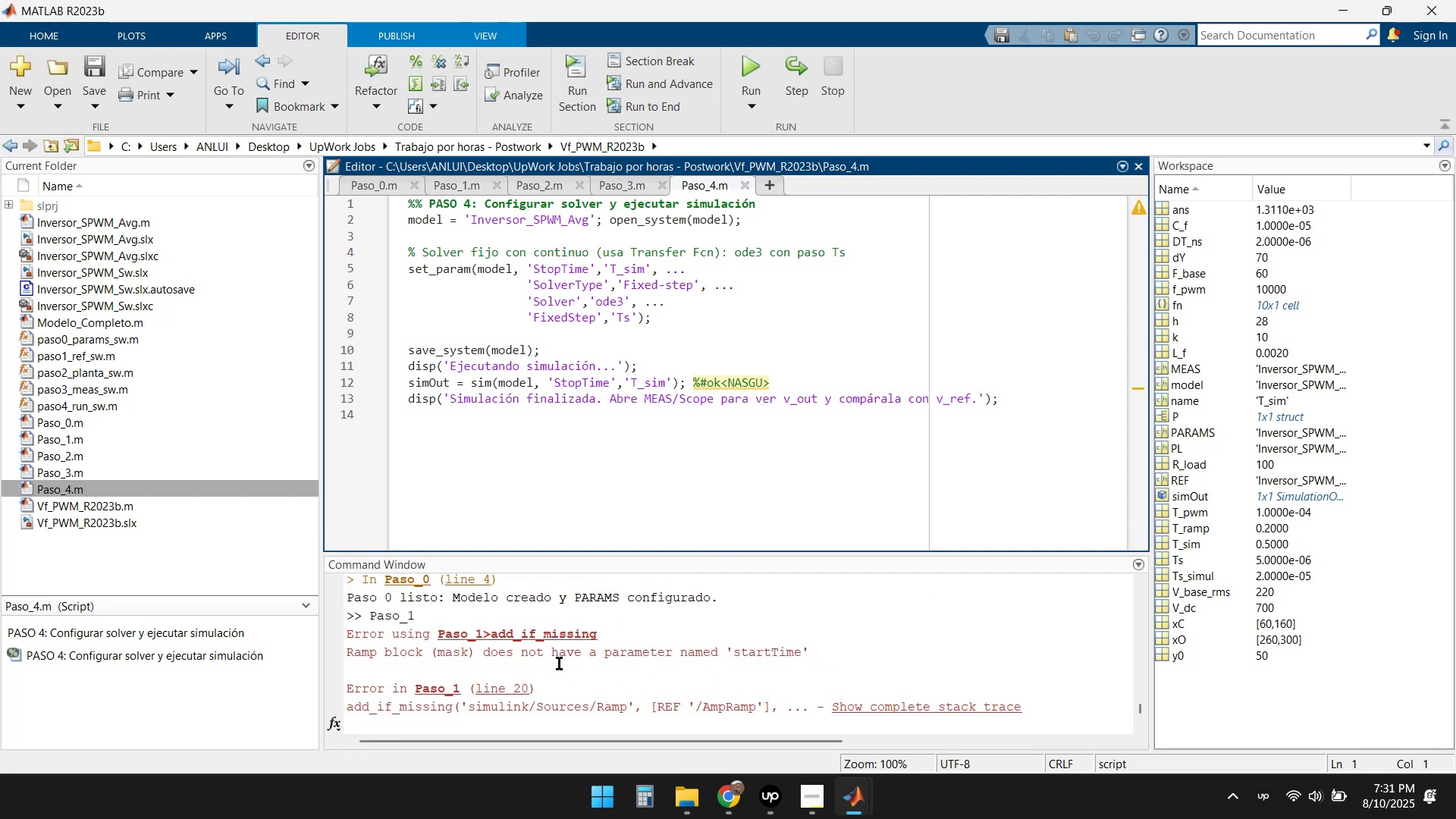 
scroll: coordinate [579, 643], scroll_direction: down, amount: 1.0
 